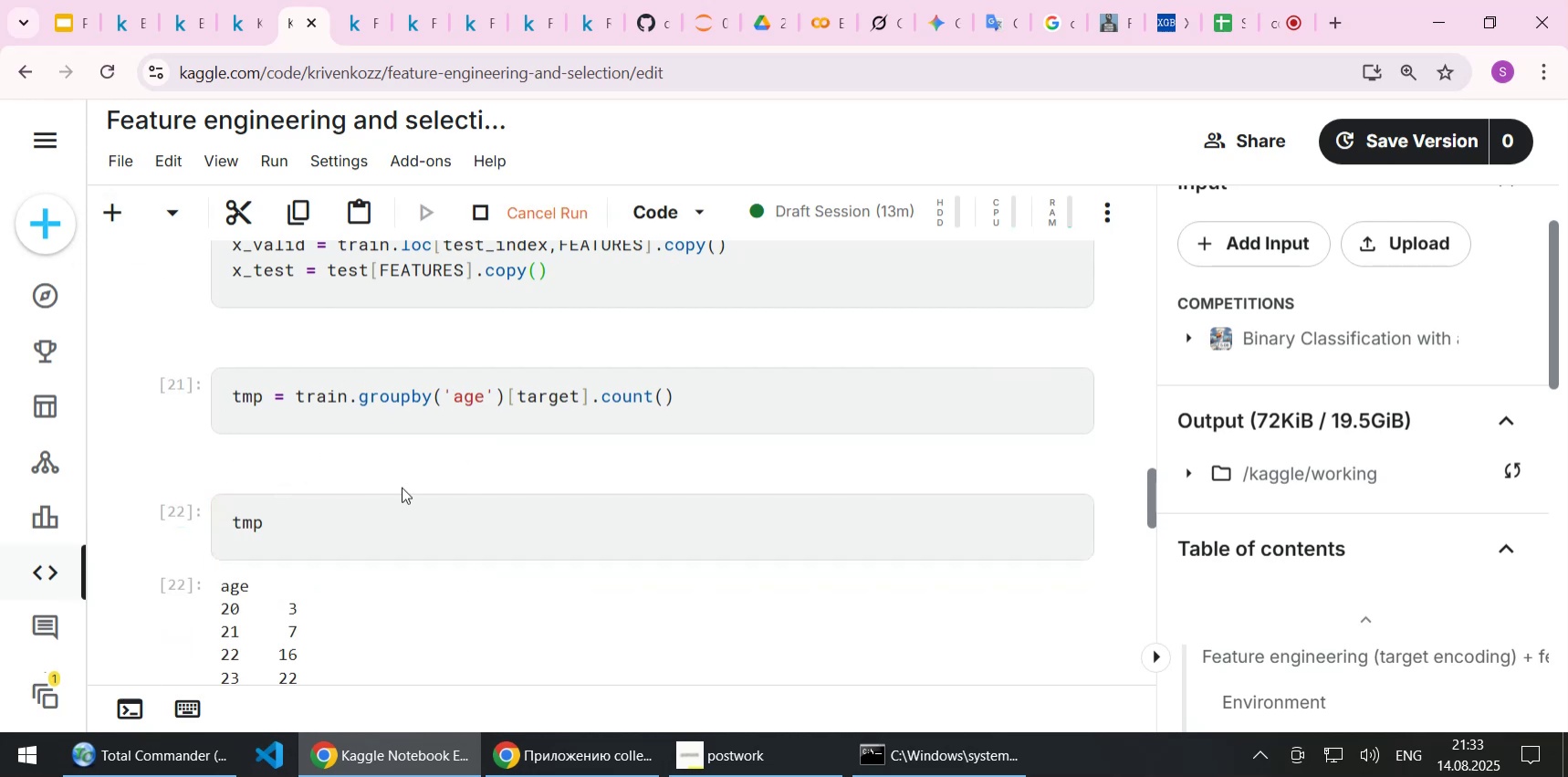 
scroll: coordinate [412, 500], scroll_direction: down, amount: 3.0
 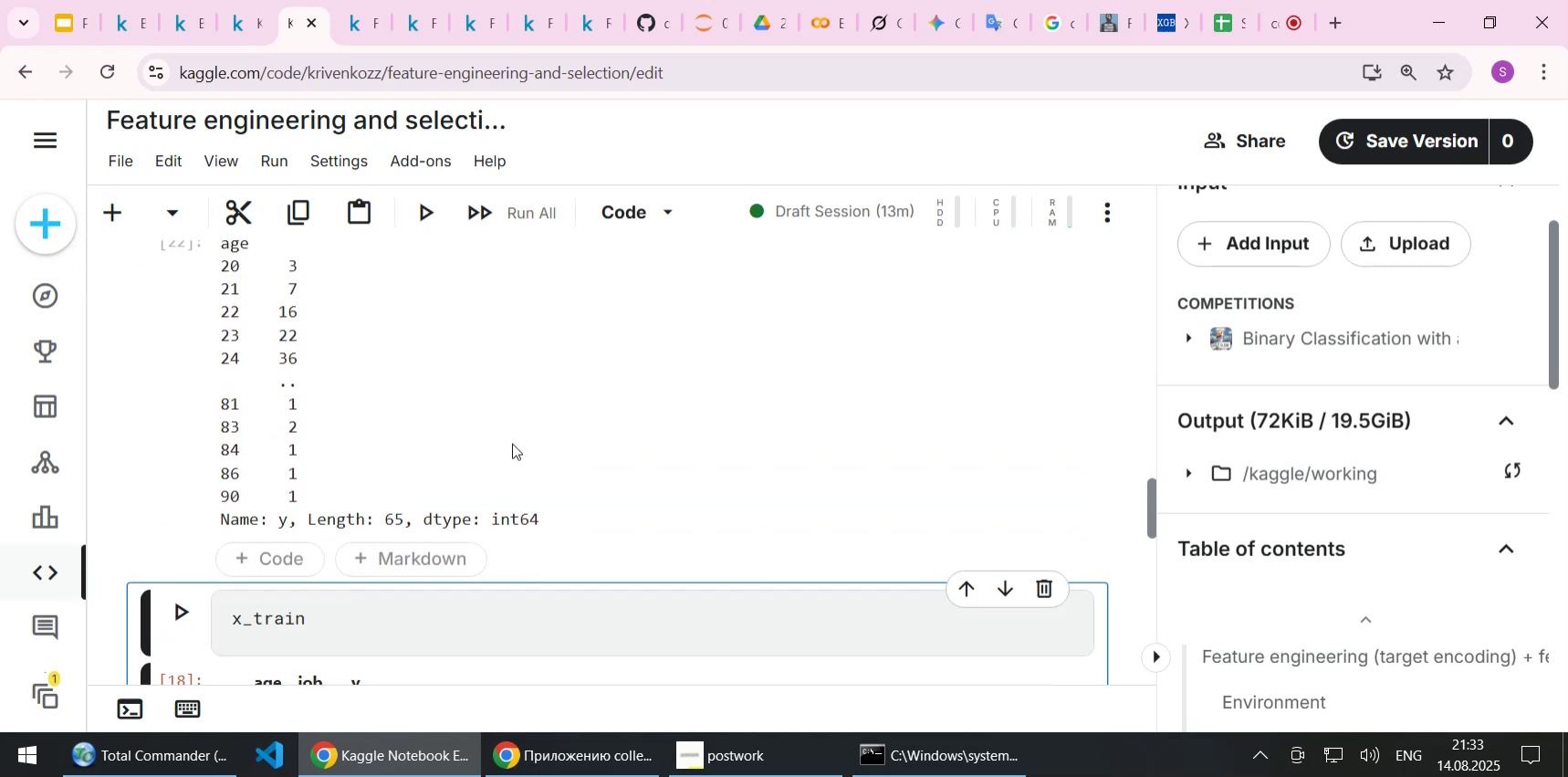 
scroll: coordinate [512, 443], scroll_direction: up, amount: 1.0
 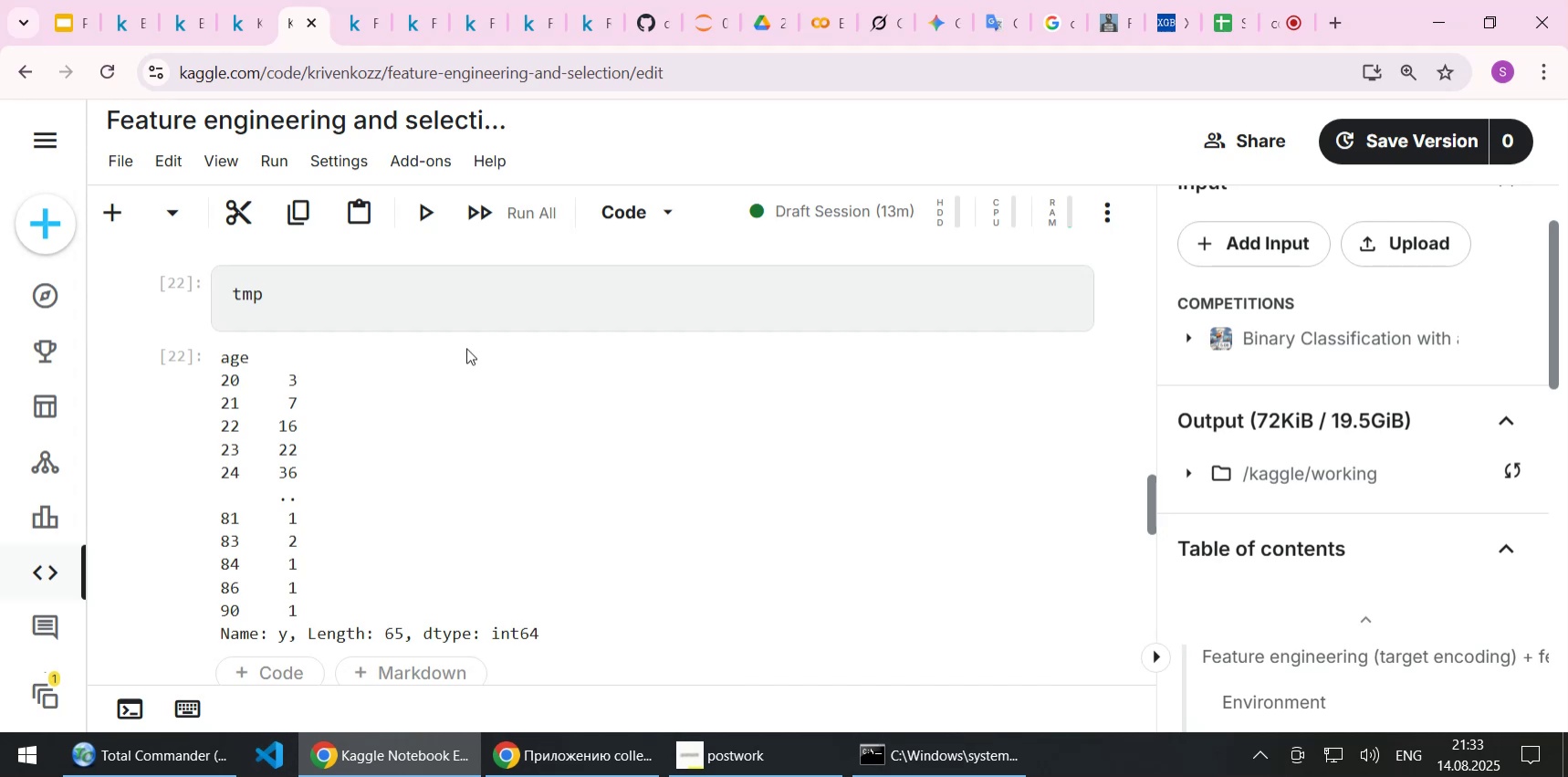 
left_click([466, 311])
 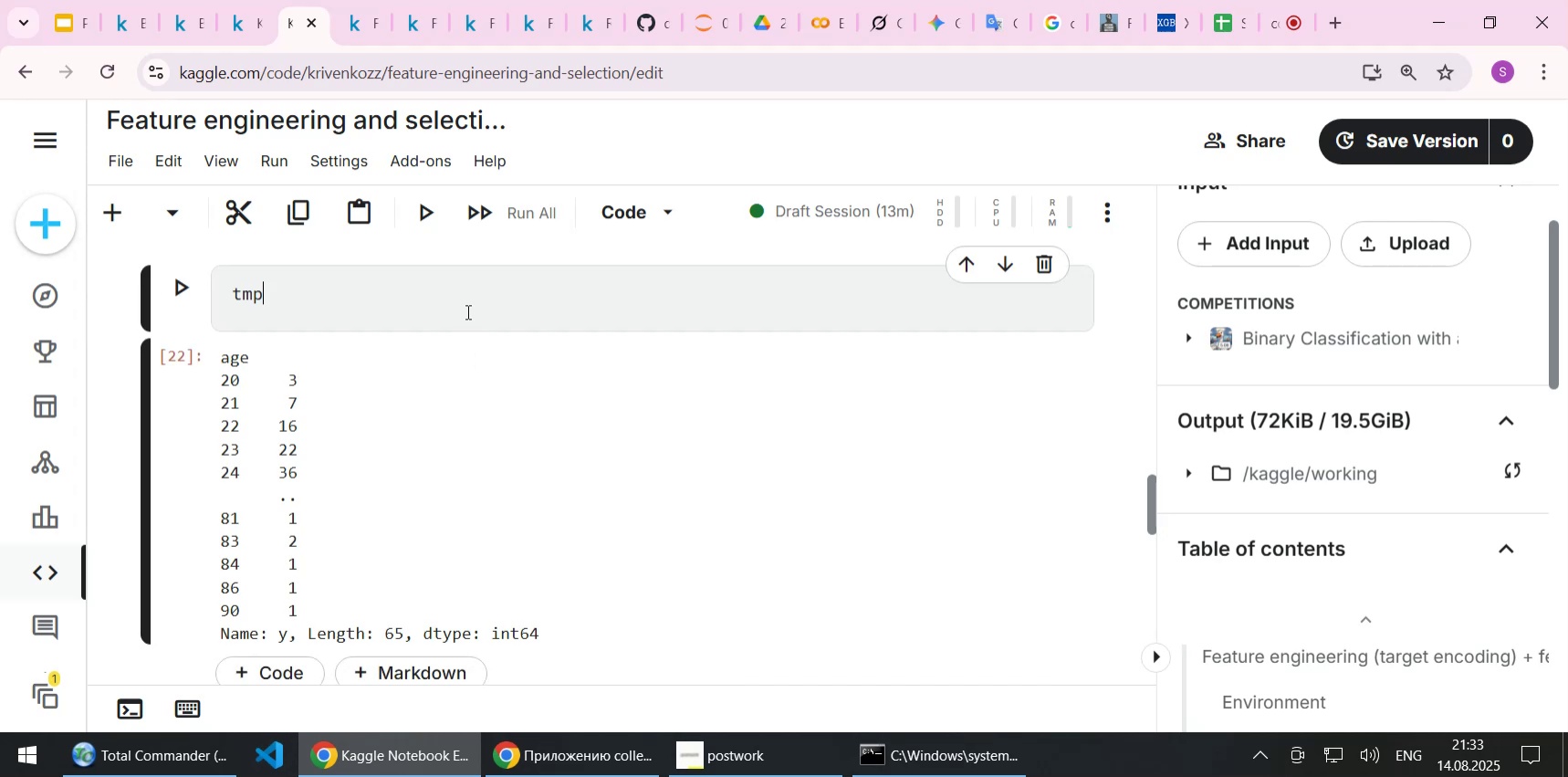 
type([Home]type([End]))
 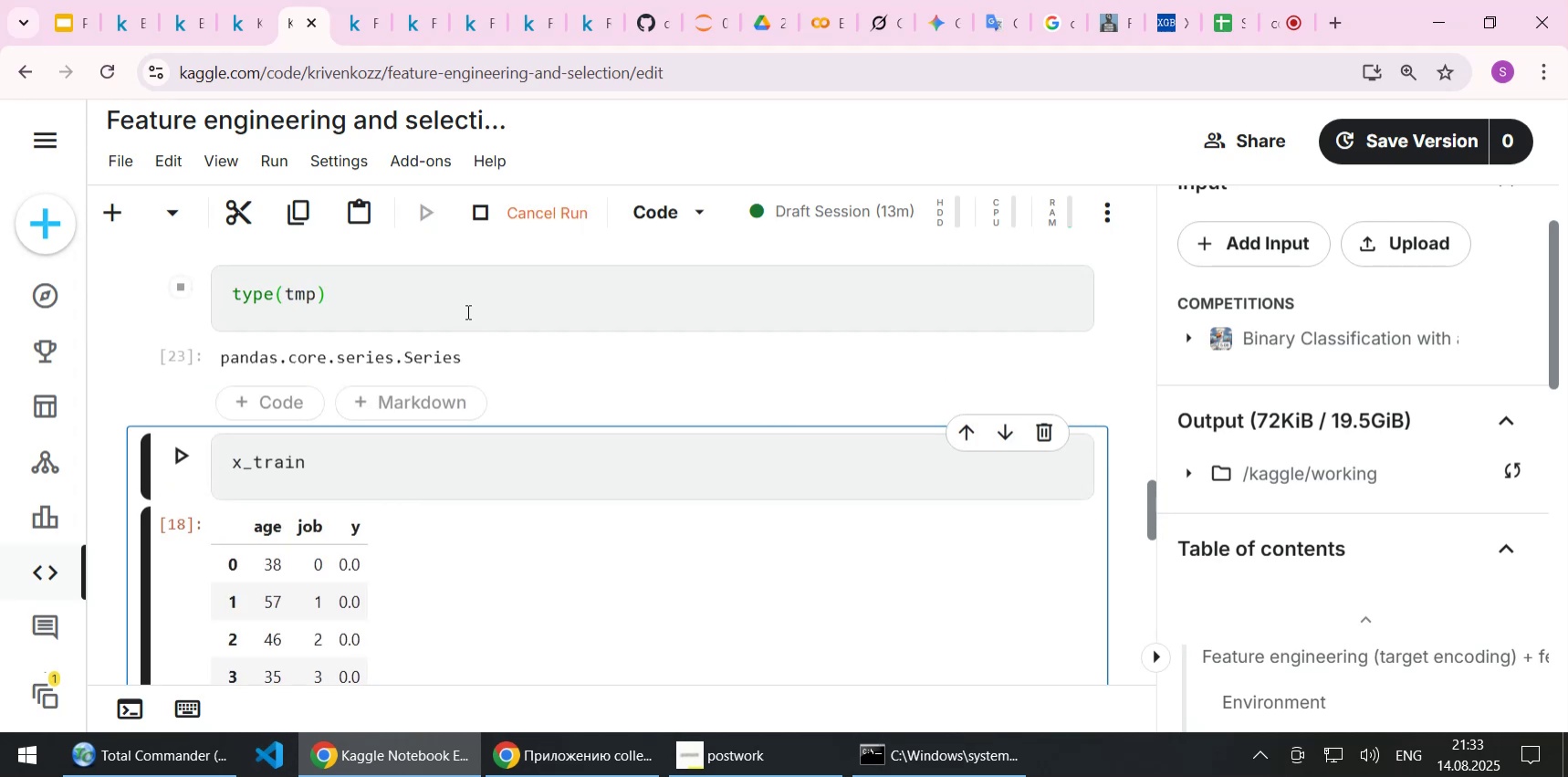 
 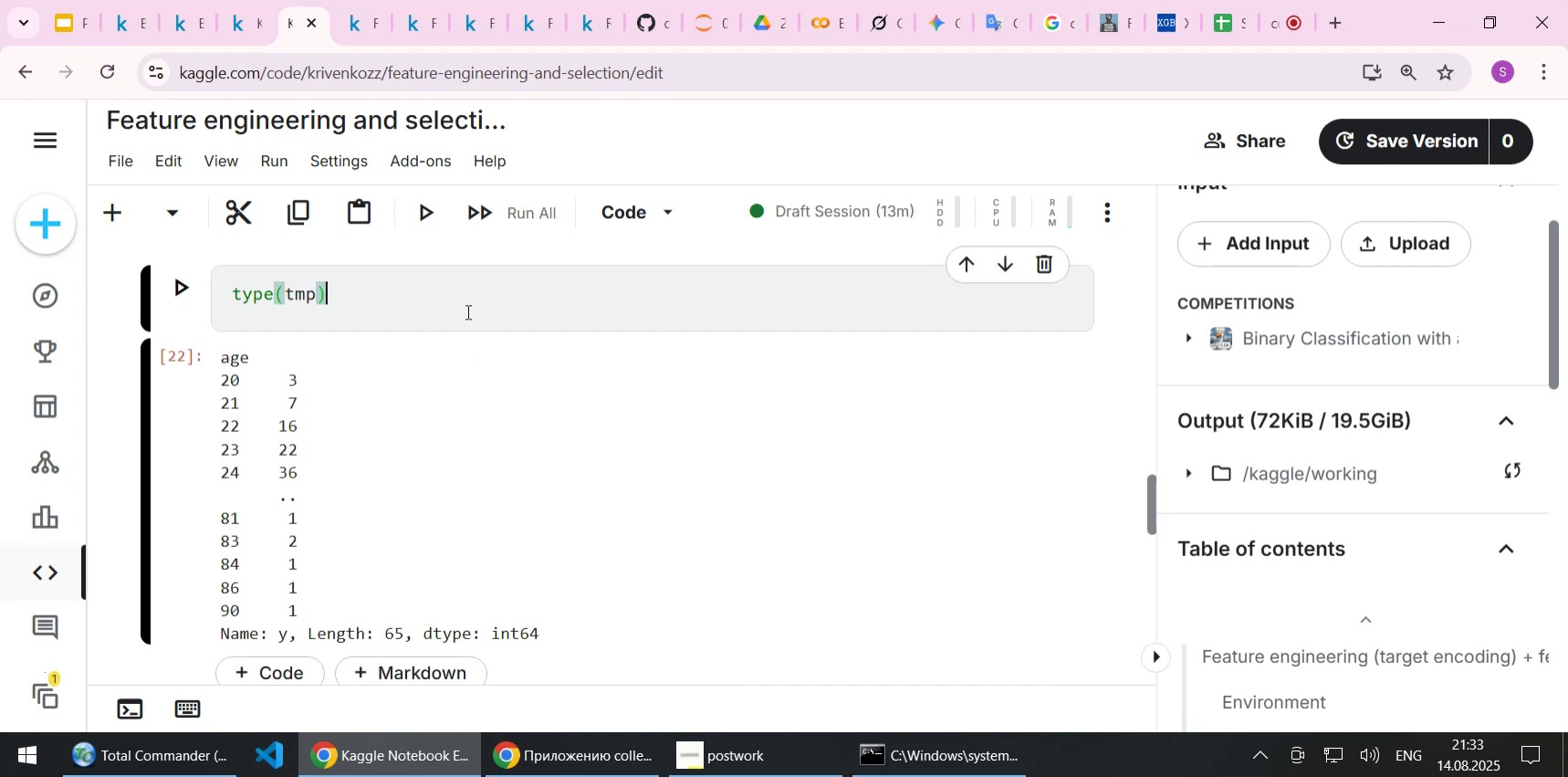 
key(Shift+Enter)
 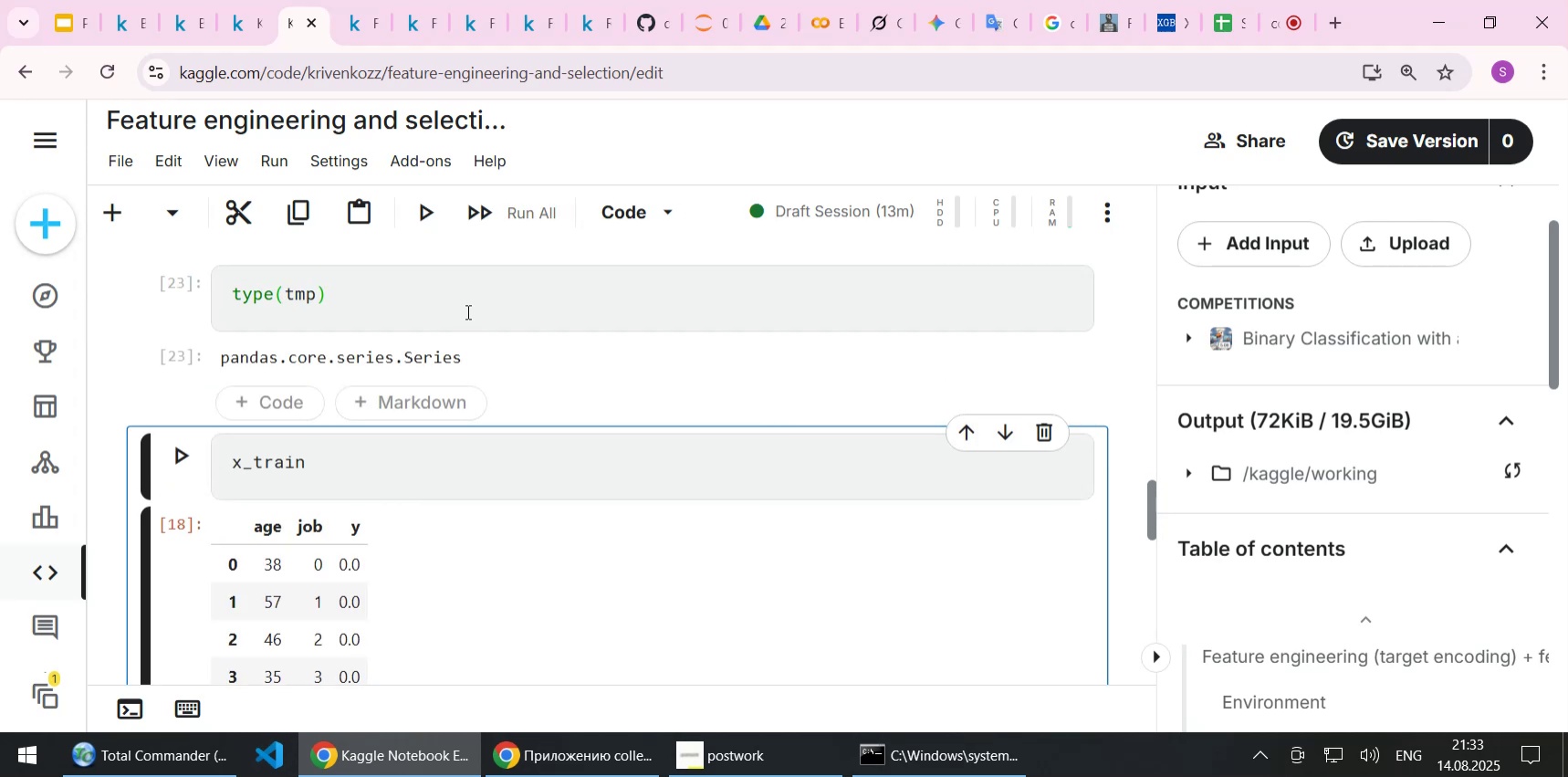 
left_click([466, 311])
 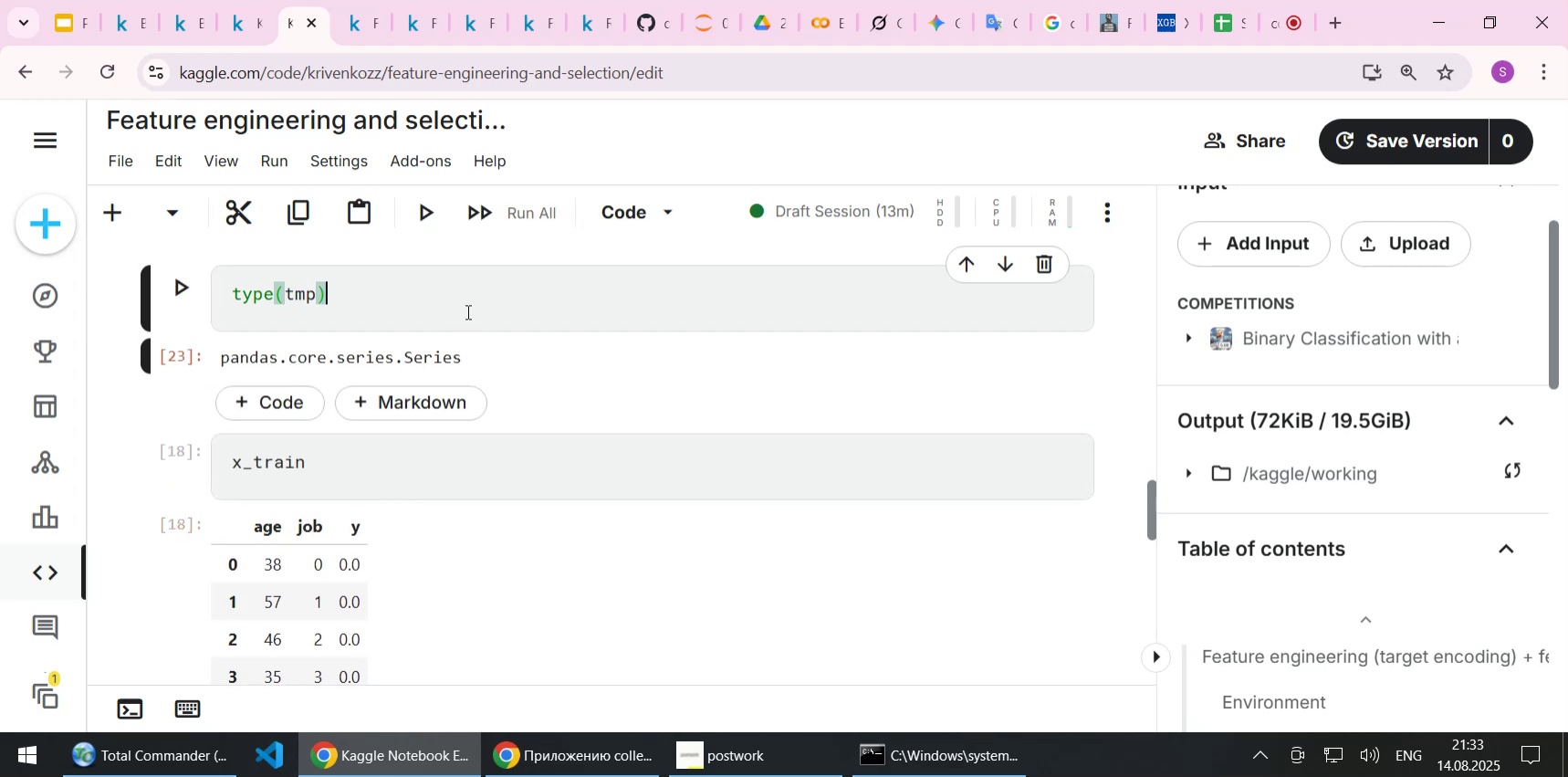 
key(Backspace)
 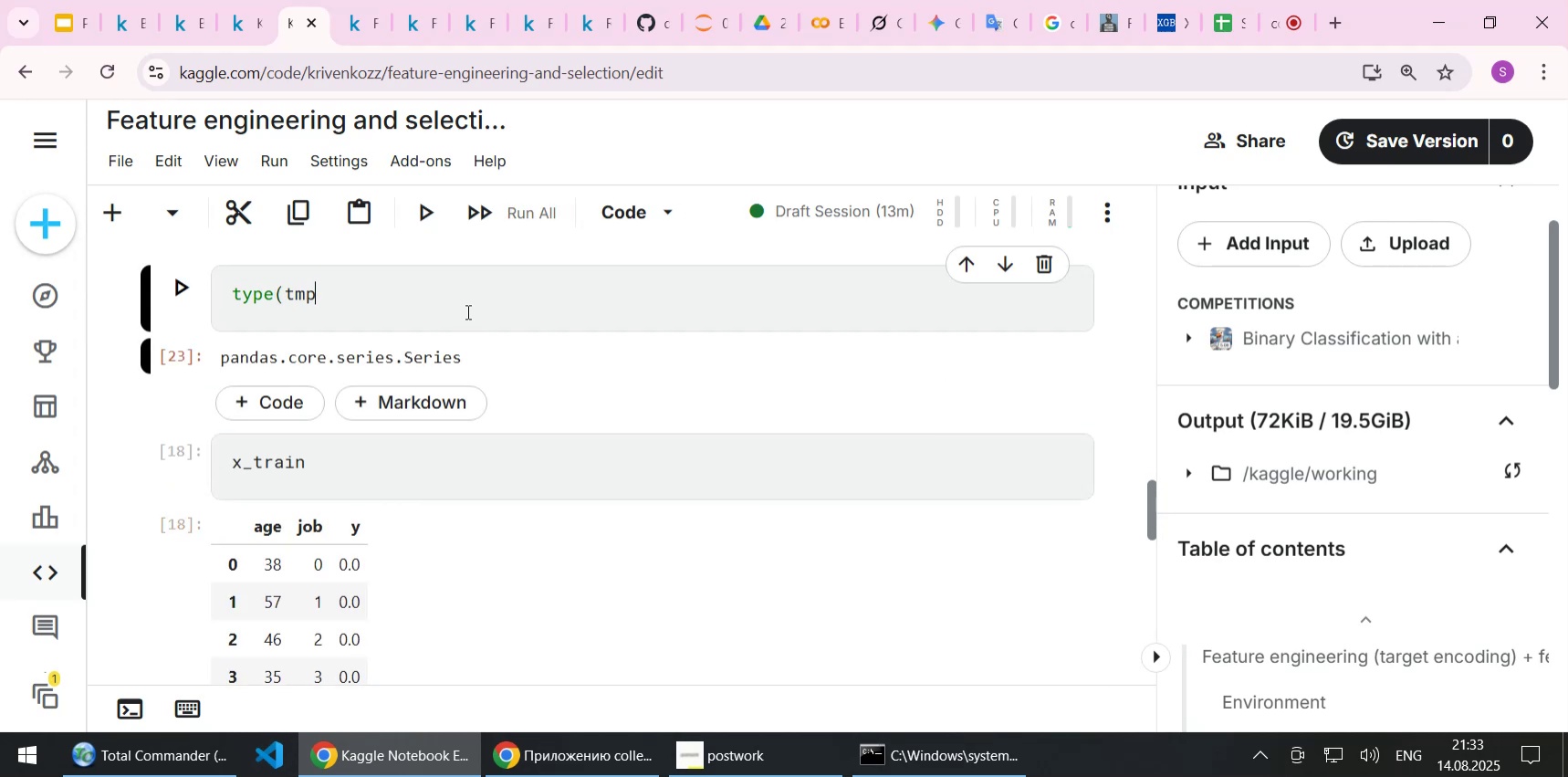 
key(Home)
 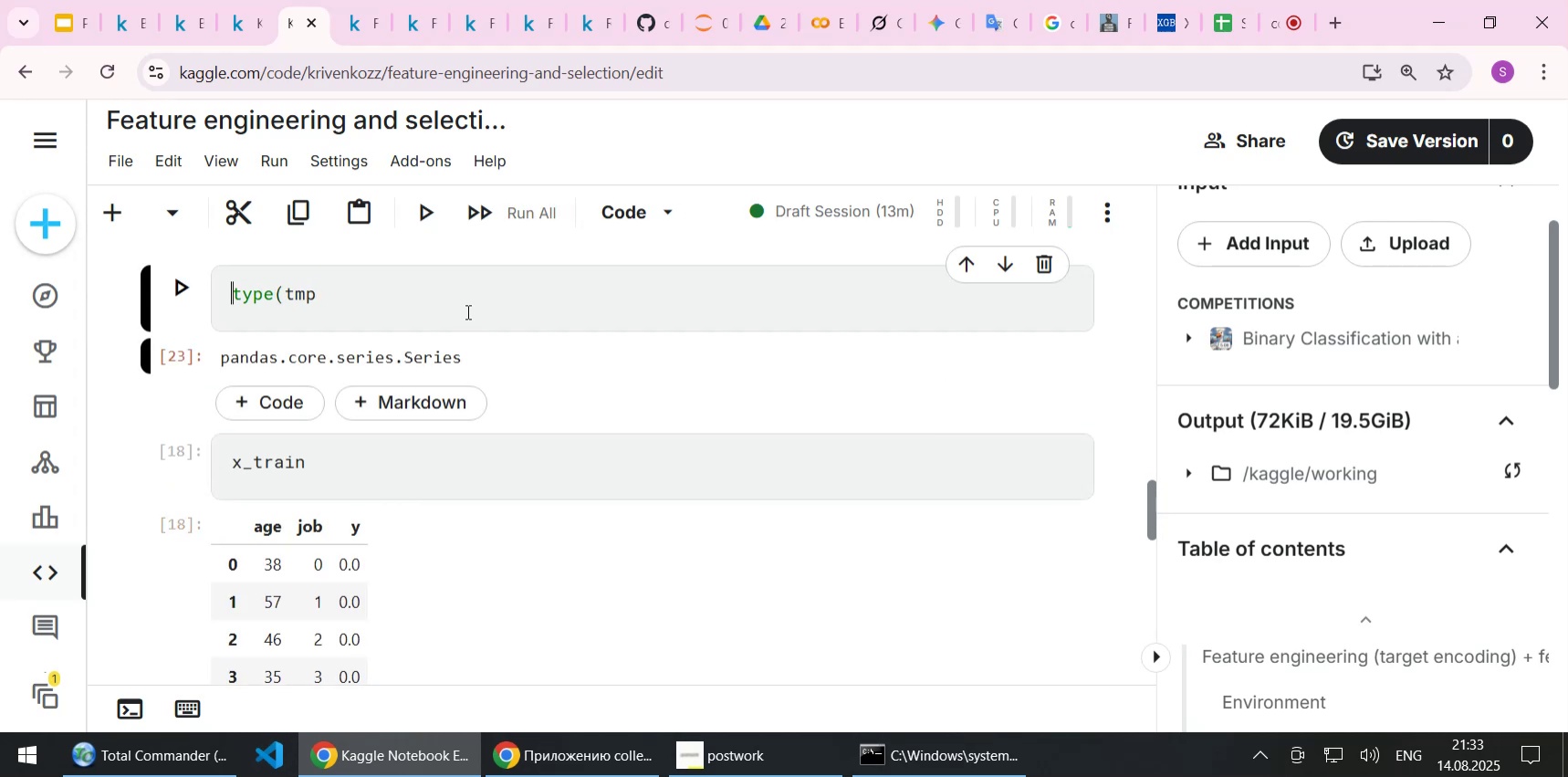 
key(Delete)
 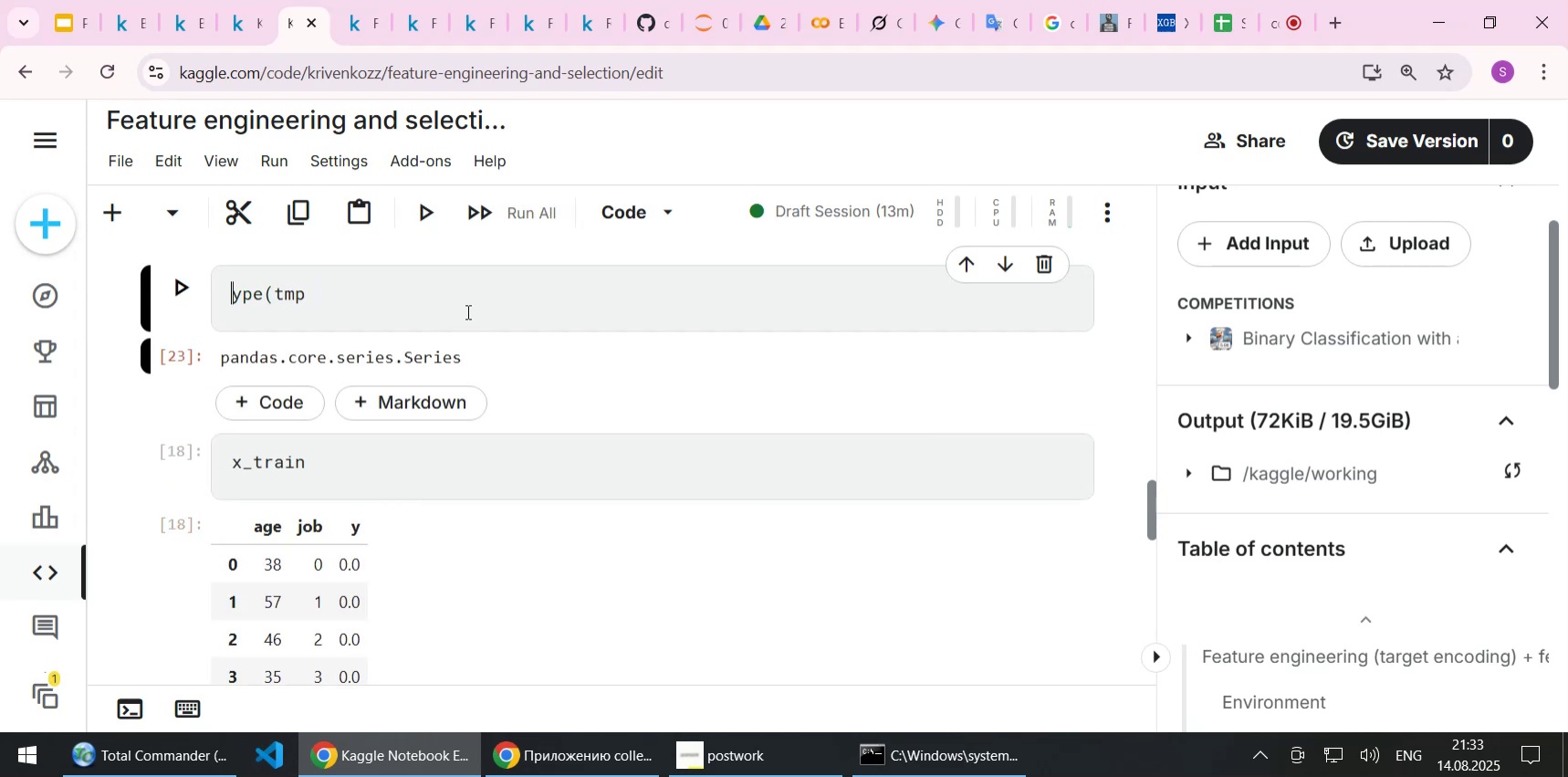 
key(Delete)
 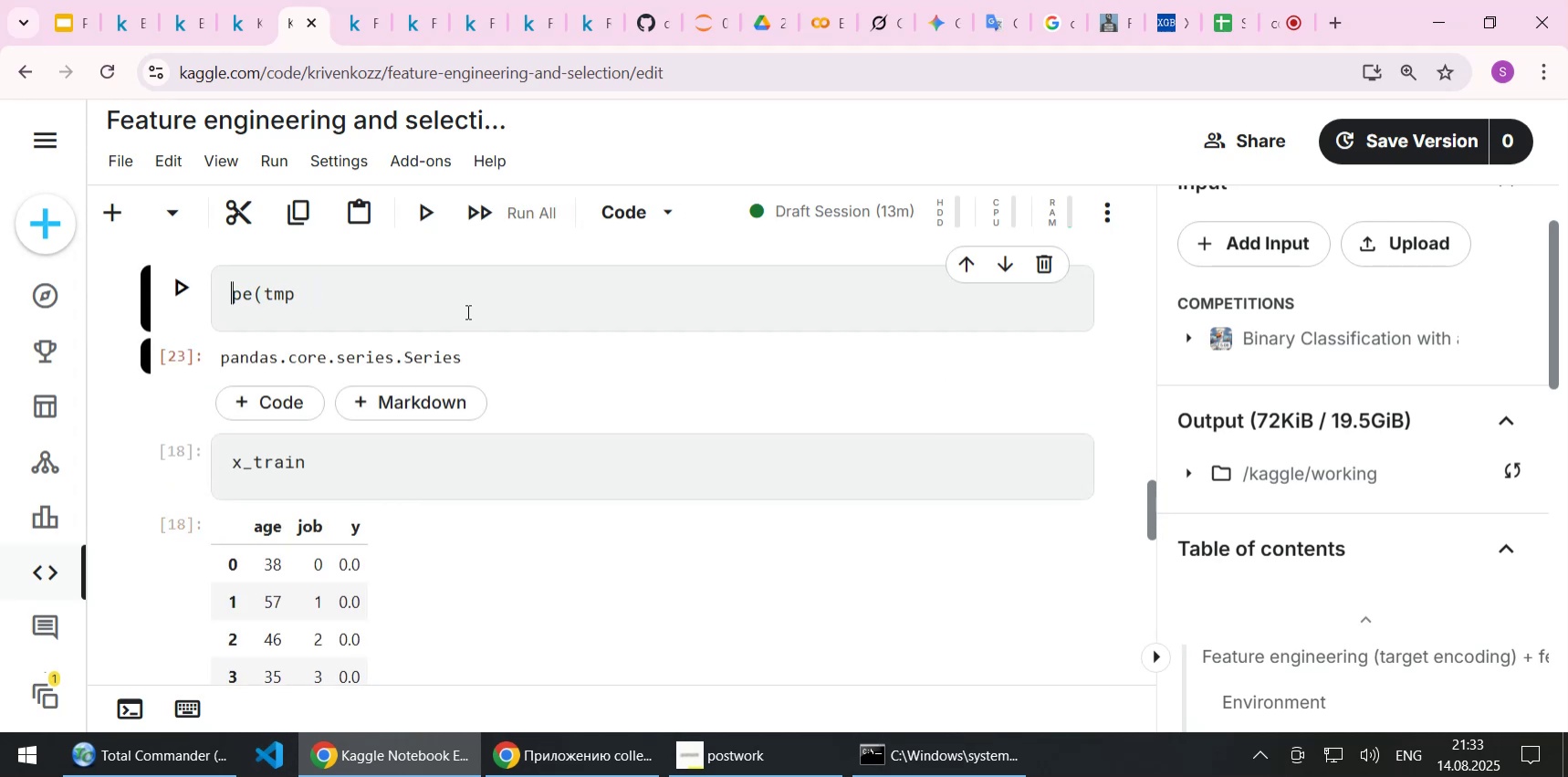 
key(Delete)
 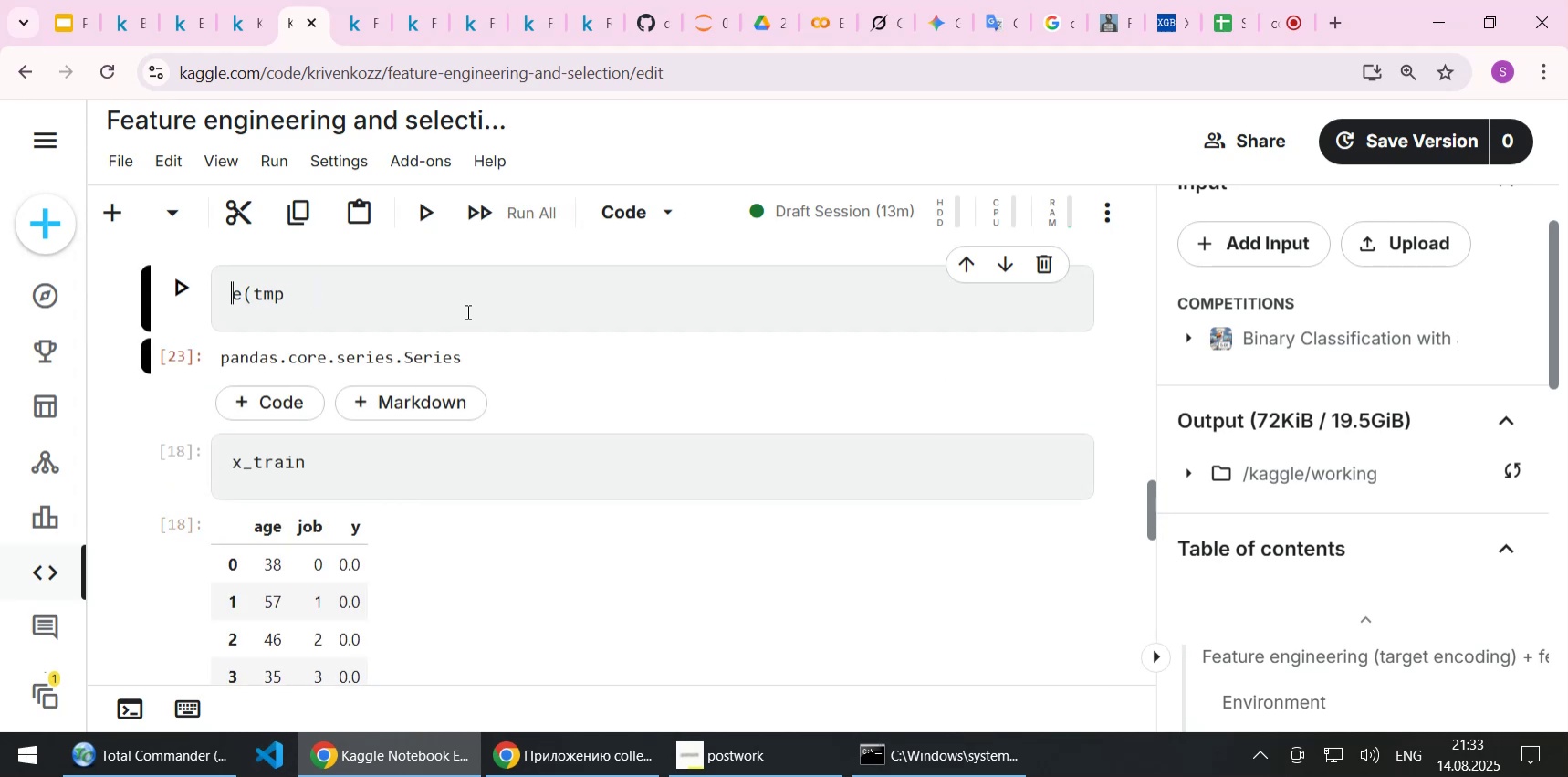 
key(Delete)
 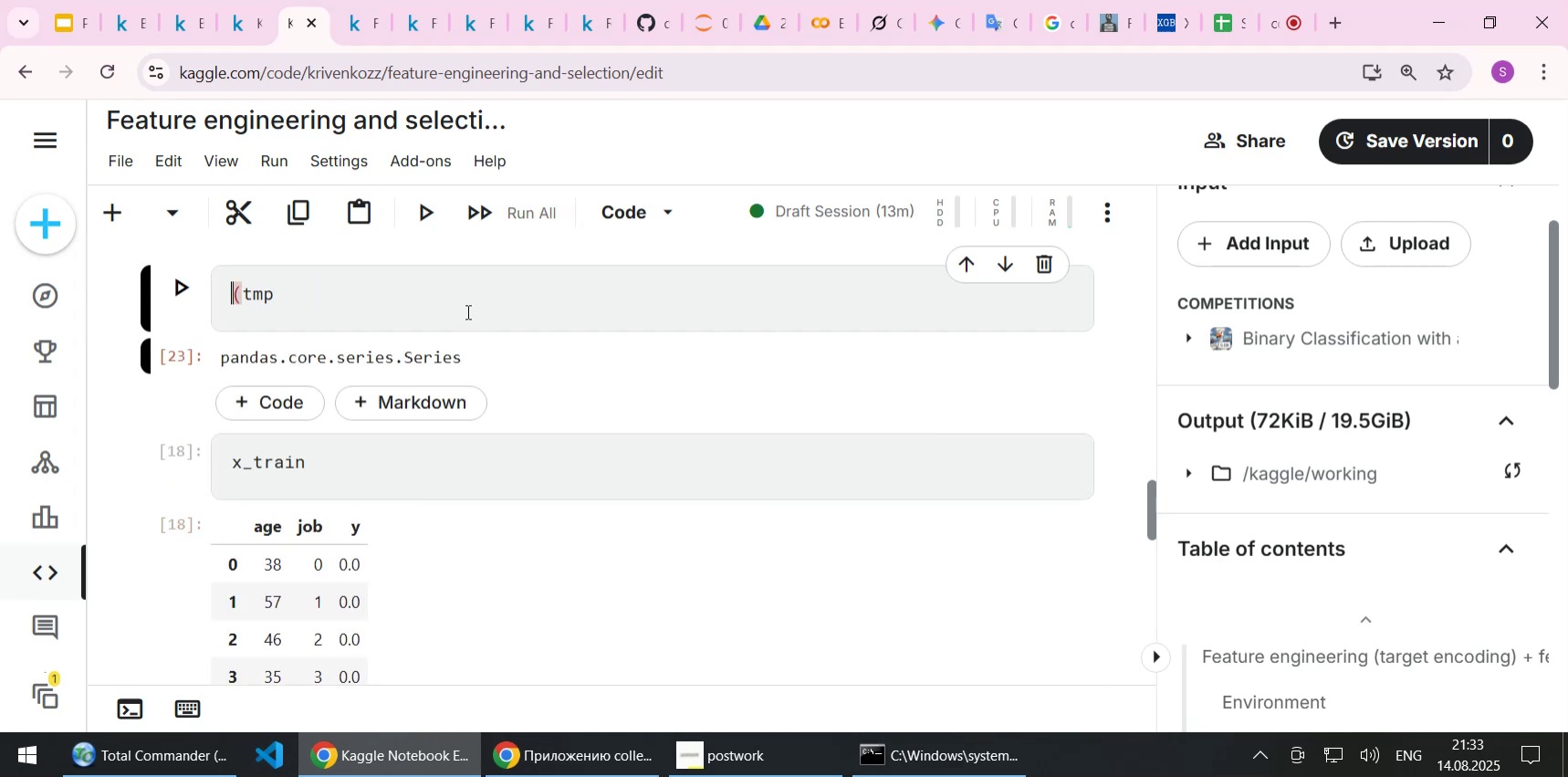 
key(Delete)
 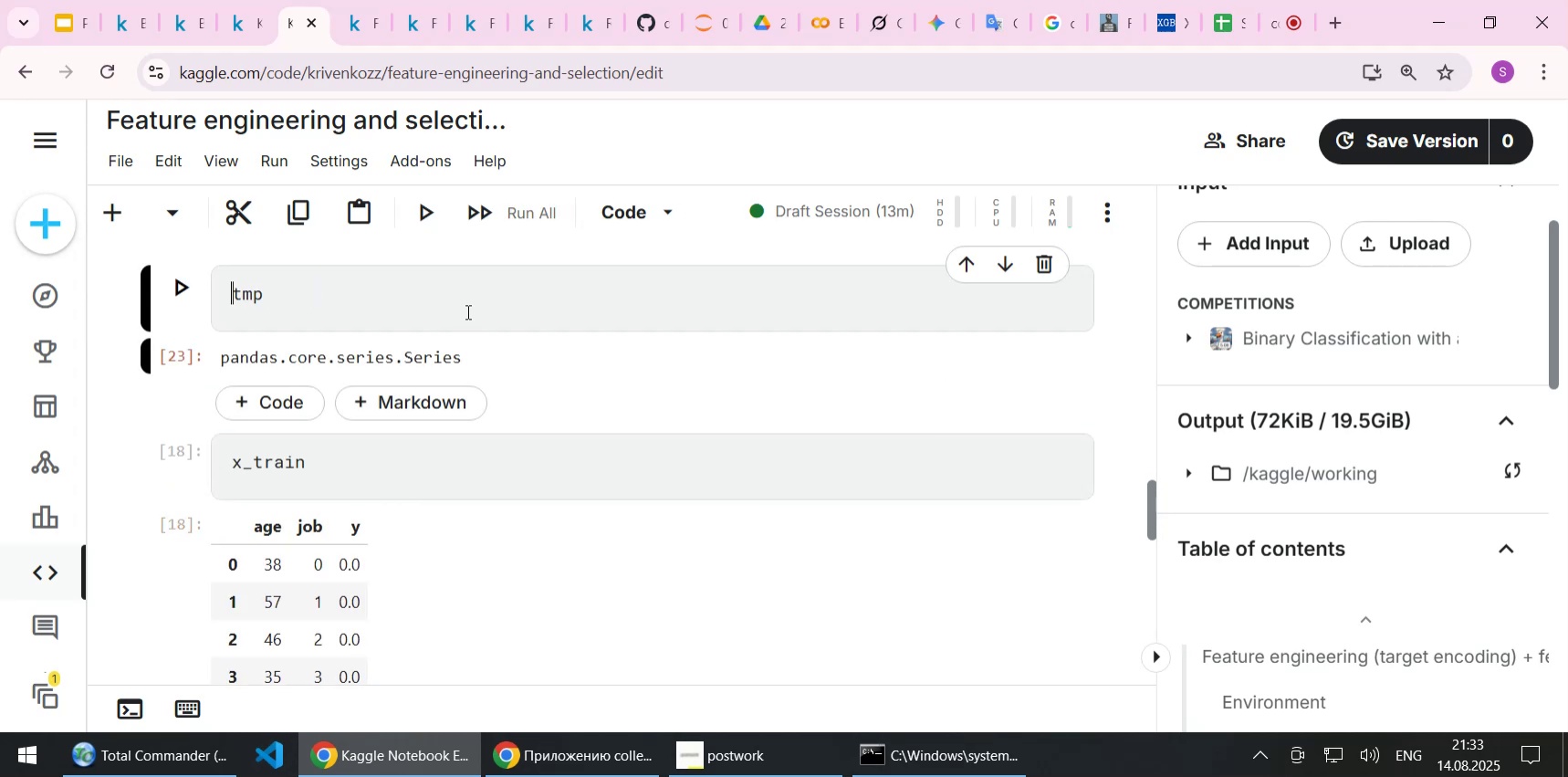 
key(Shift+ShiftLeft)
 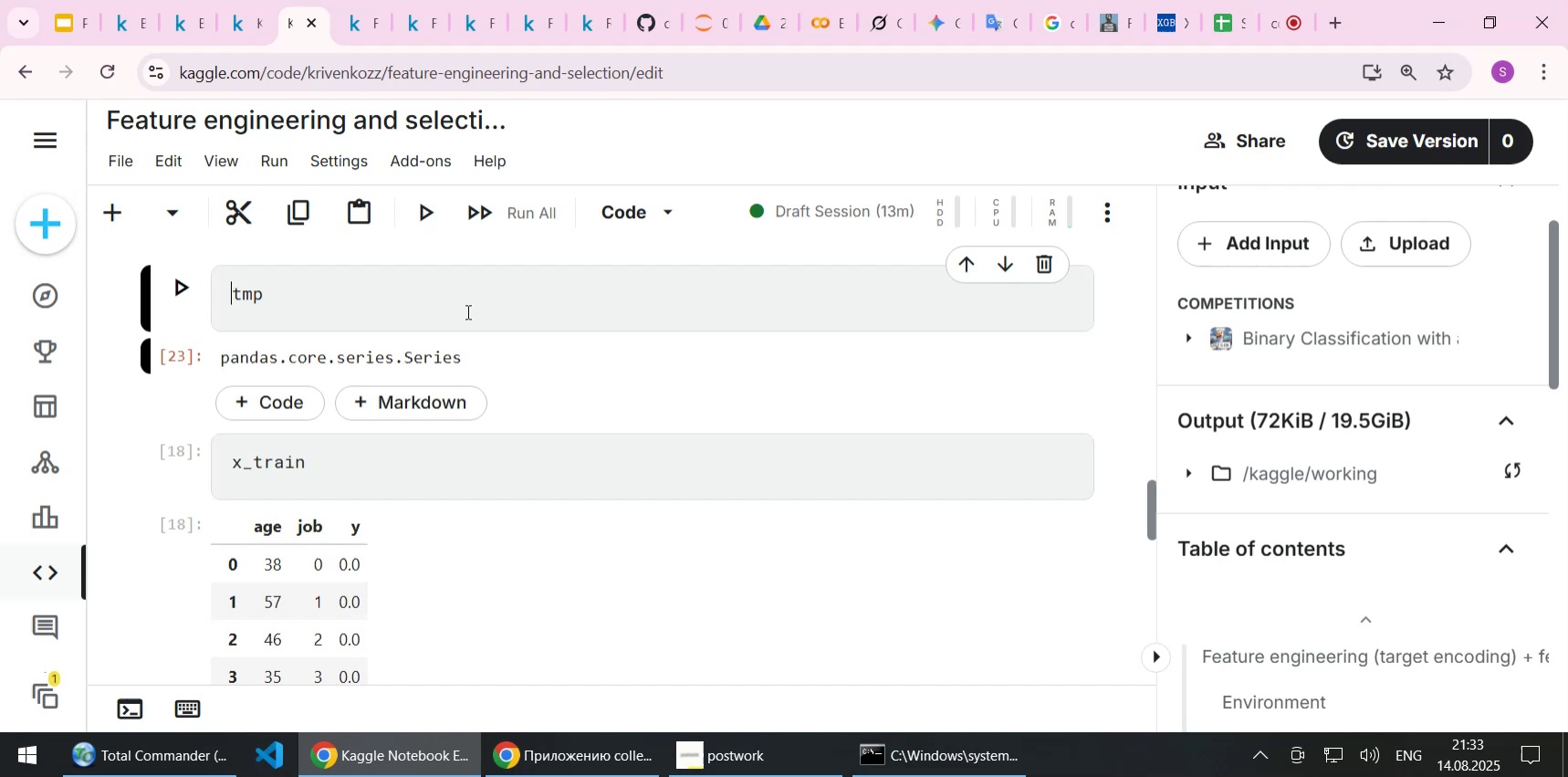 
key(Shift+Enter)
 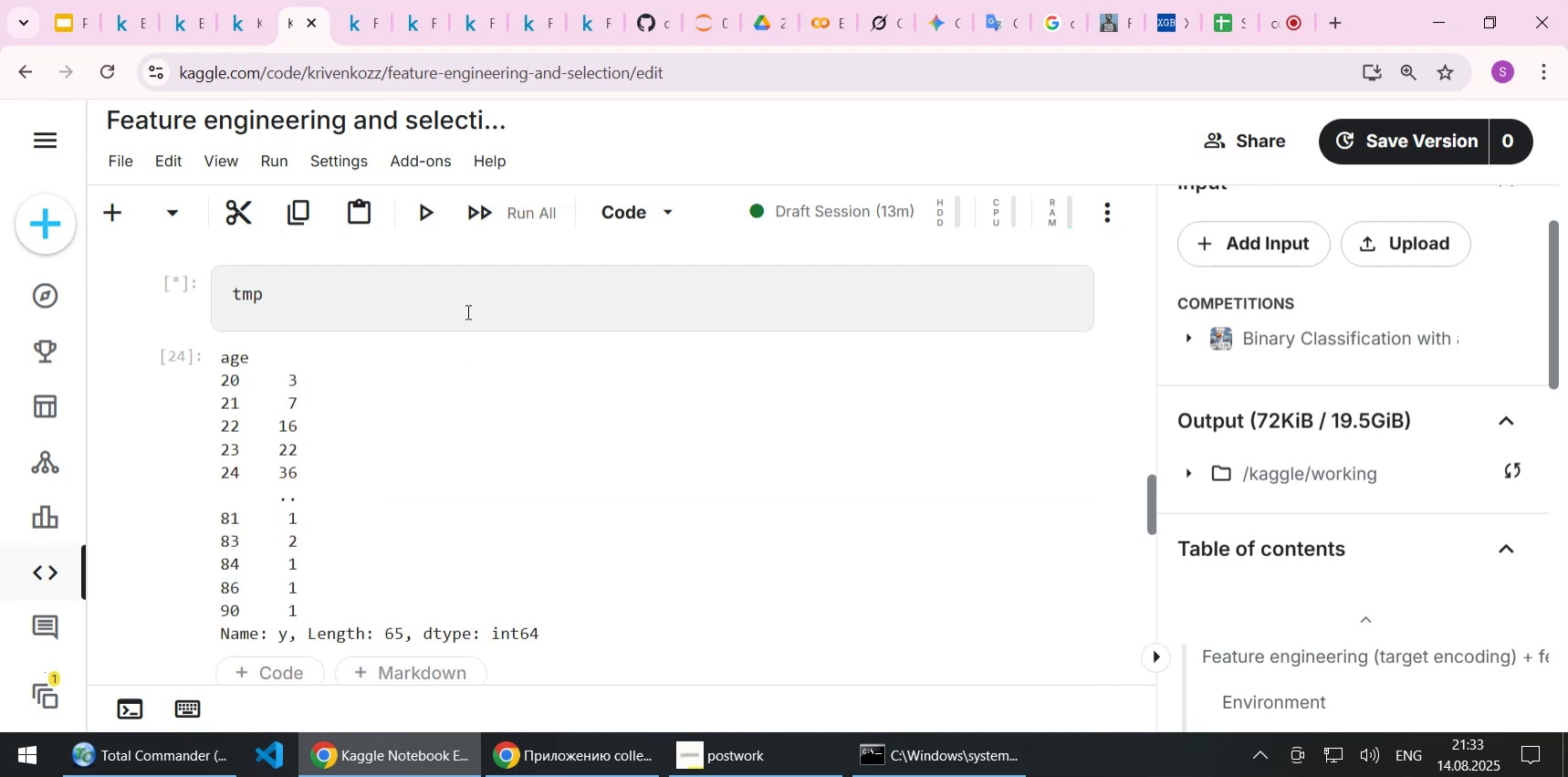 
scroll: coordinate [466, 311], scroll_direction: up, amount: 1.0
 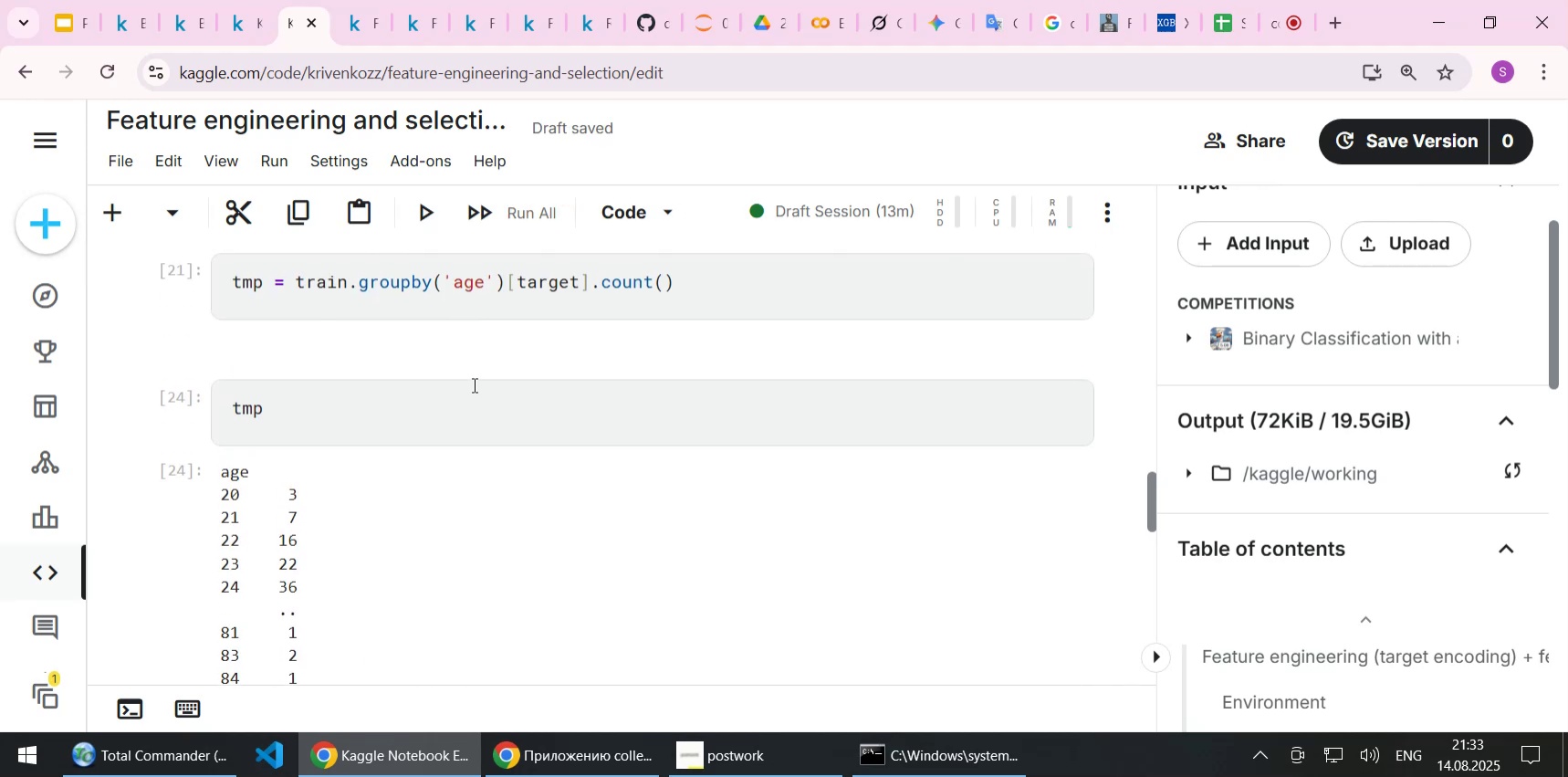 
scroll: coordinate [473, 384], scroll_direction: down, amount: 1.0
 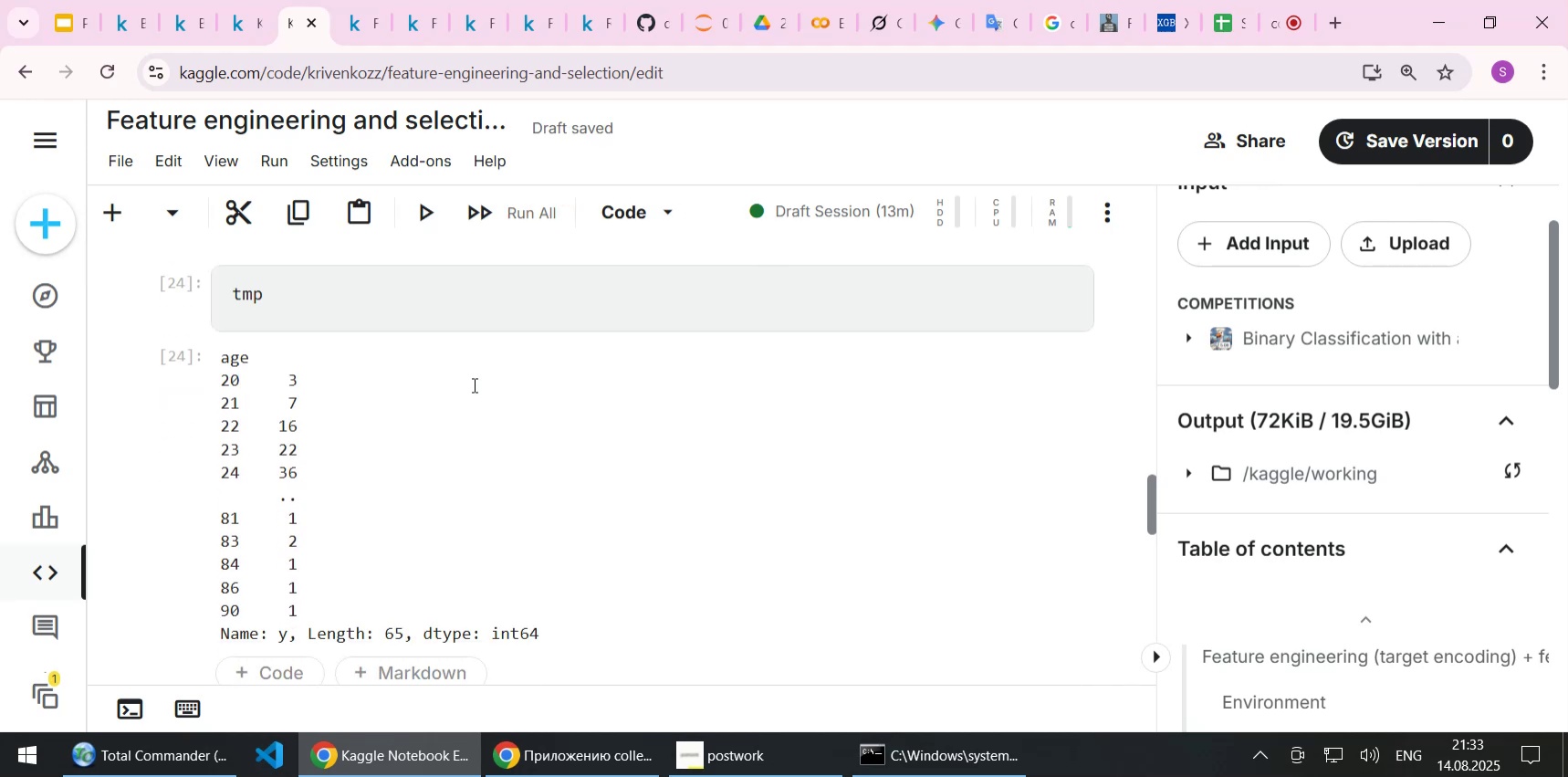 
scroll: coordinate [473, 384], scroll_direction: up, amount: 1.0
 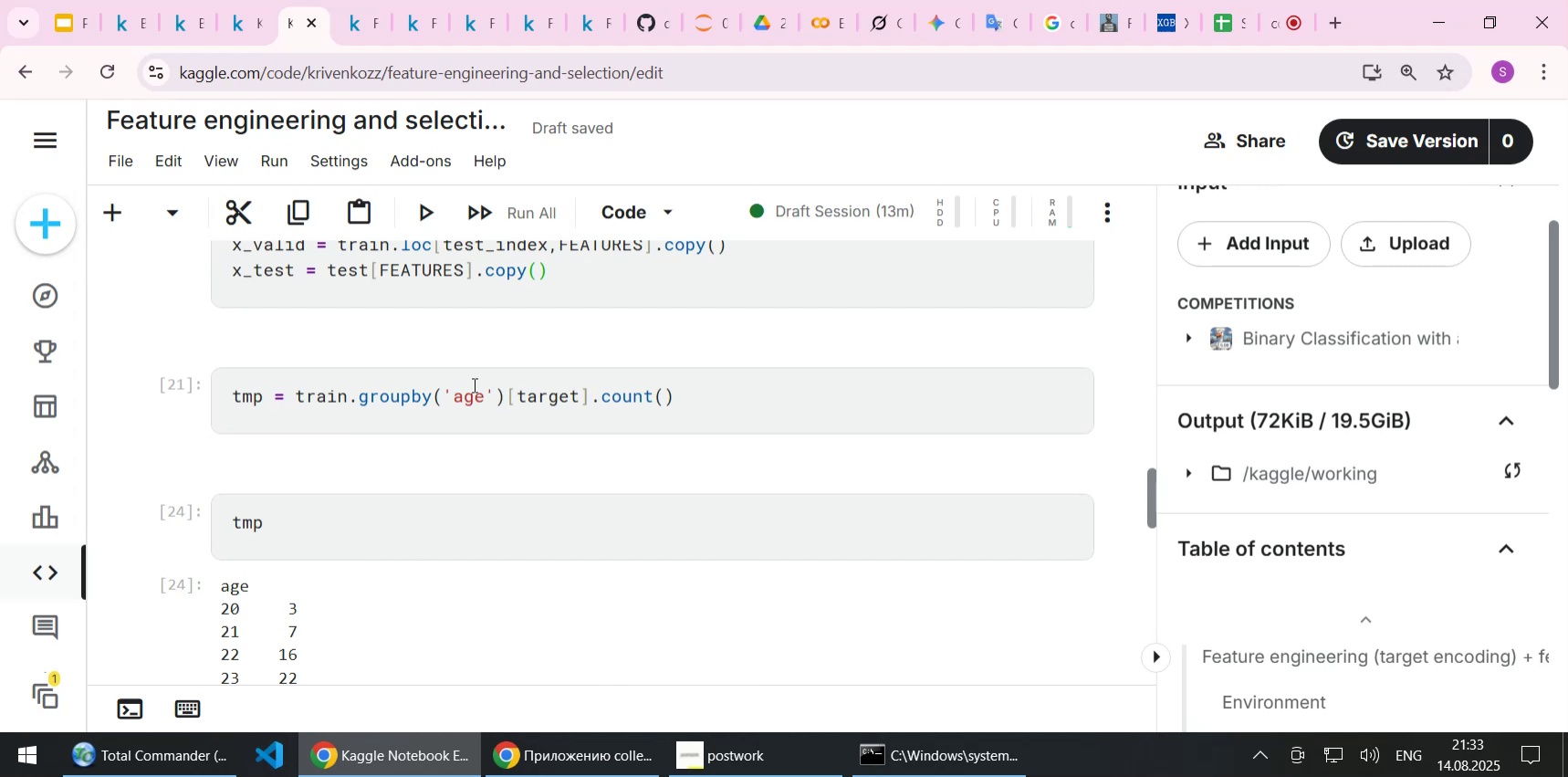 
wait(14.89)
 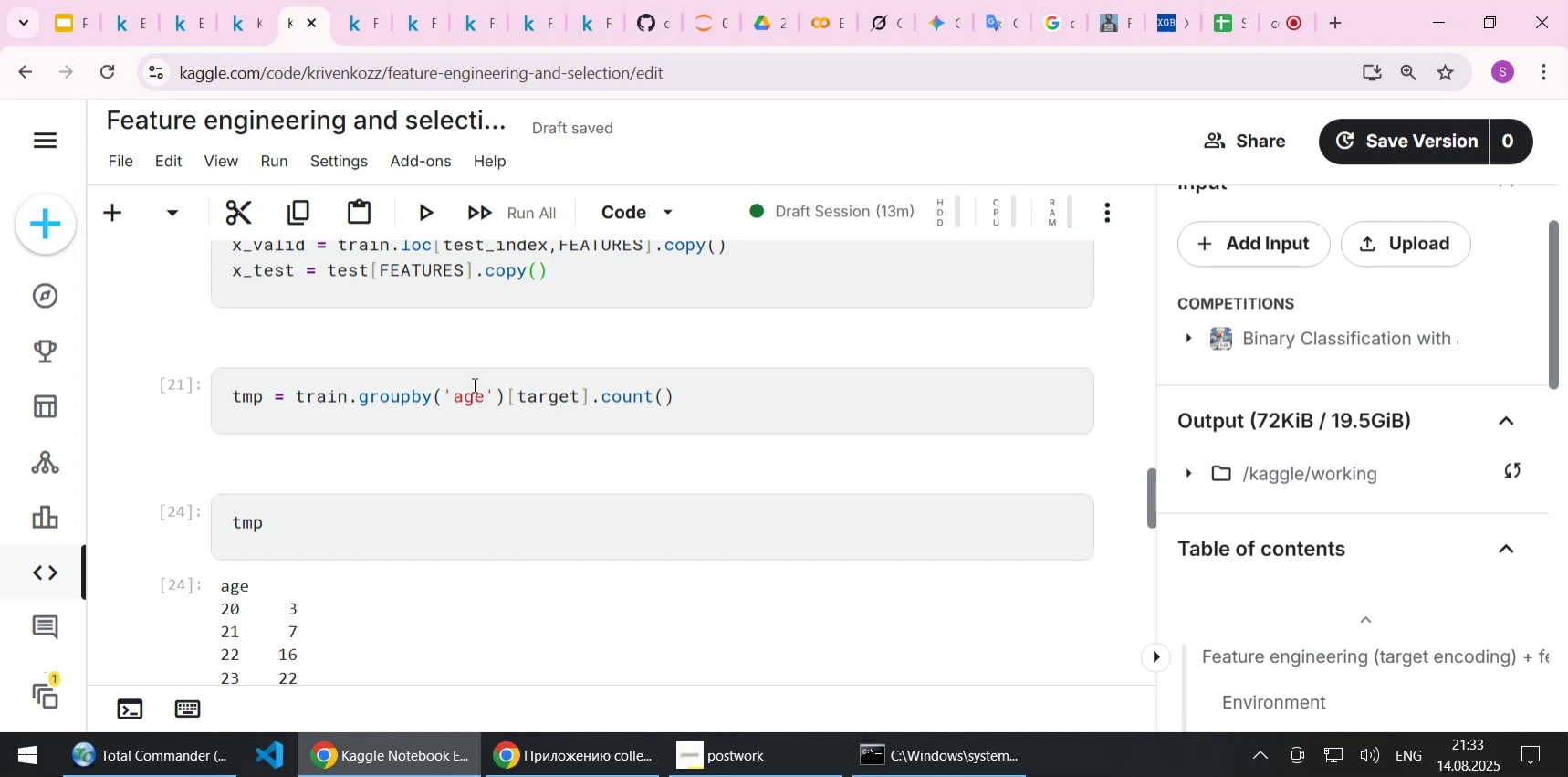 
scroll: coordinate [473, 384], scroll_direction: up, amount: 9.0
 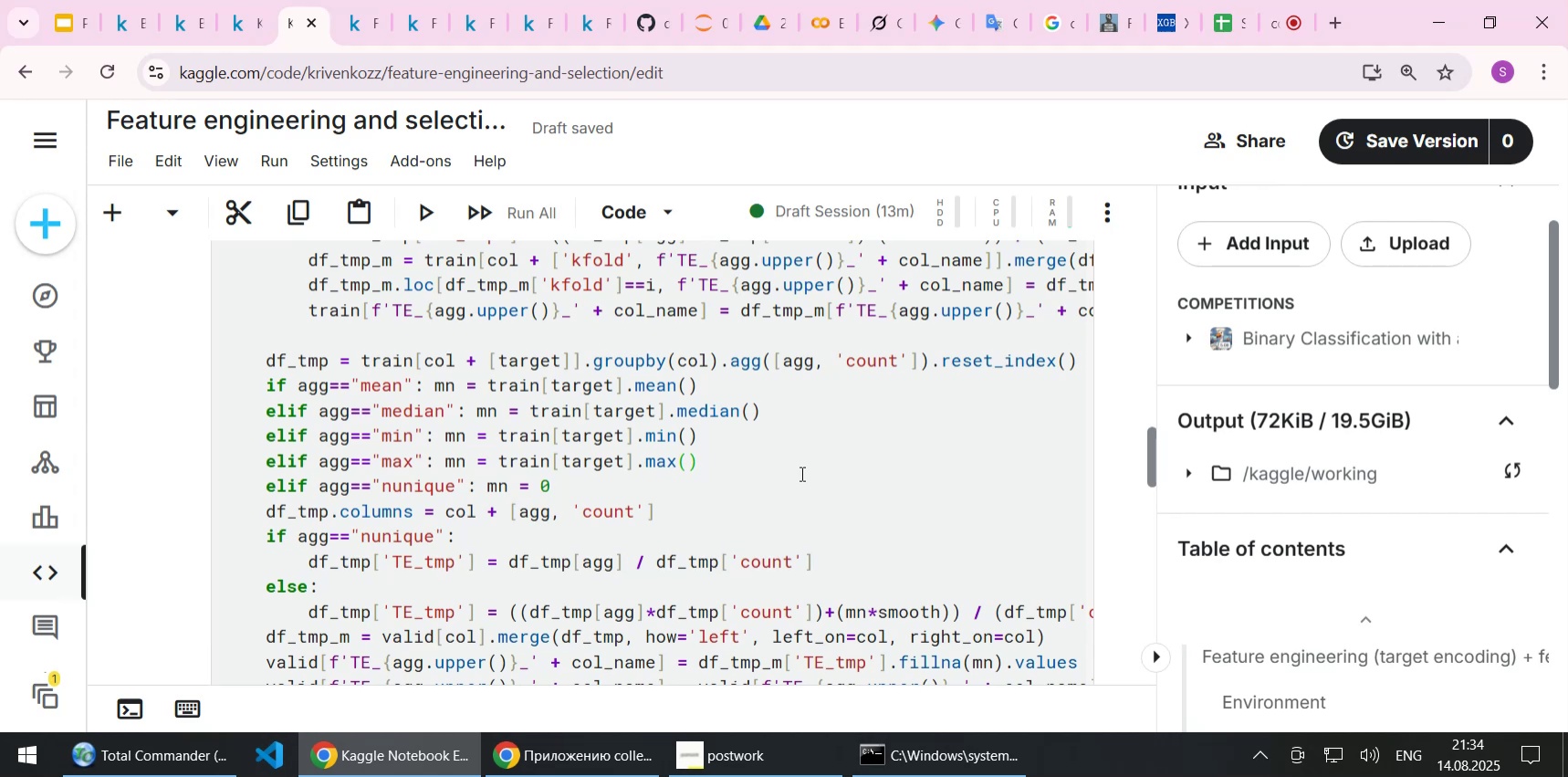 
wait(17.73)
 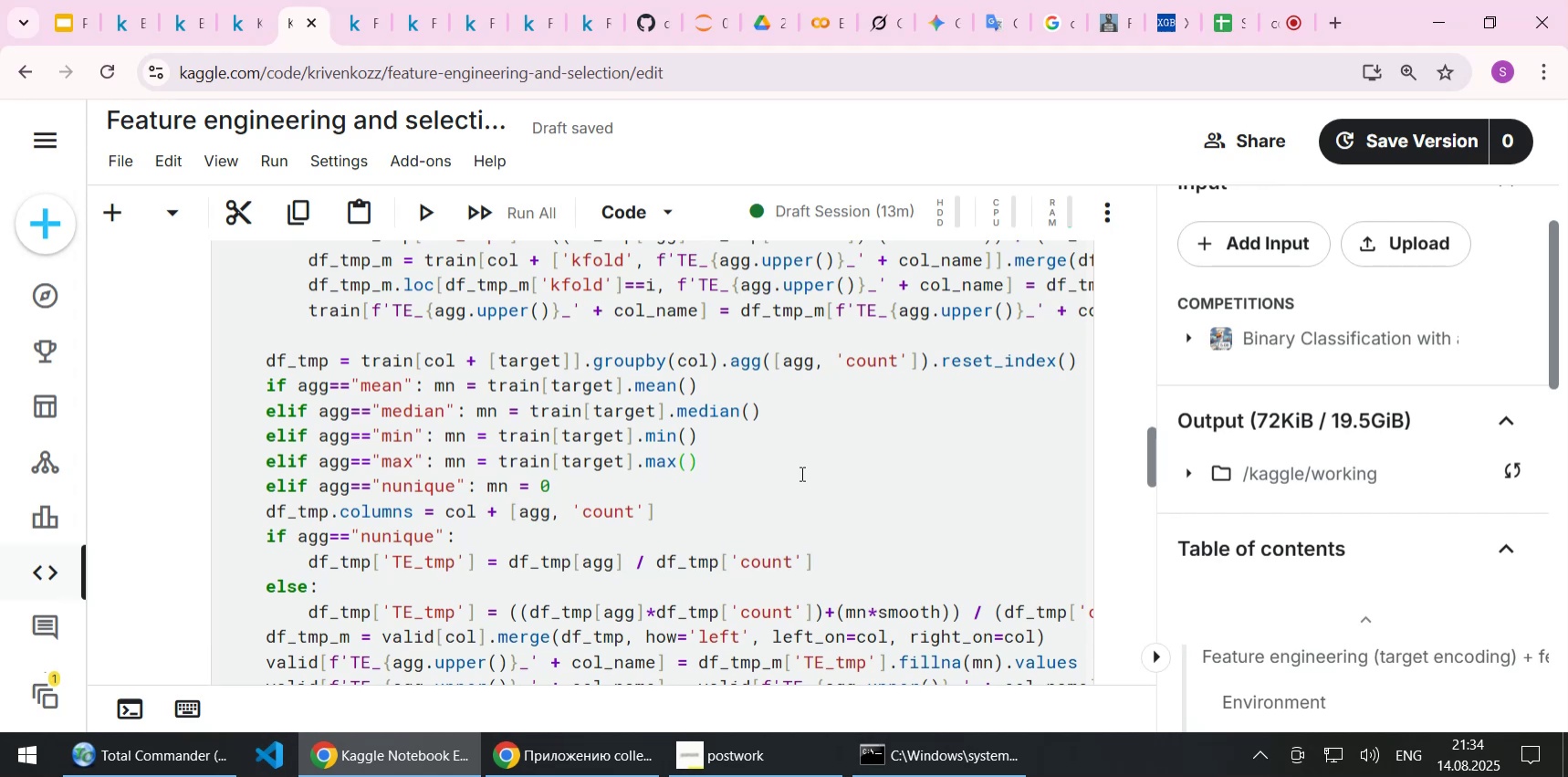 
scroll: coordinate [821, 486], scroll_direction: down, amount: 1.0
 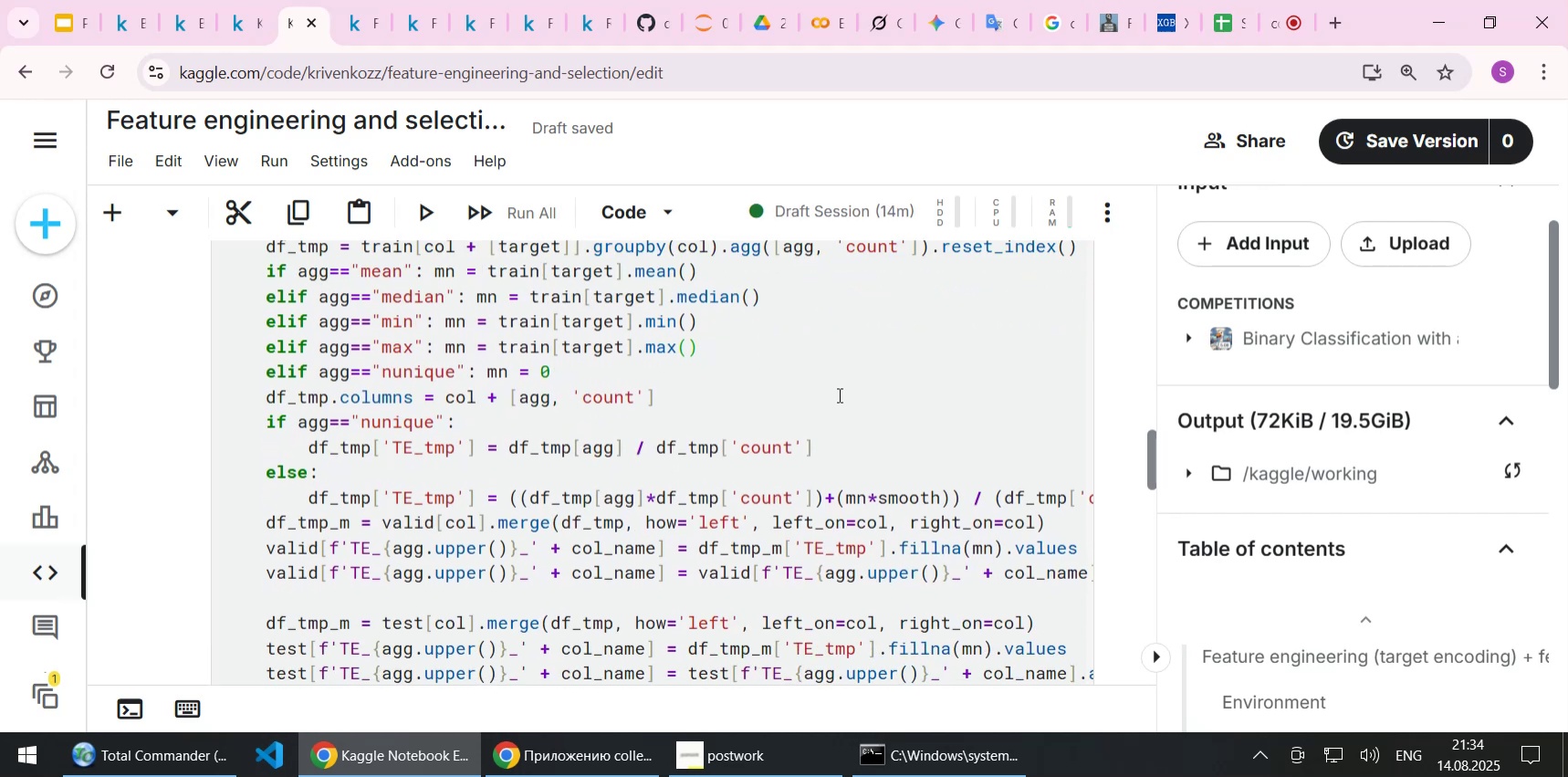 
wait(6.34)
 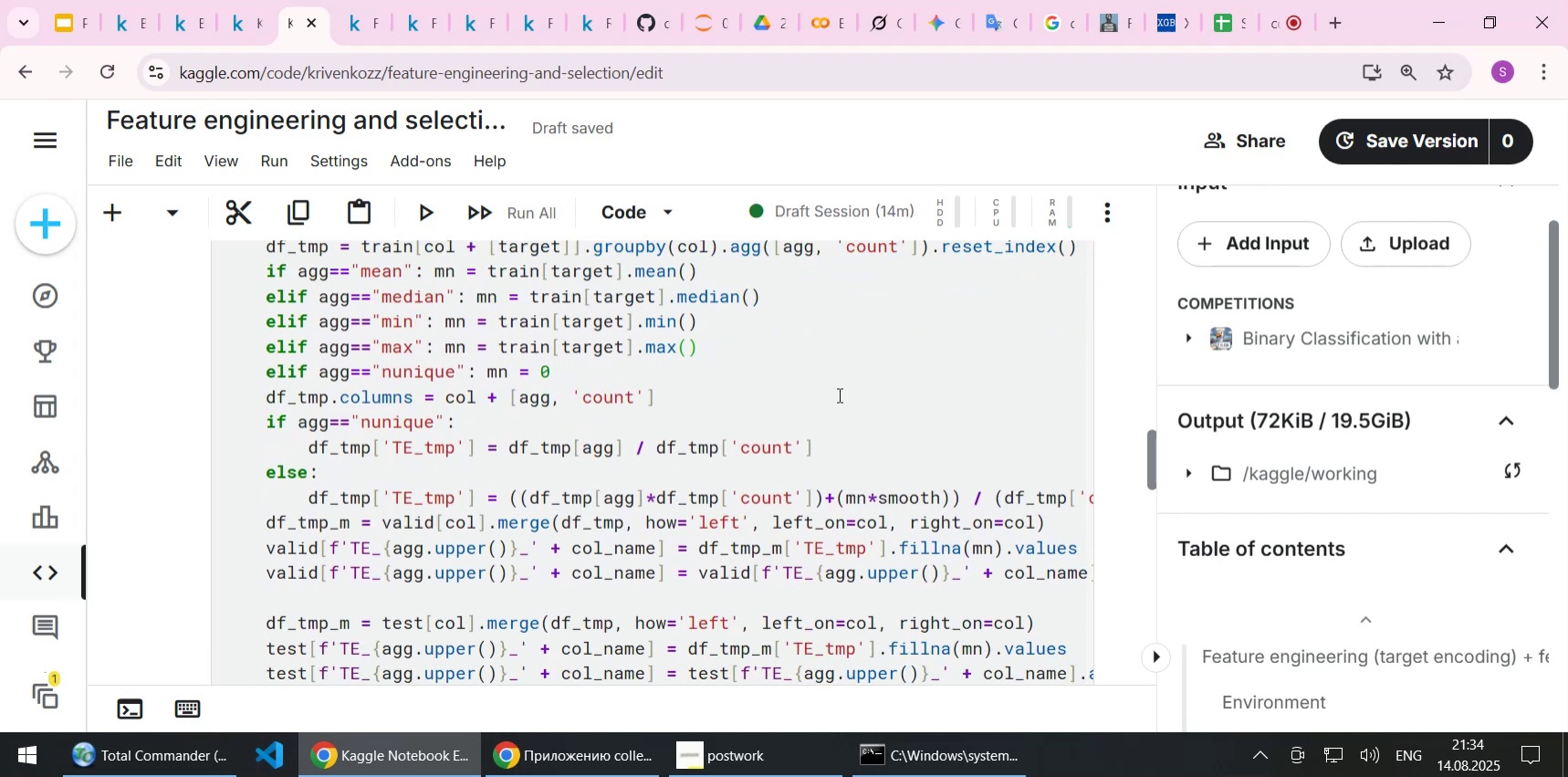 
scroll: coordinate [841, 405], scroll_direction: down, amount: 1.0
 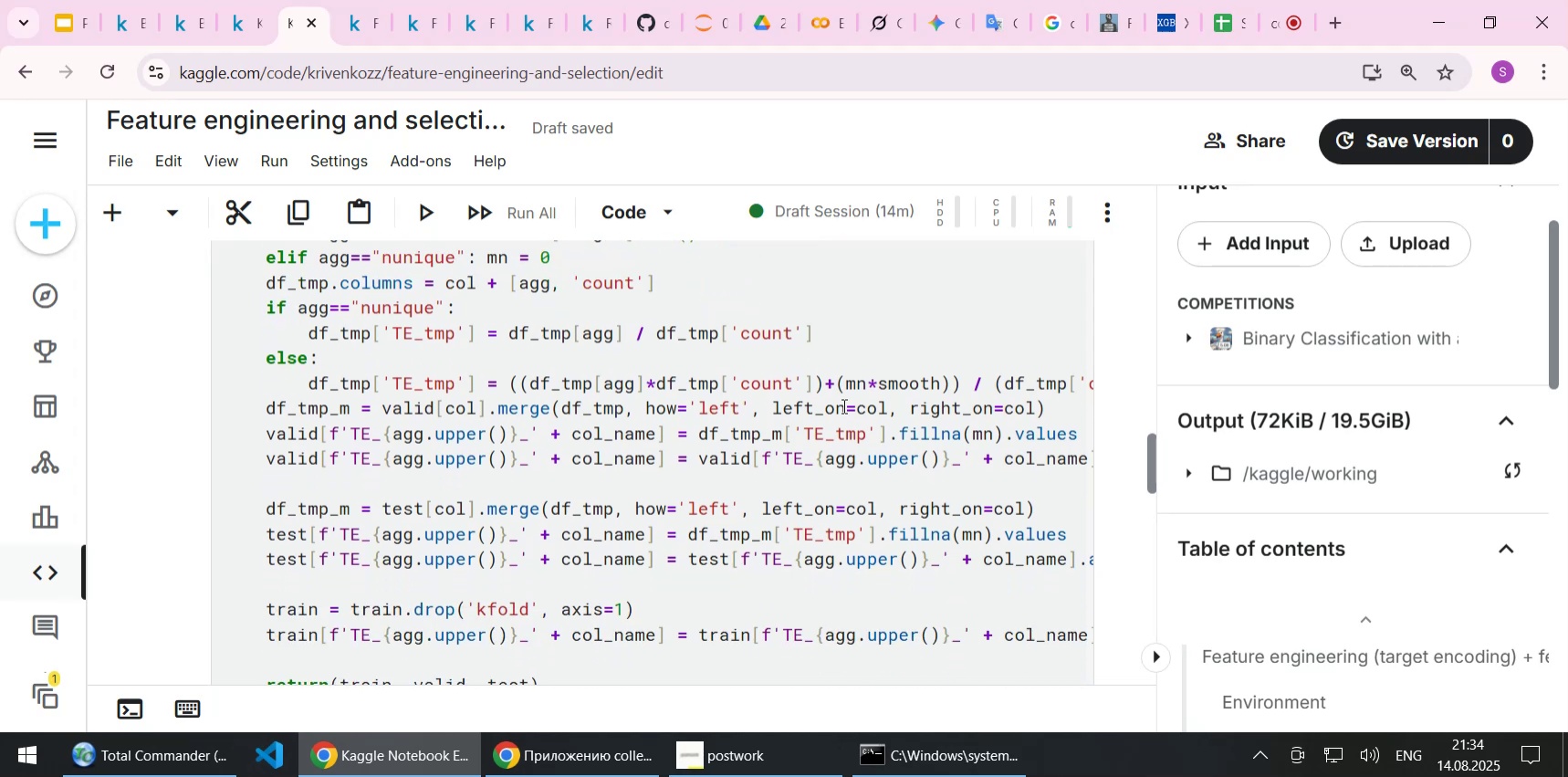 
wait(5.55)
 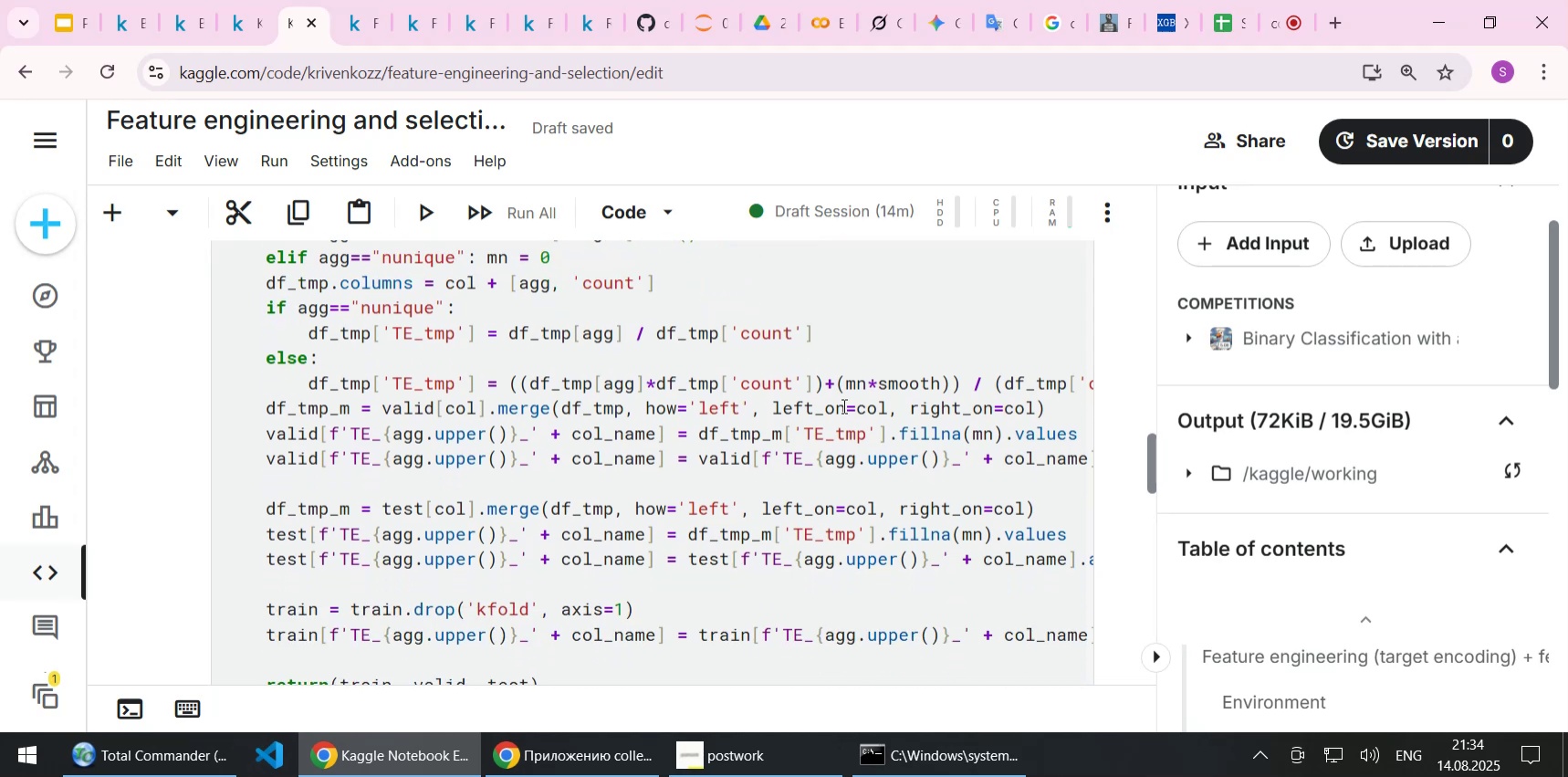 
left_click_drag(start_coordinate=[943, 433], to_coordinate=[1062, 432])
 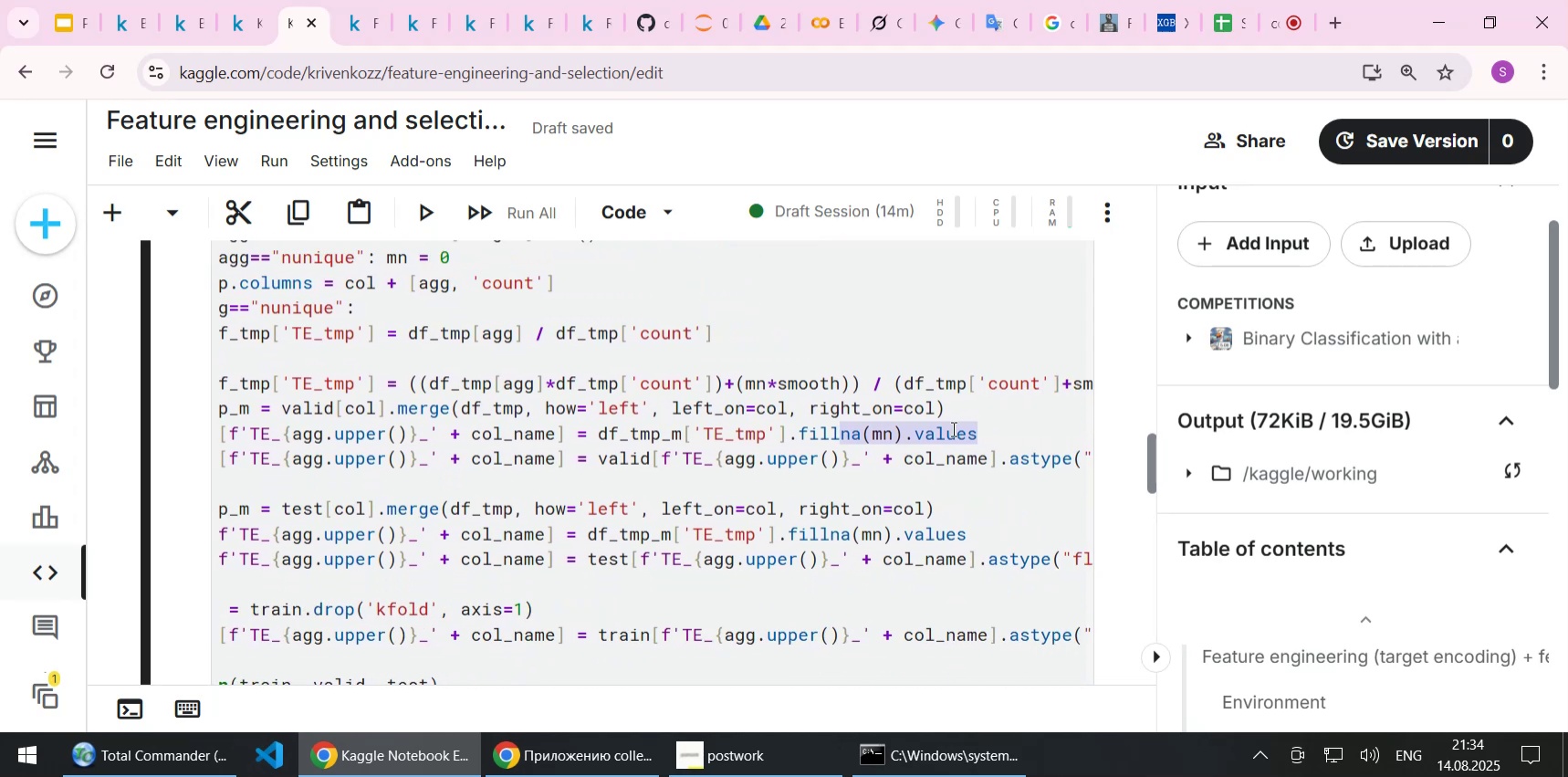 
left_click([952, 428])
 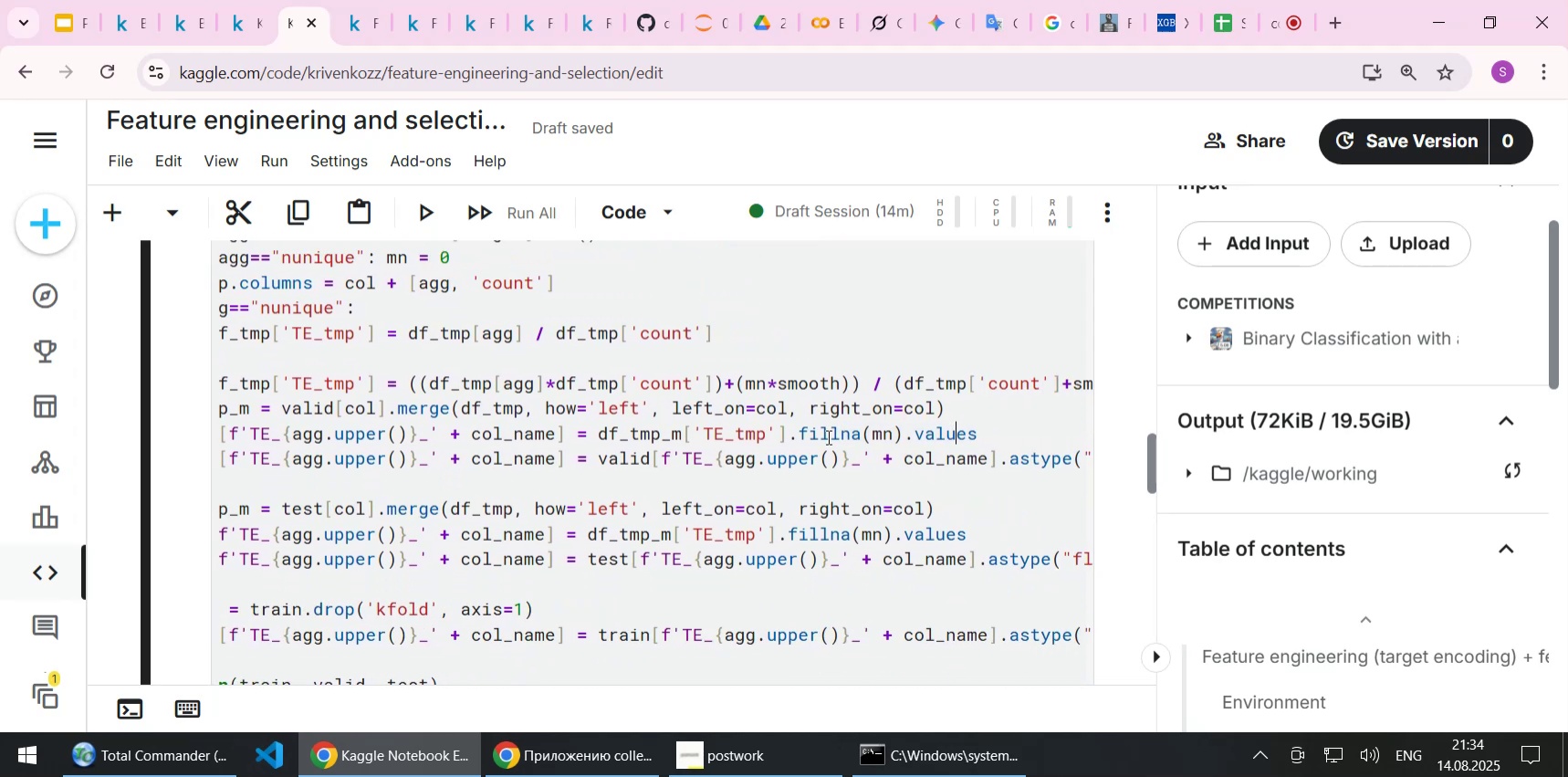 
left_click([827, 436])
 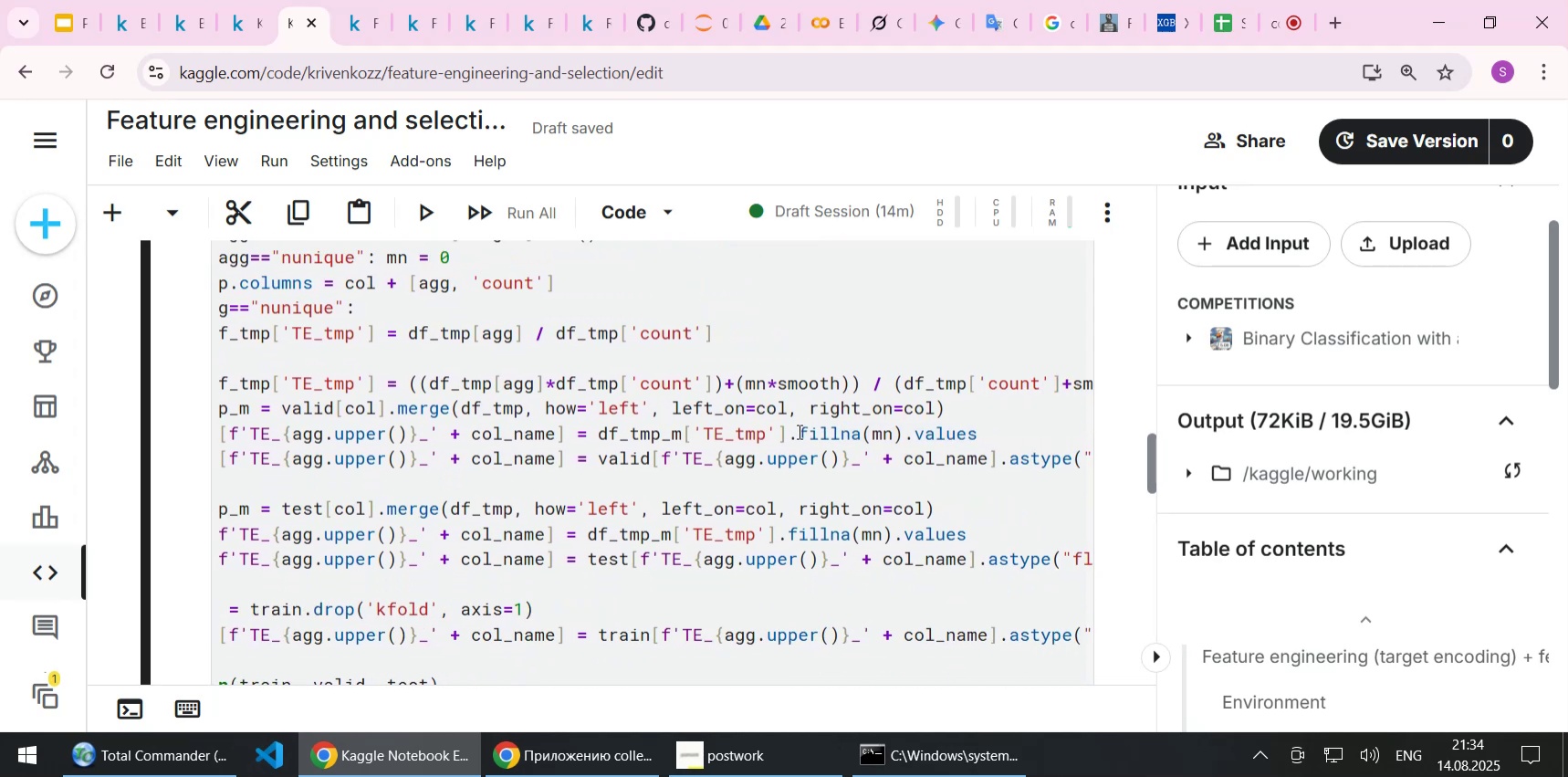 
left_click([798, 431])
 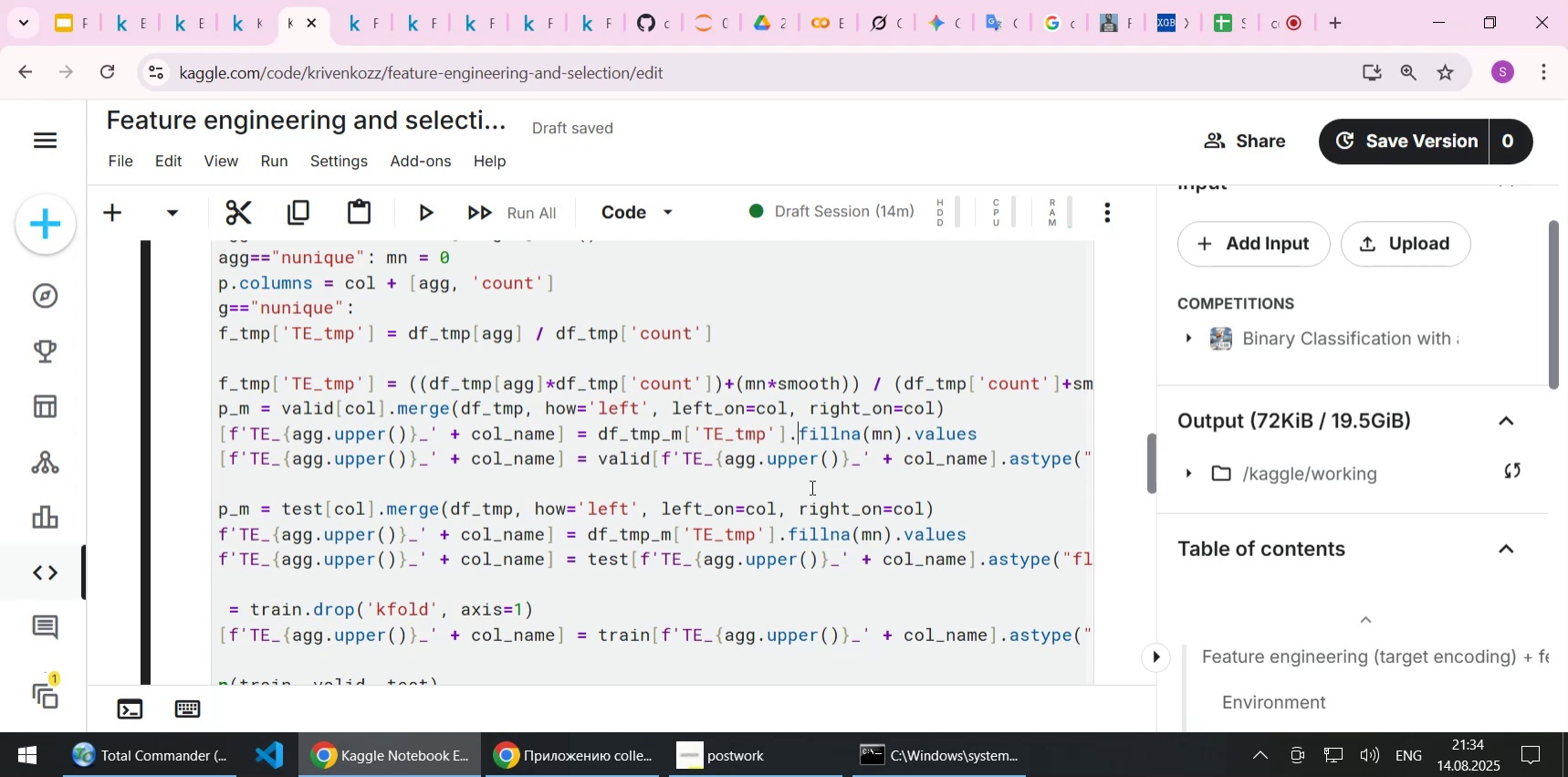 
wait(8.58)
 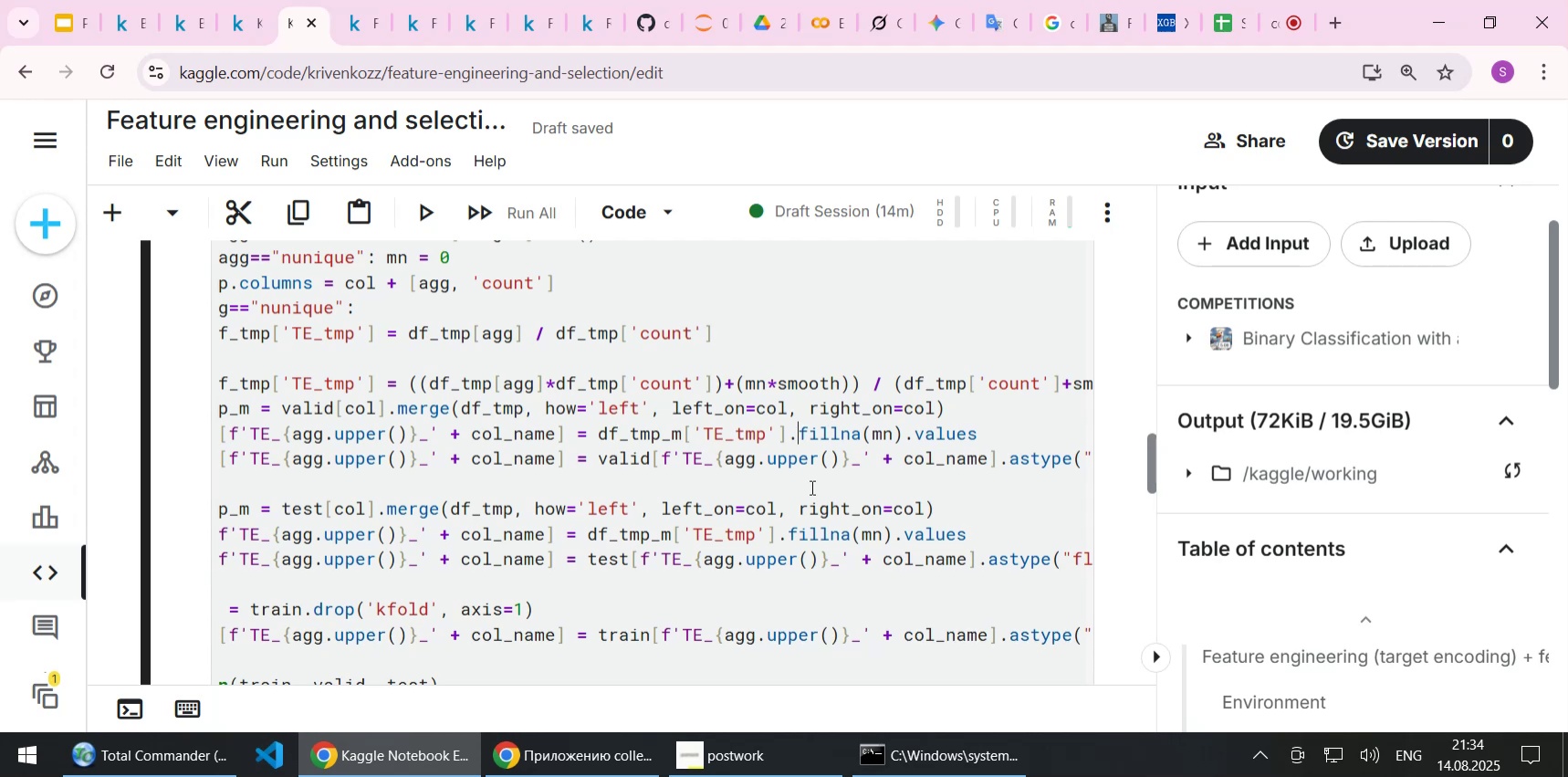 
key(Home)
 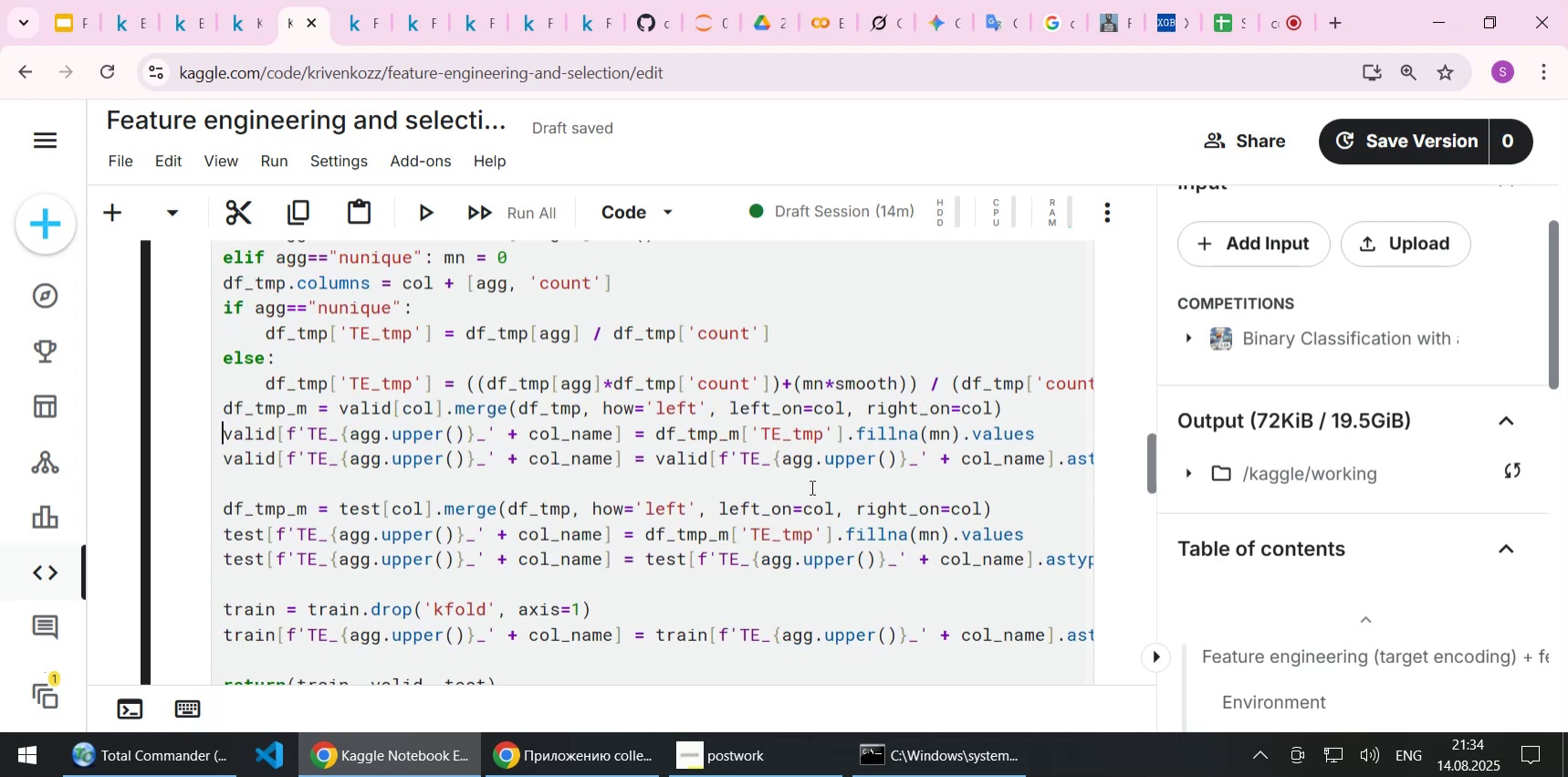 
key(Home)
 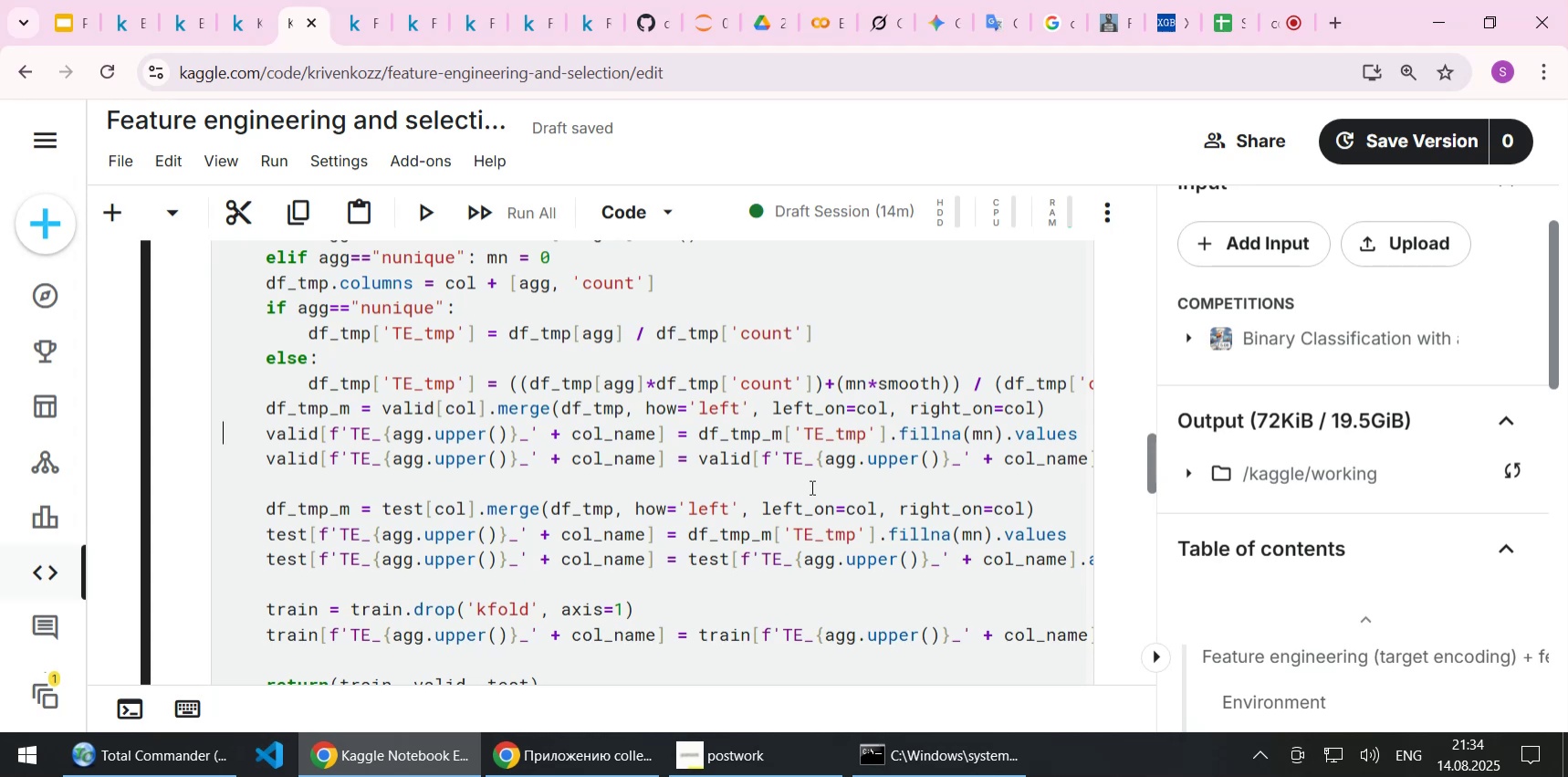 
scroll: coordinate [779, 476], scroll_direction: up, amount: 1.0
 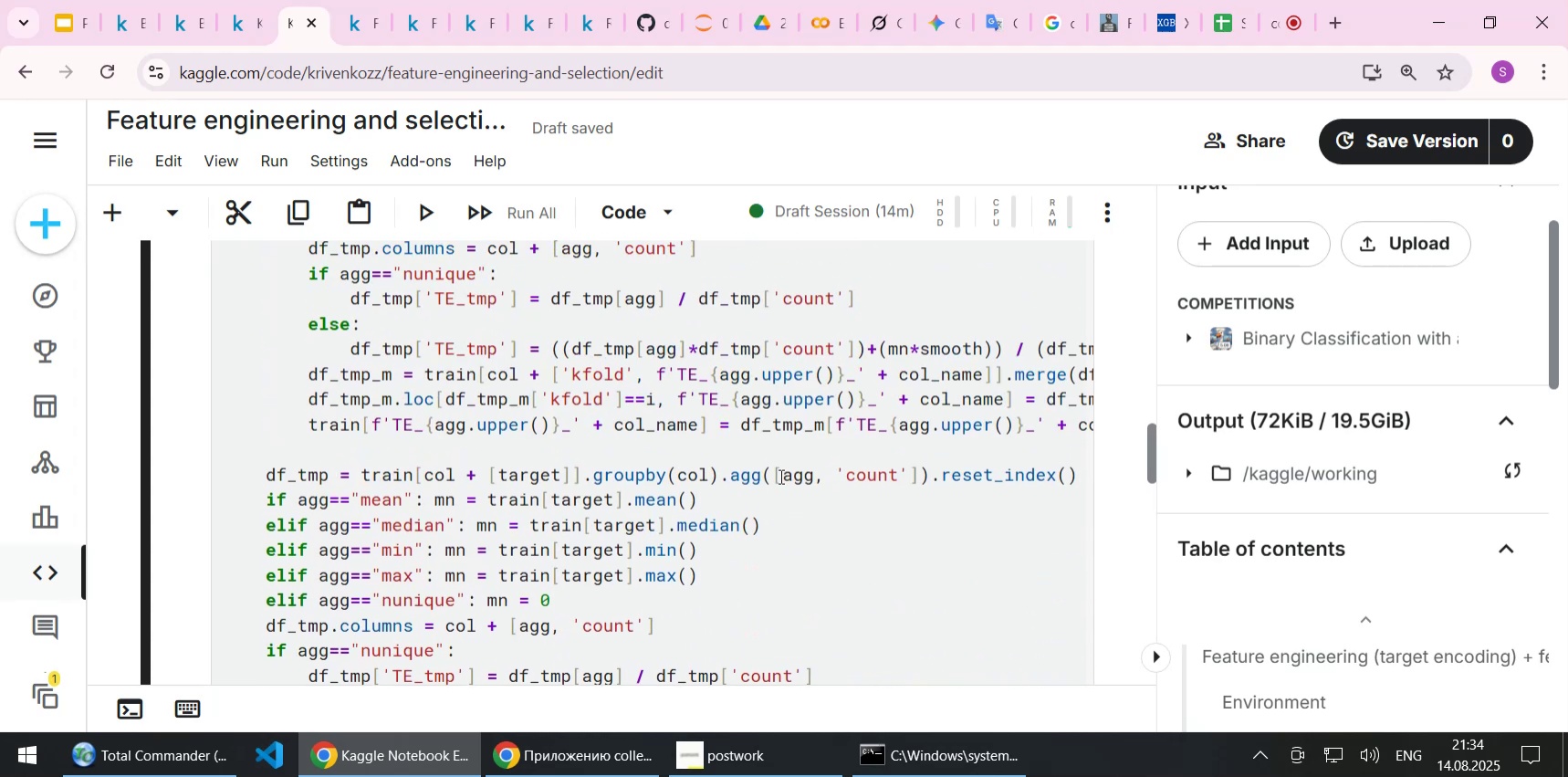 
scroll: coordinate [779, 476], scroll_direction: down, amount: 1.0
 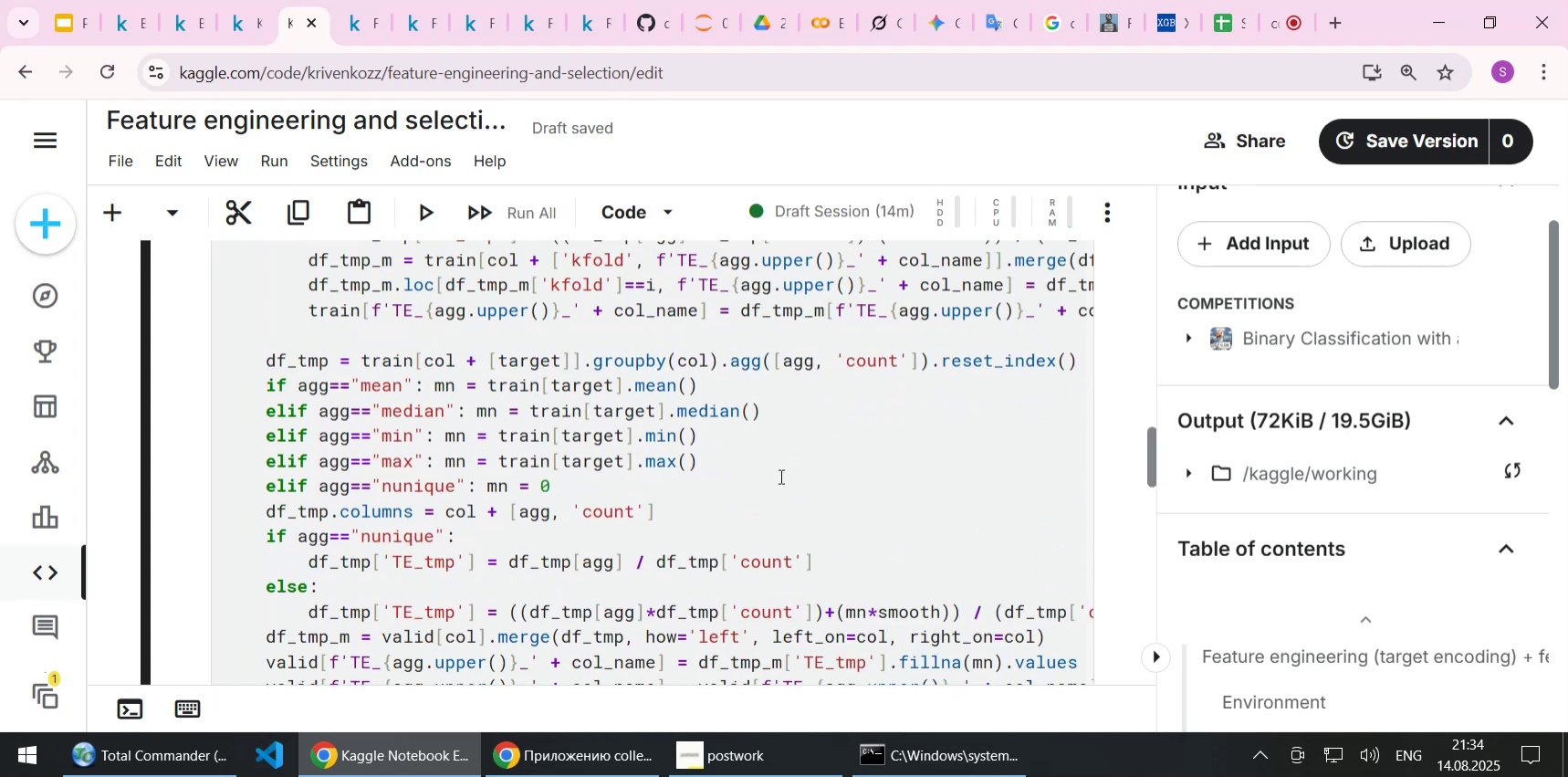 
wait(5.75)
 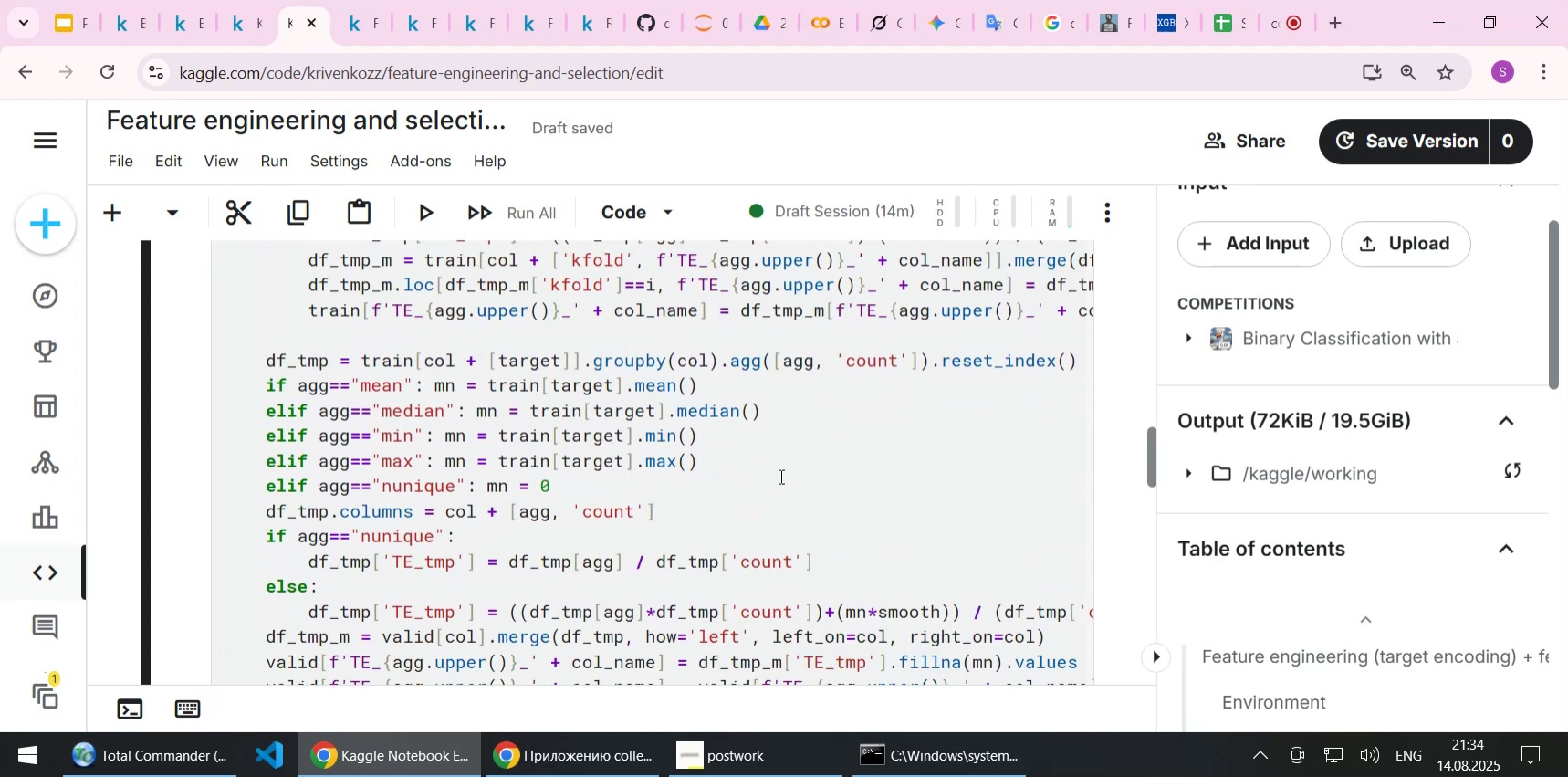 
scroll: coordinate [779, 476], scroll_direction: up, amount: 3.0
 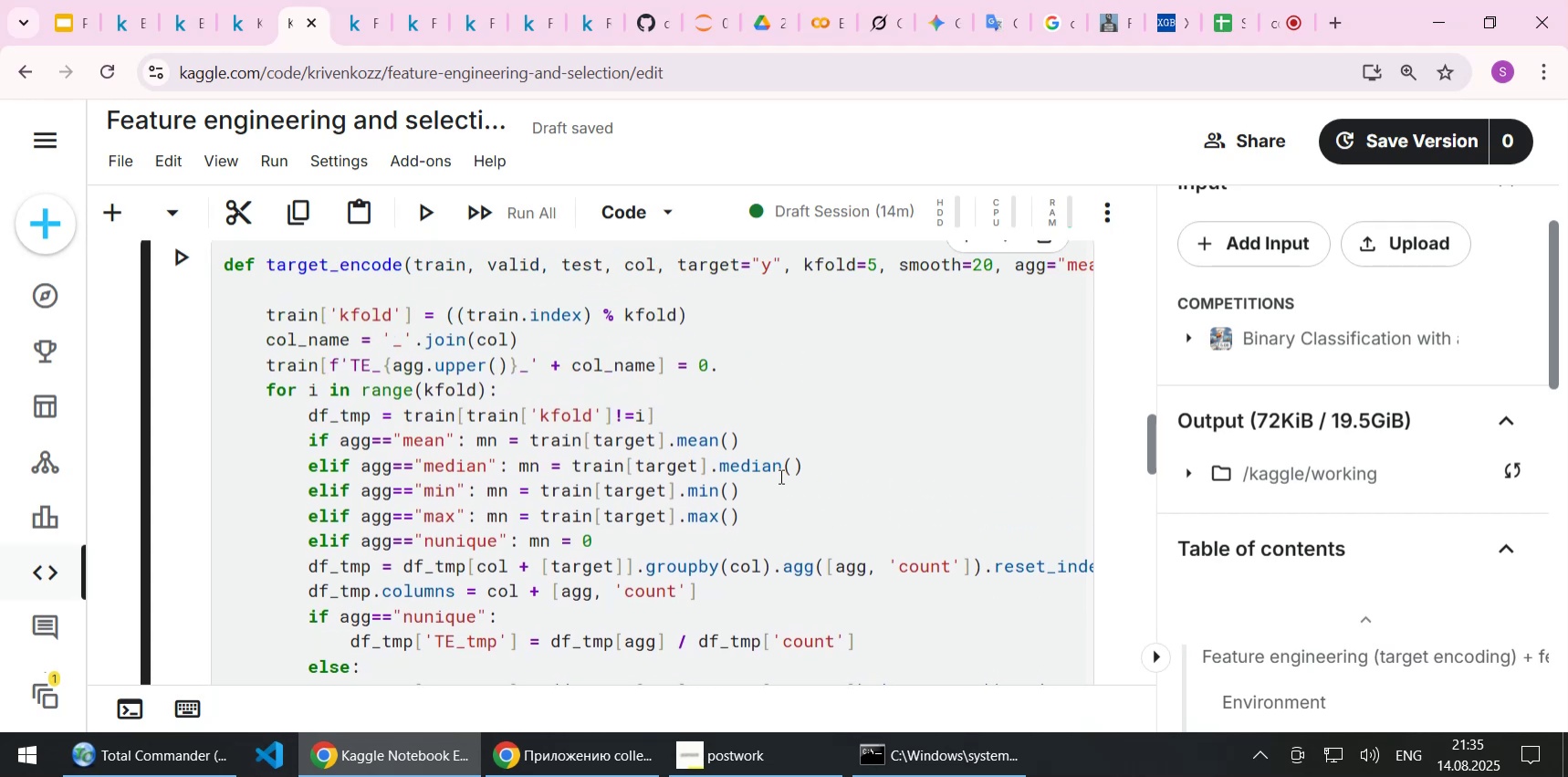 
scroll: coordinate [779, 476], scroll_direction: down, amount: 1.0
 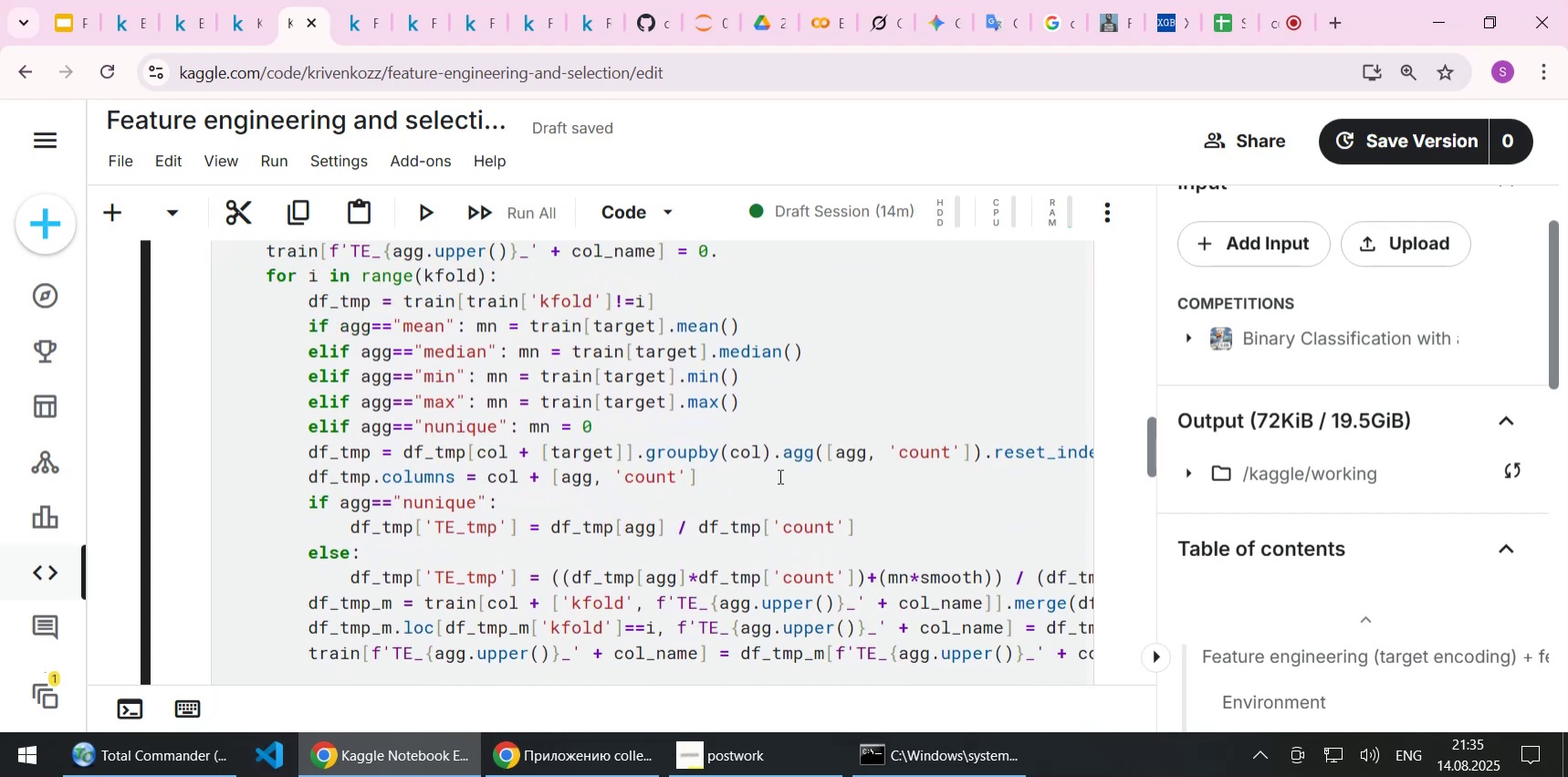 
scroll: coordinate [779, 476], scroll_direction: up, amount: 2.0
 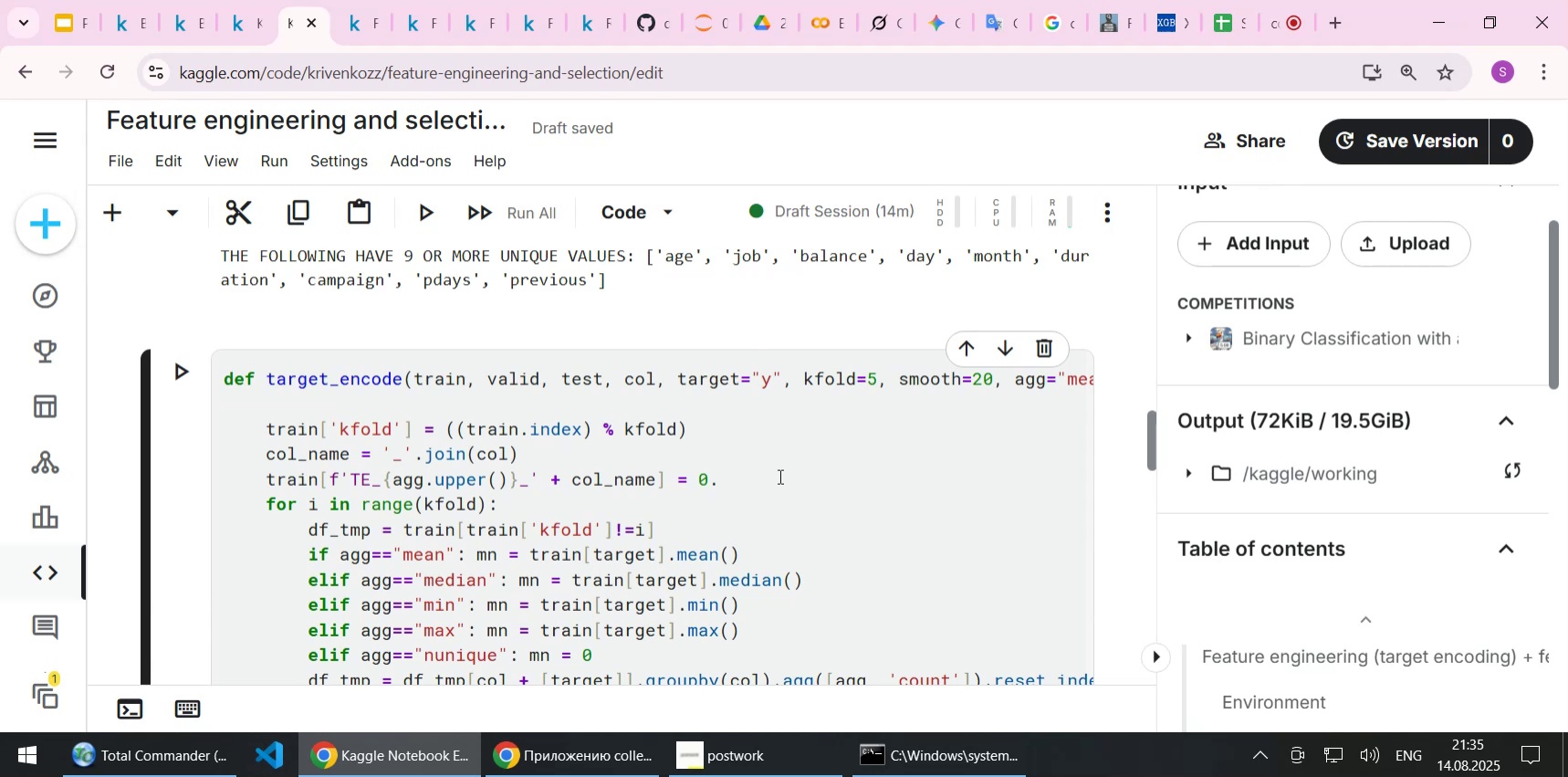 
scroll: coordinate [779, 476], scroll_direction: down, amount: 2.0
 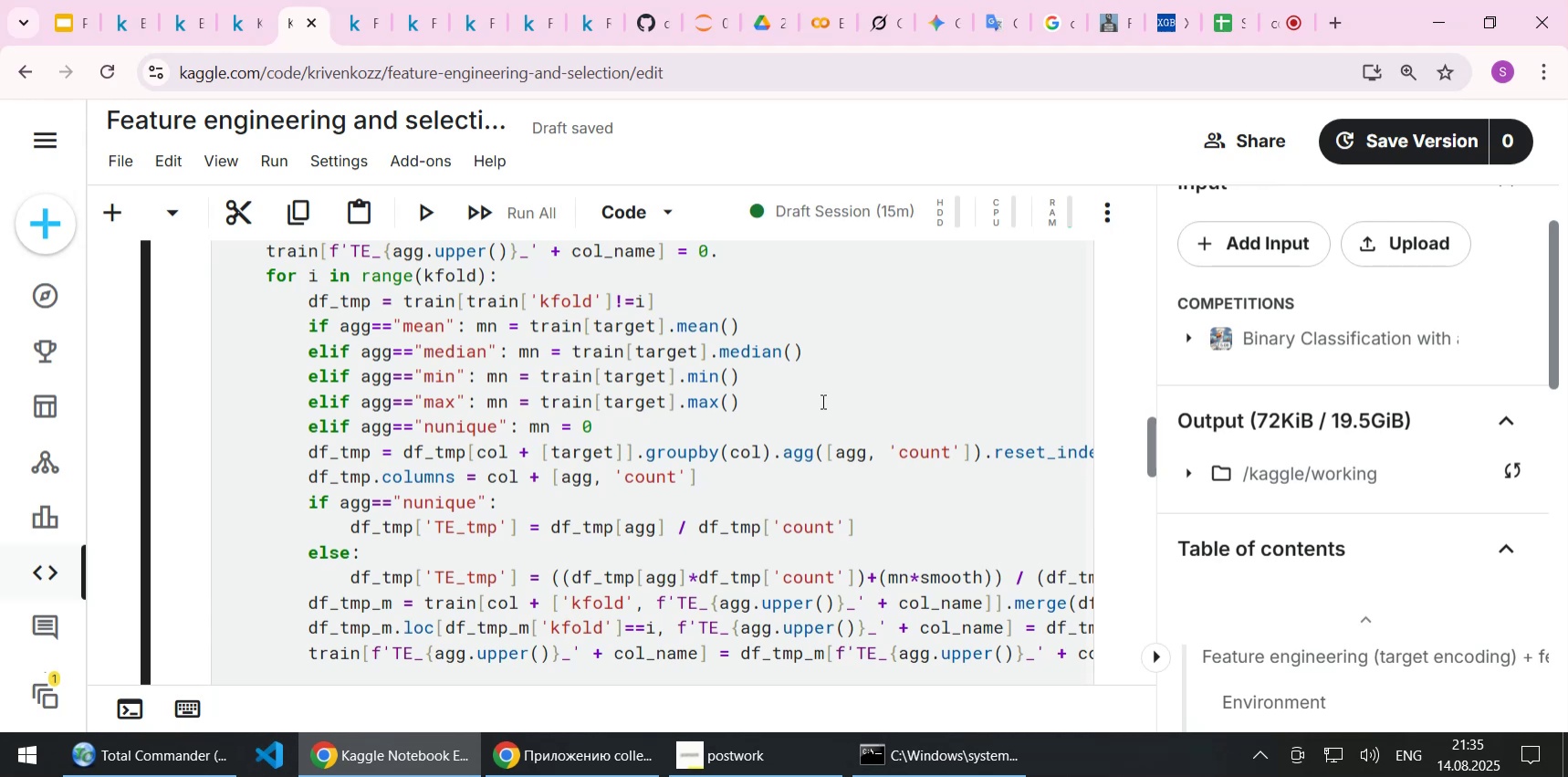 
wait(19.23)
 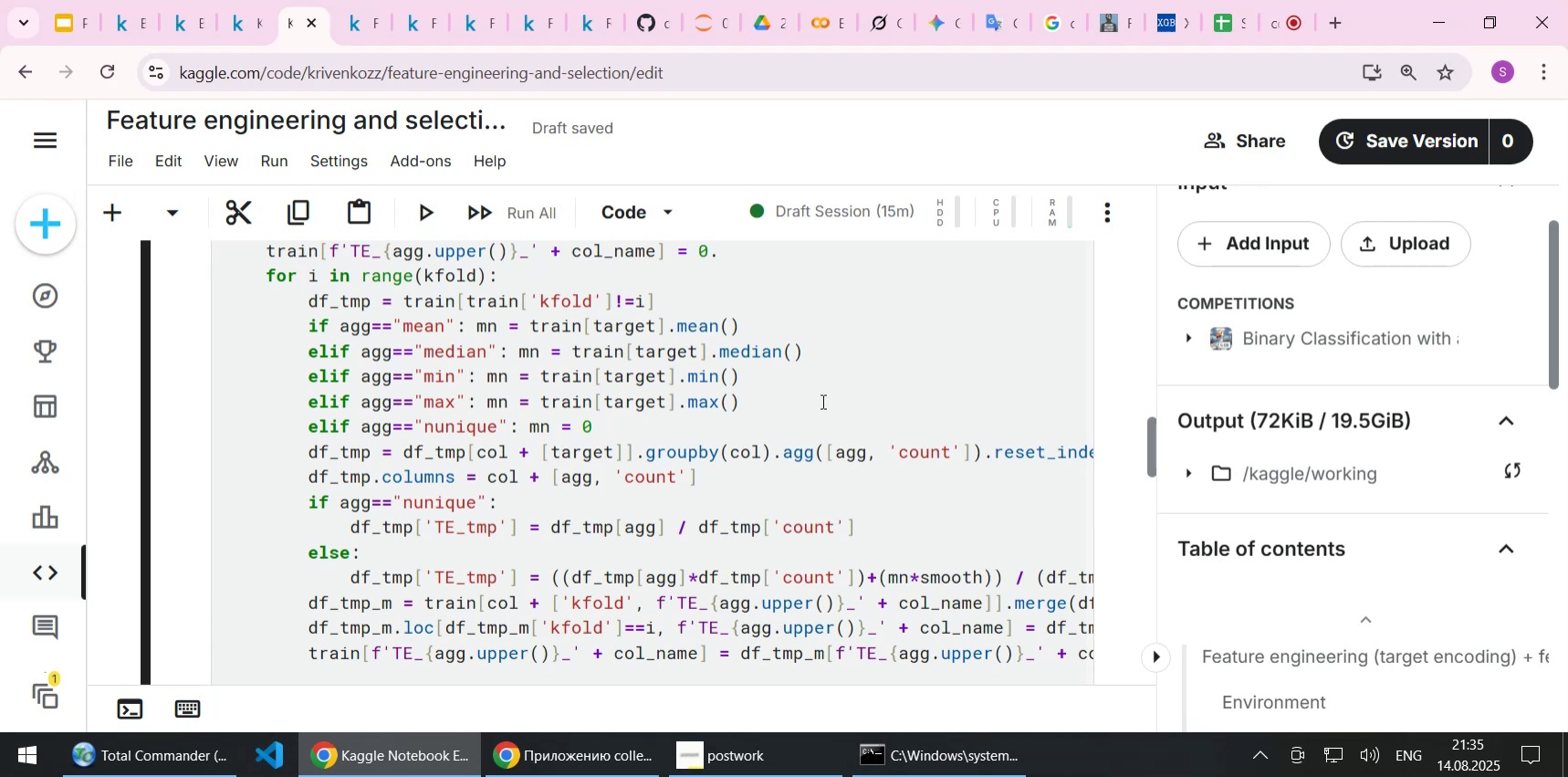 
left_click([810, 404])
 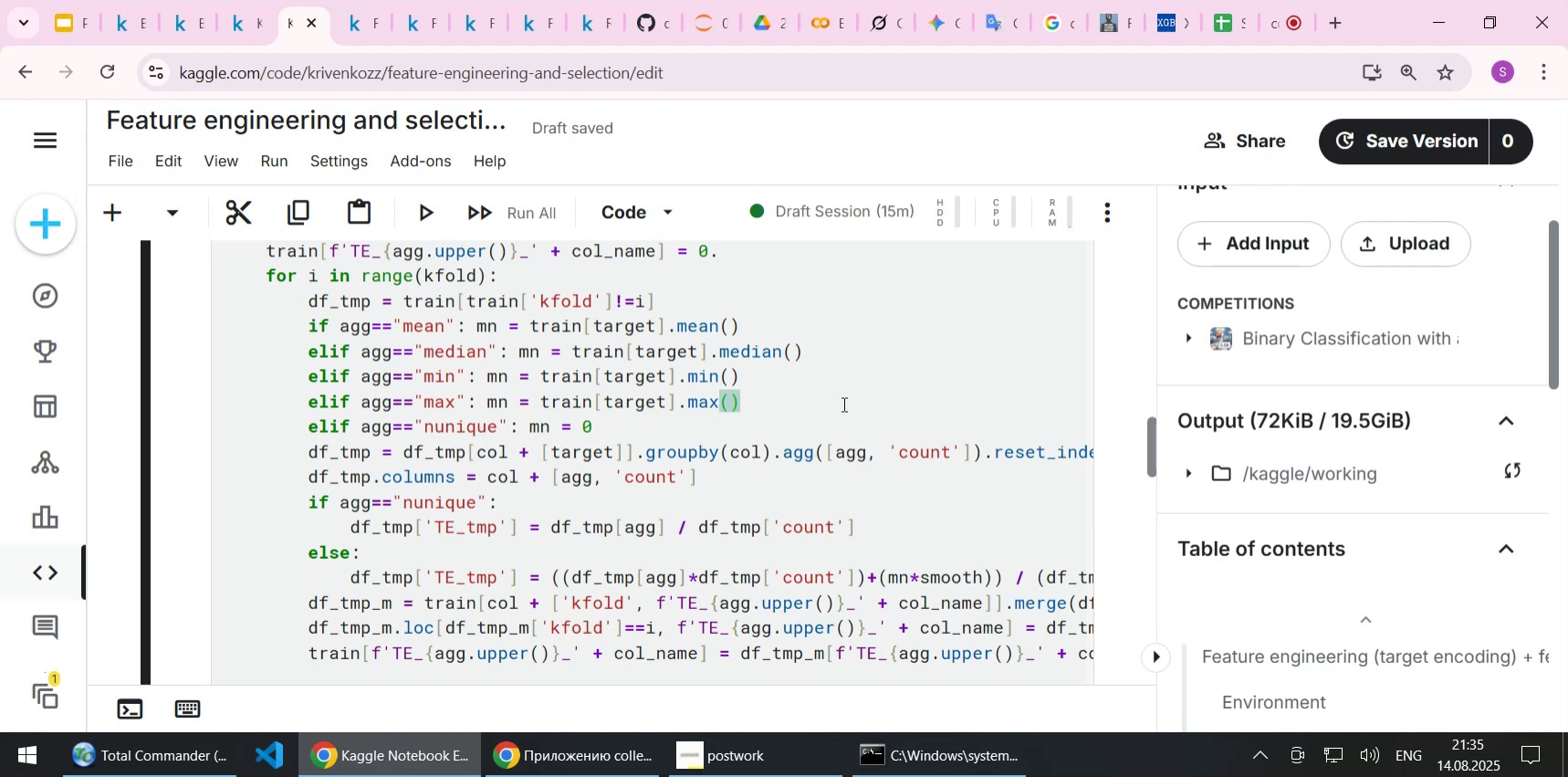 
key(Enter)
 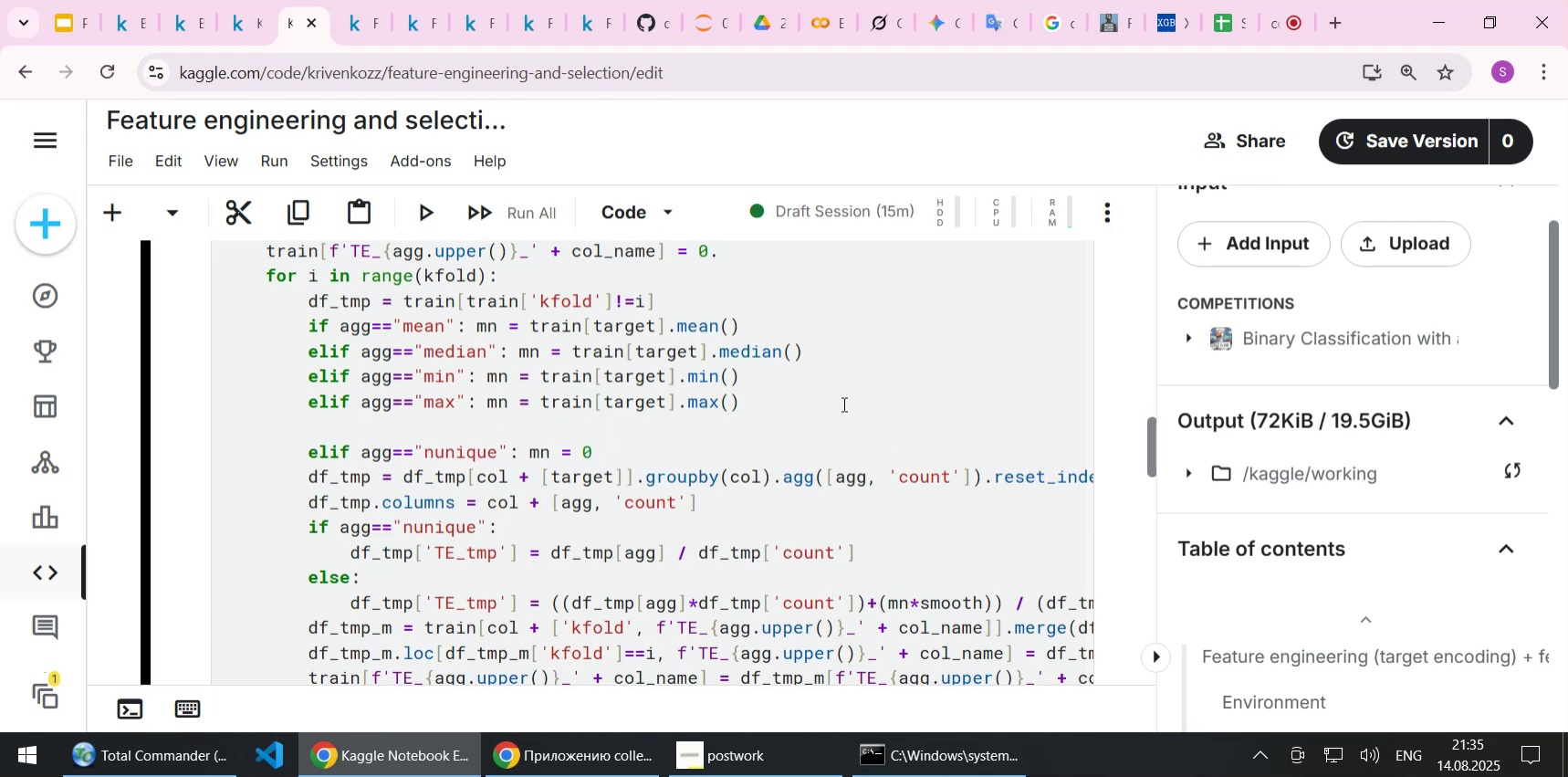 
key(ArrowUp)
 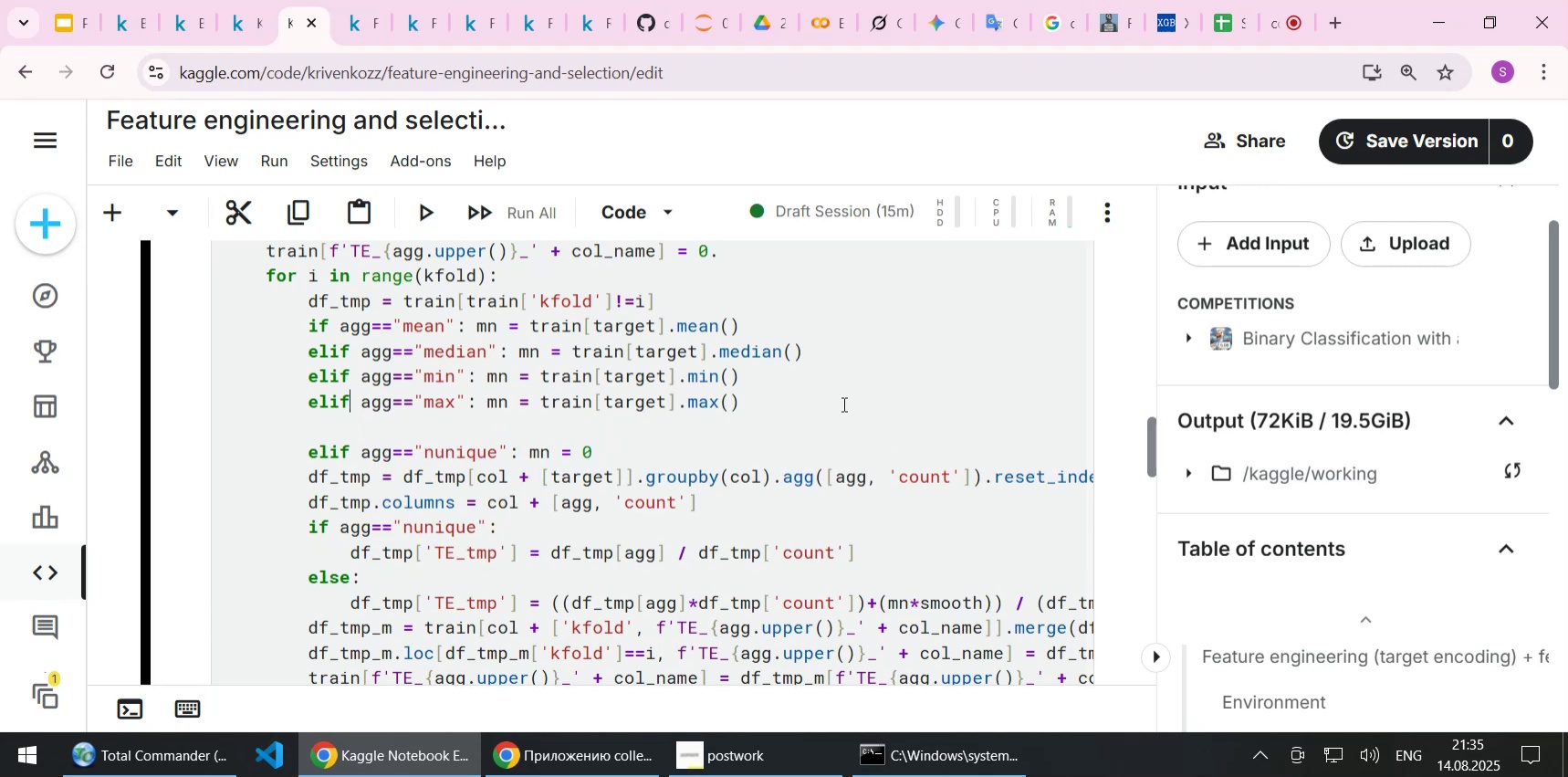 
scroll: coordinate [844, 404], scroll_direction: up, amount: 1.0
 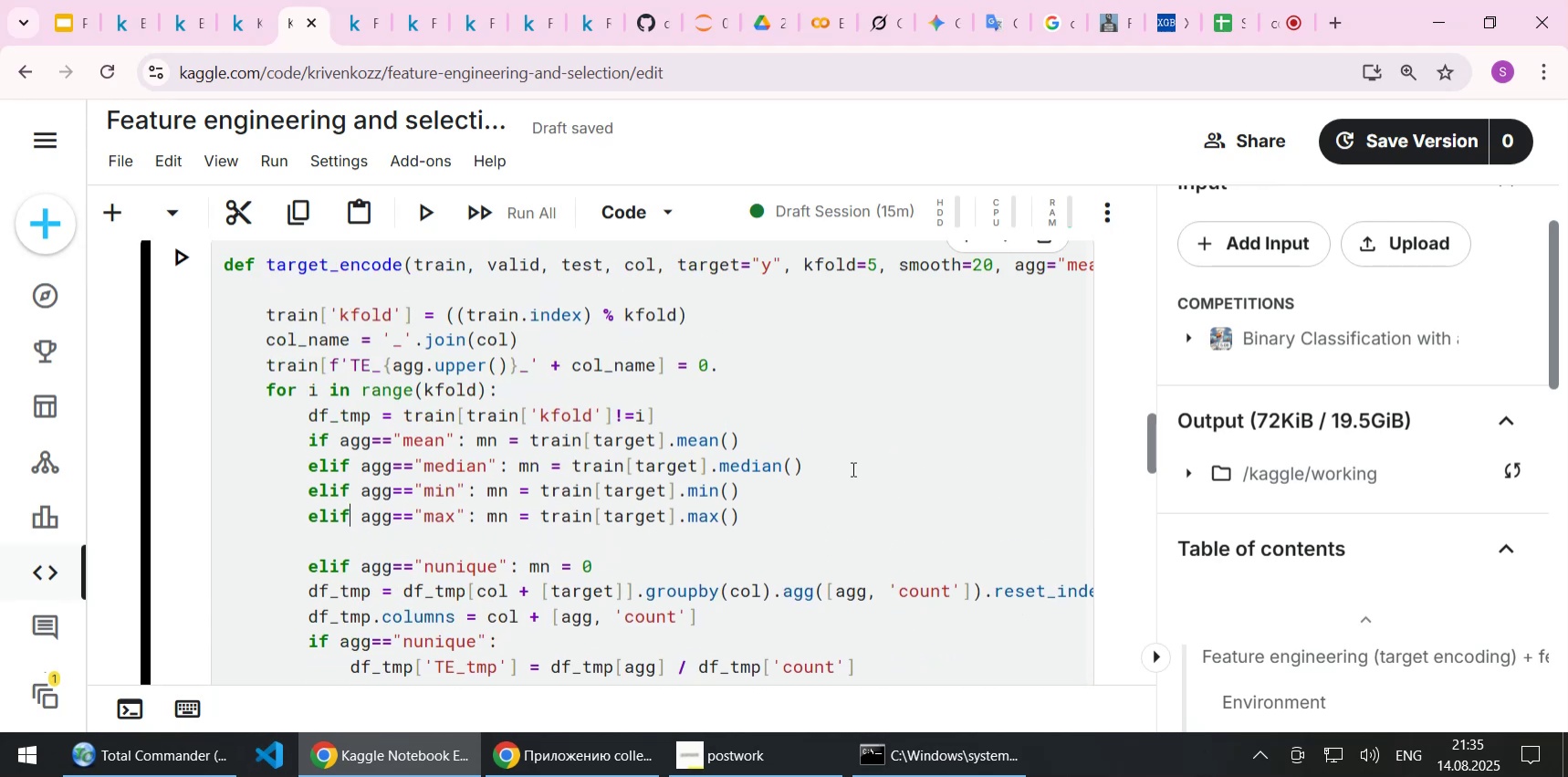 
key(ArrowDown)
 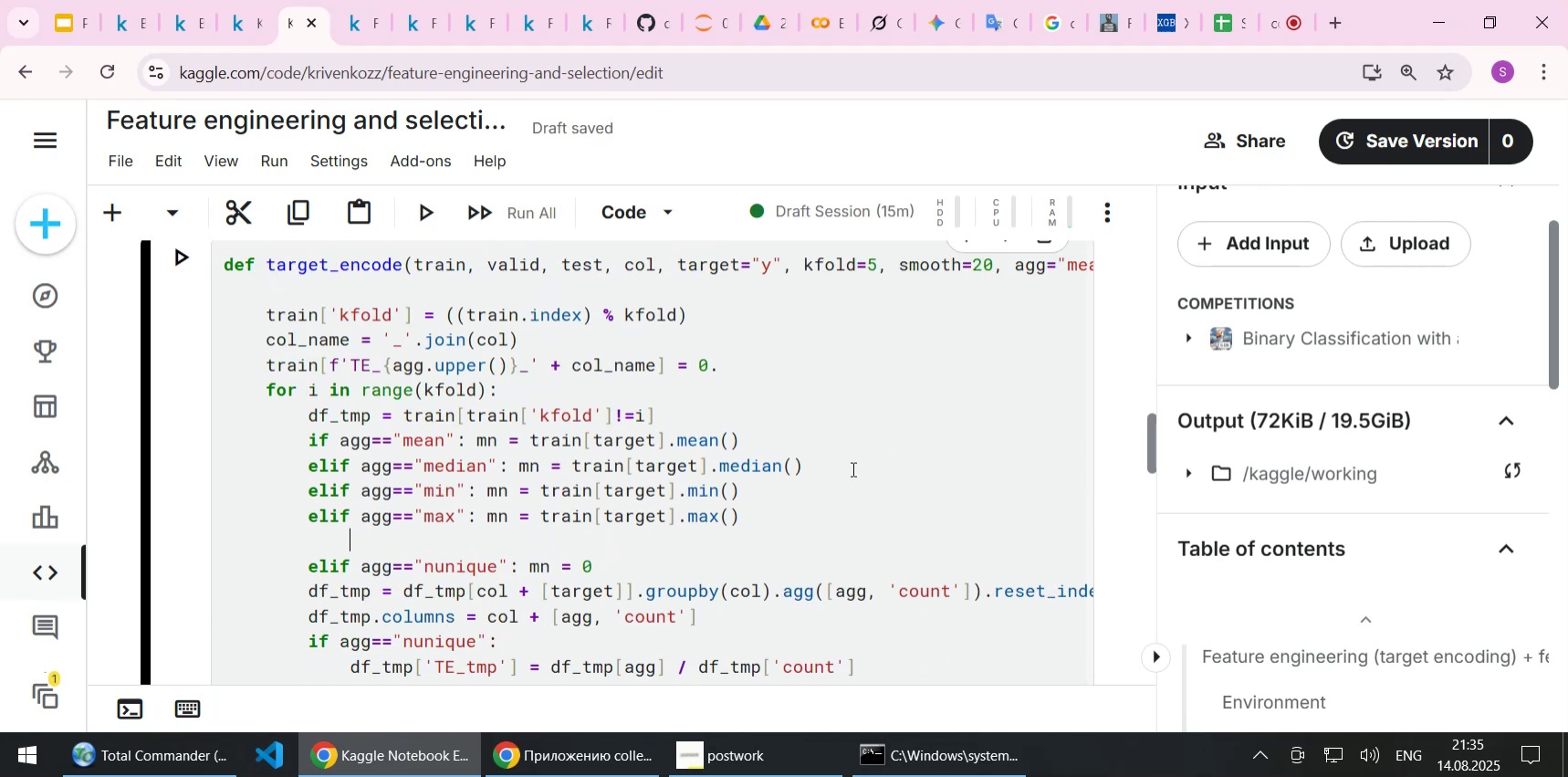 
key(ArrowLeft)
 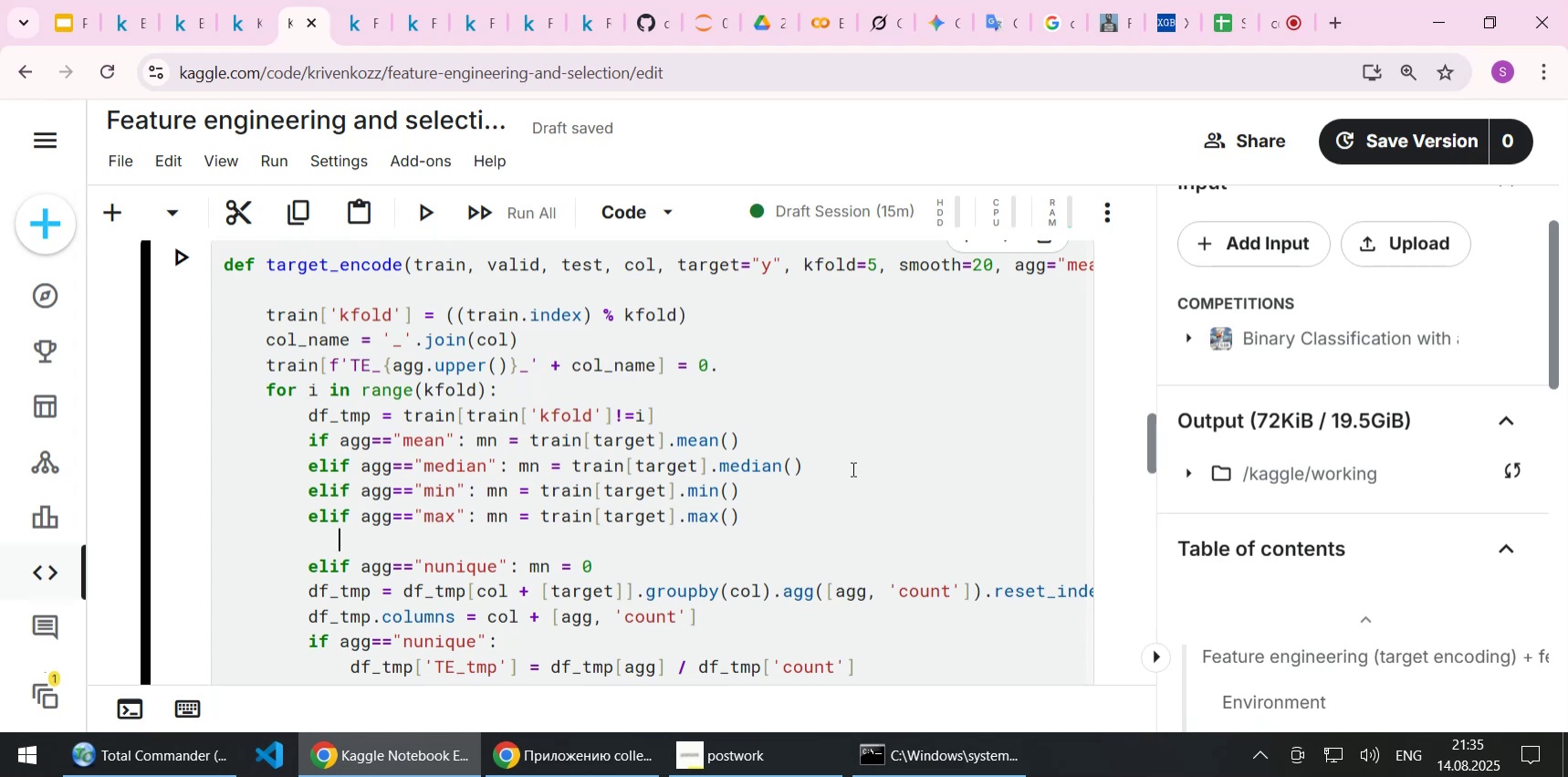 
key(ArrowLeft)
 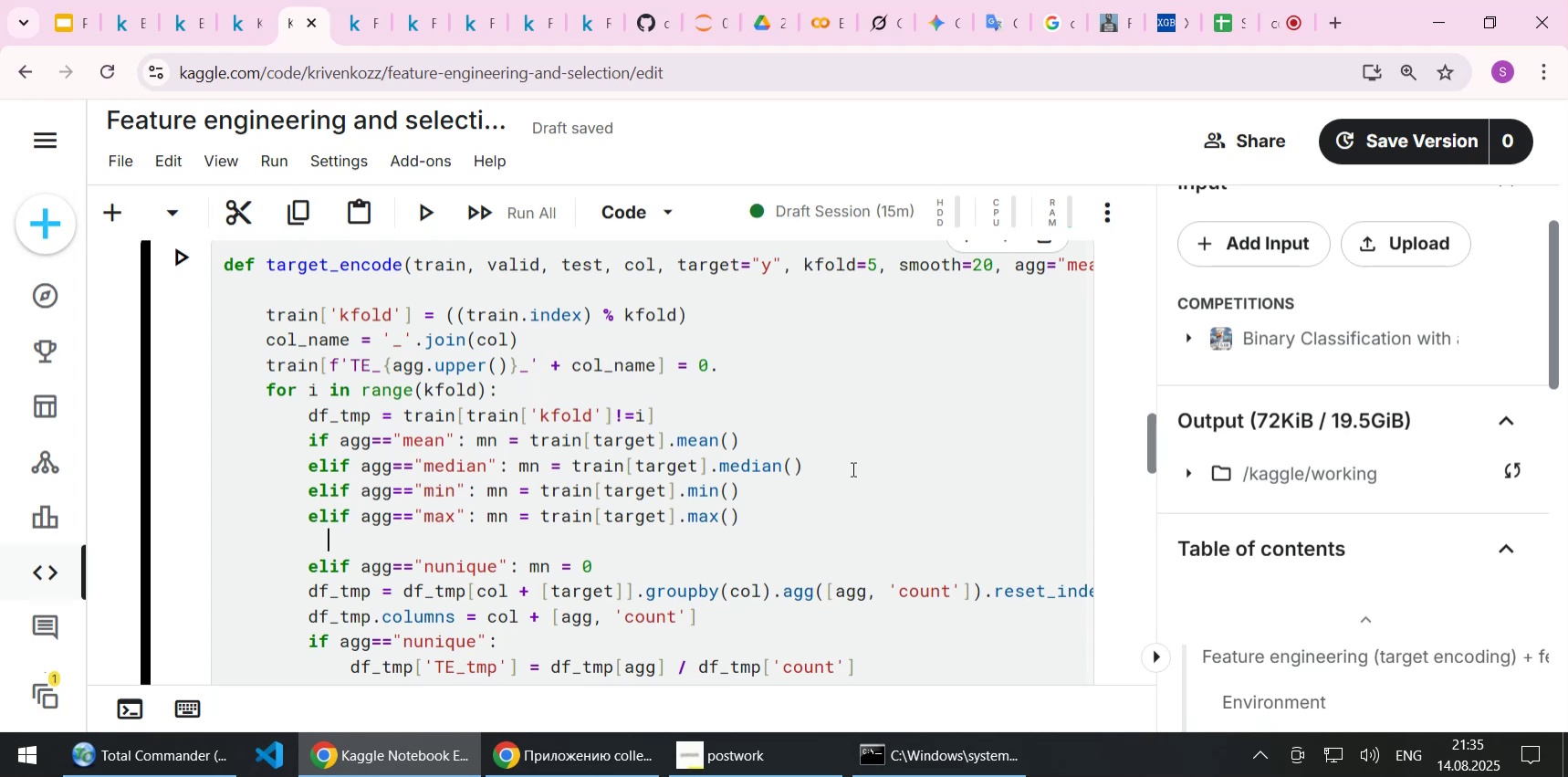 
key(ArrowLeft)
 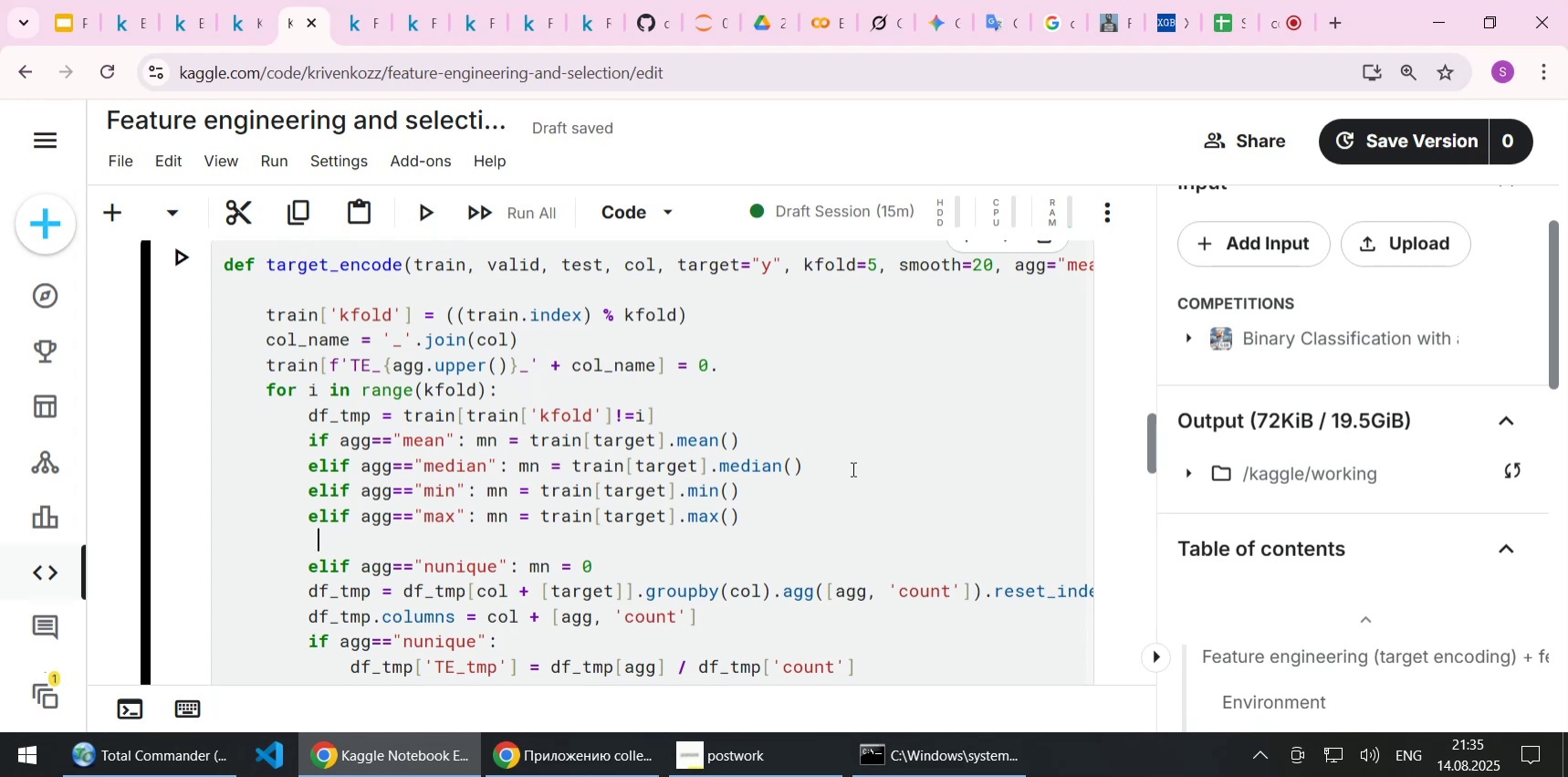 
key(ArrowLeft)
 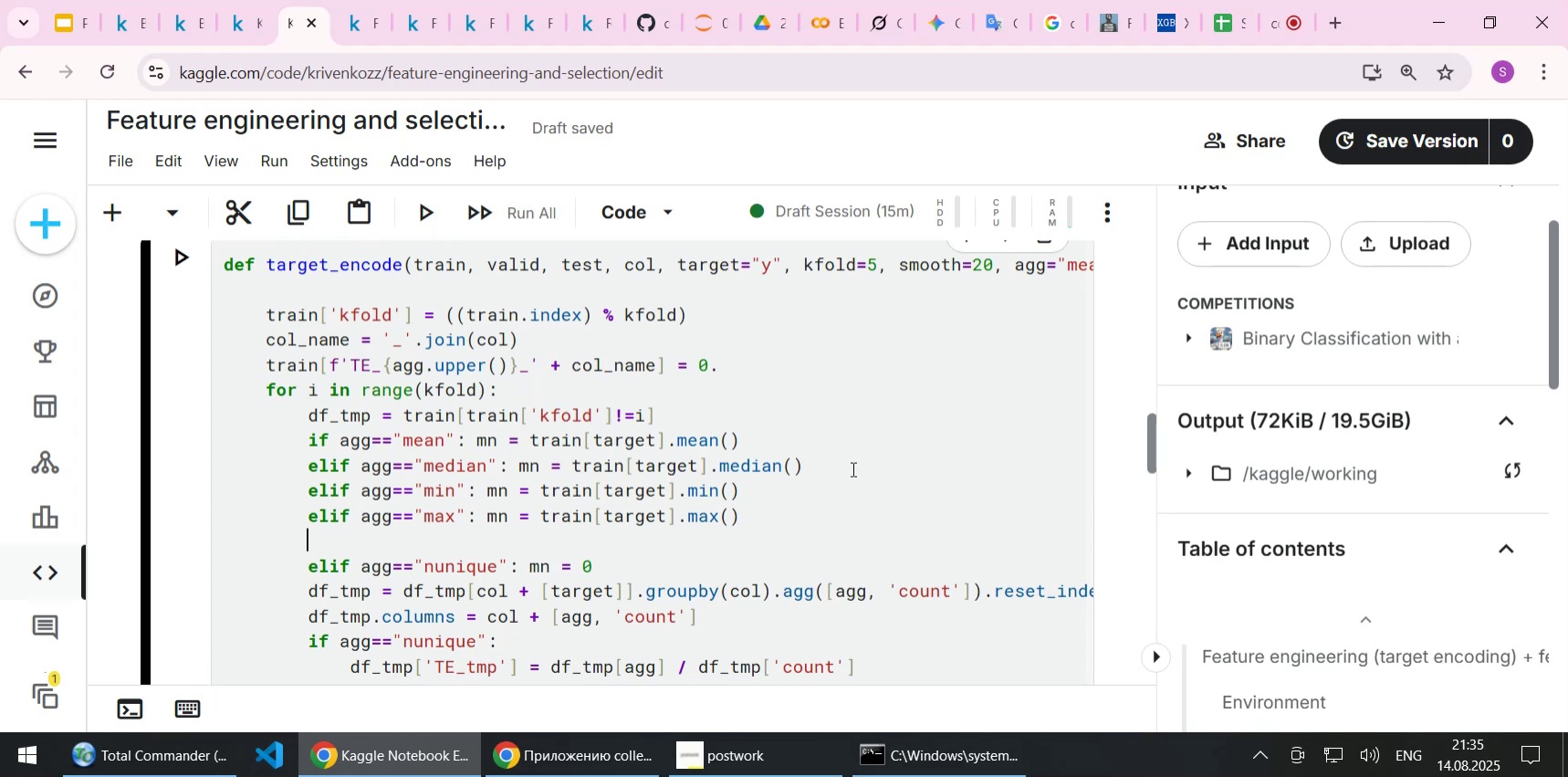 
type(elif )
 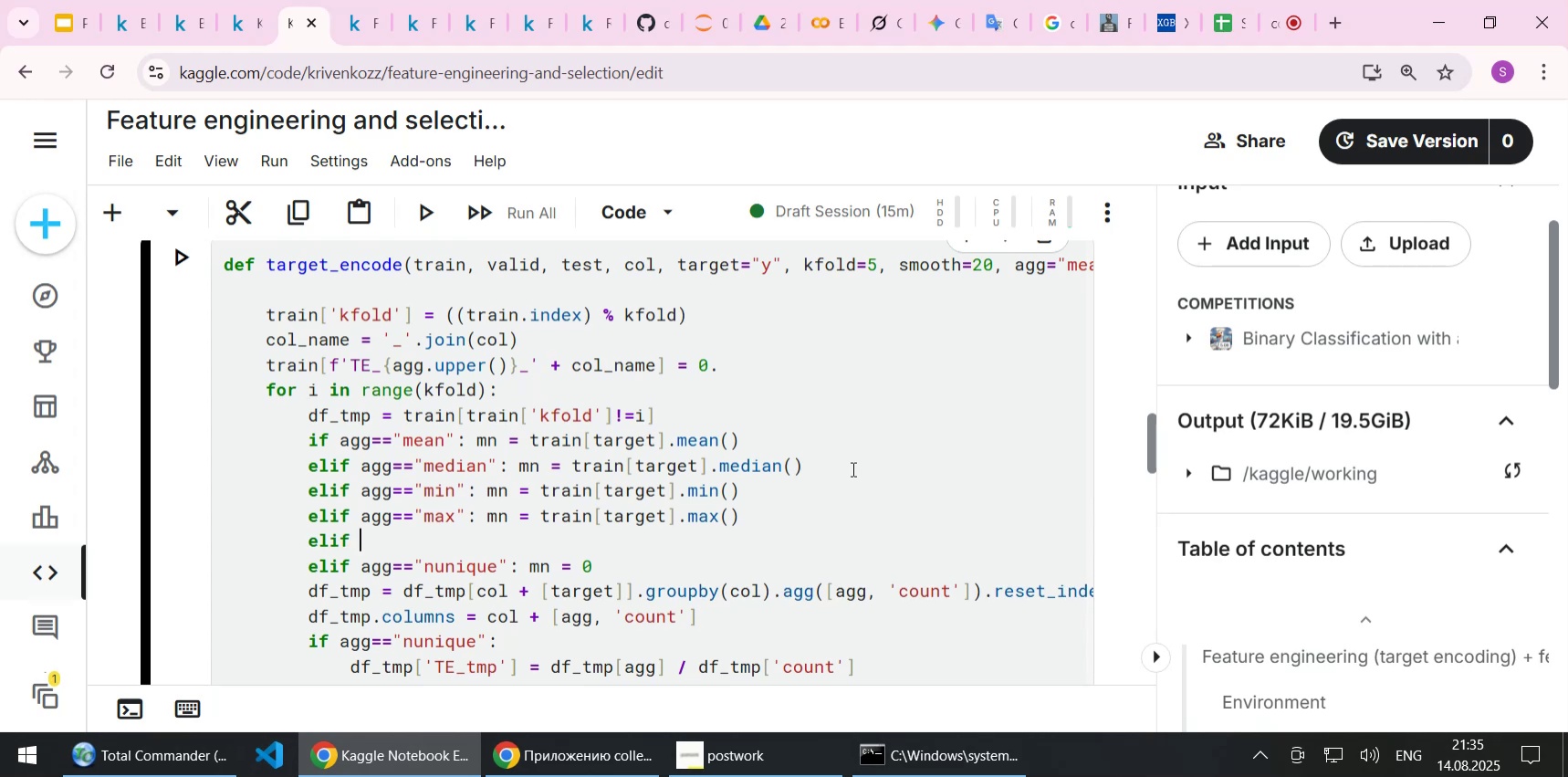 
key(ArrowUp)
 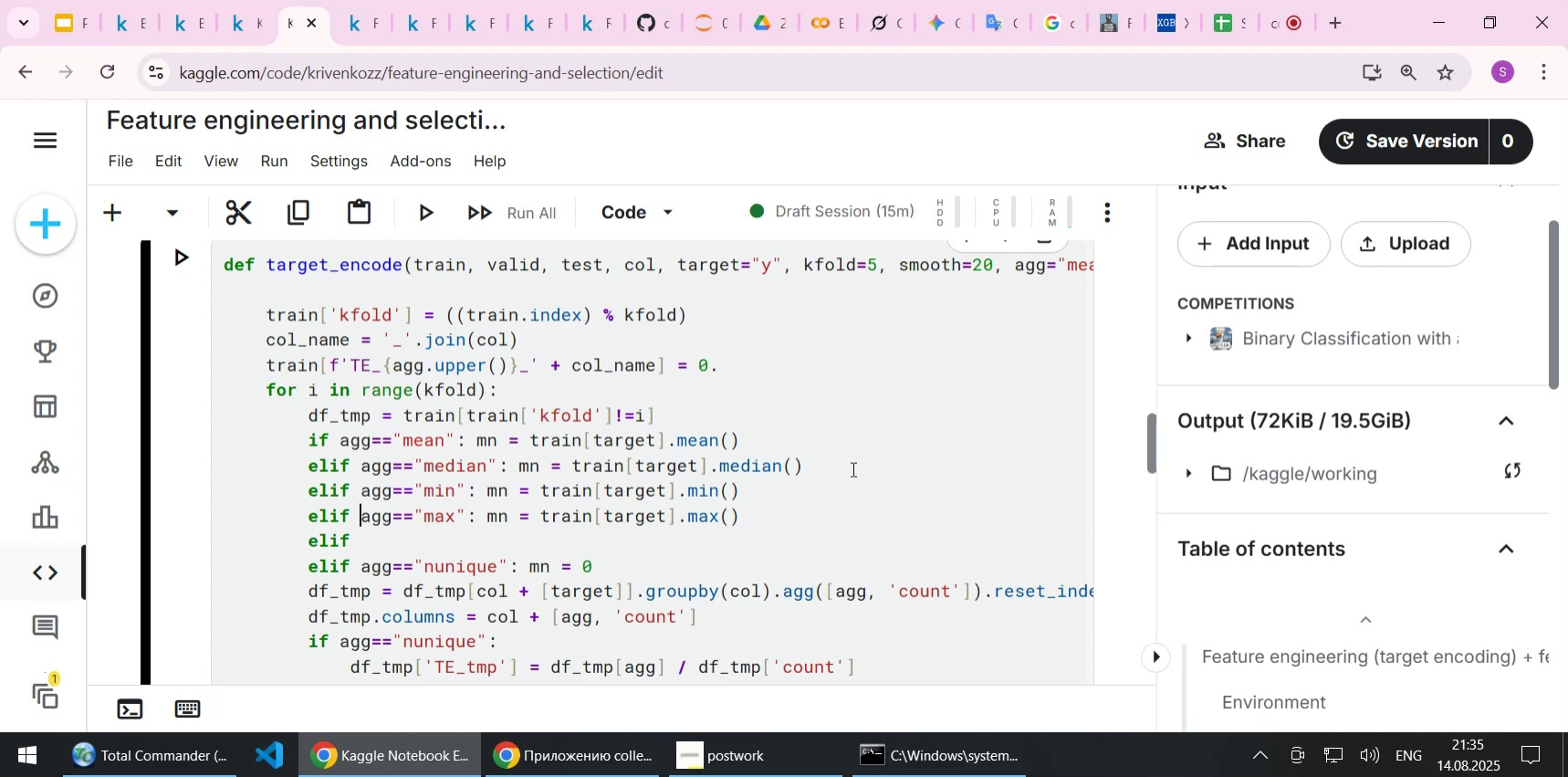 
key(Shift+End)
 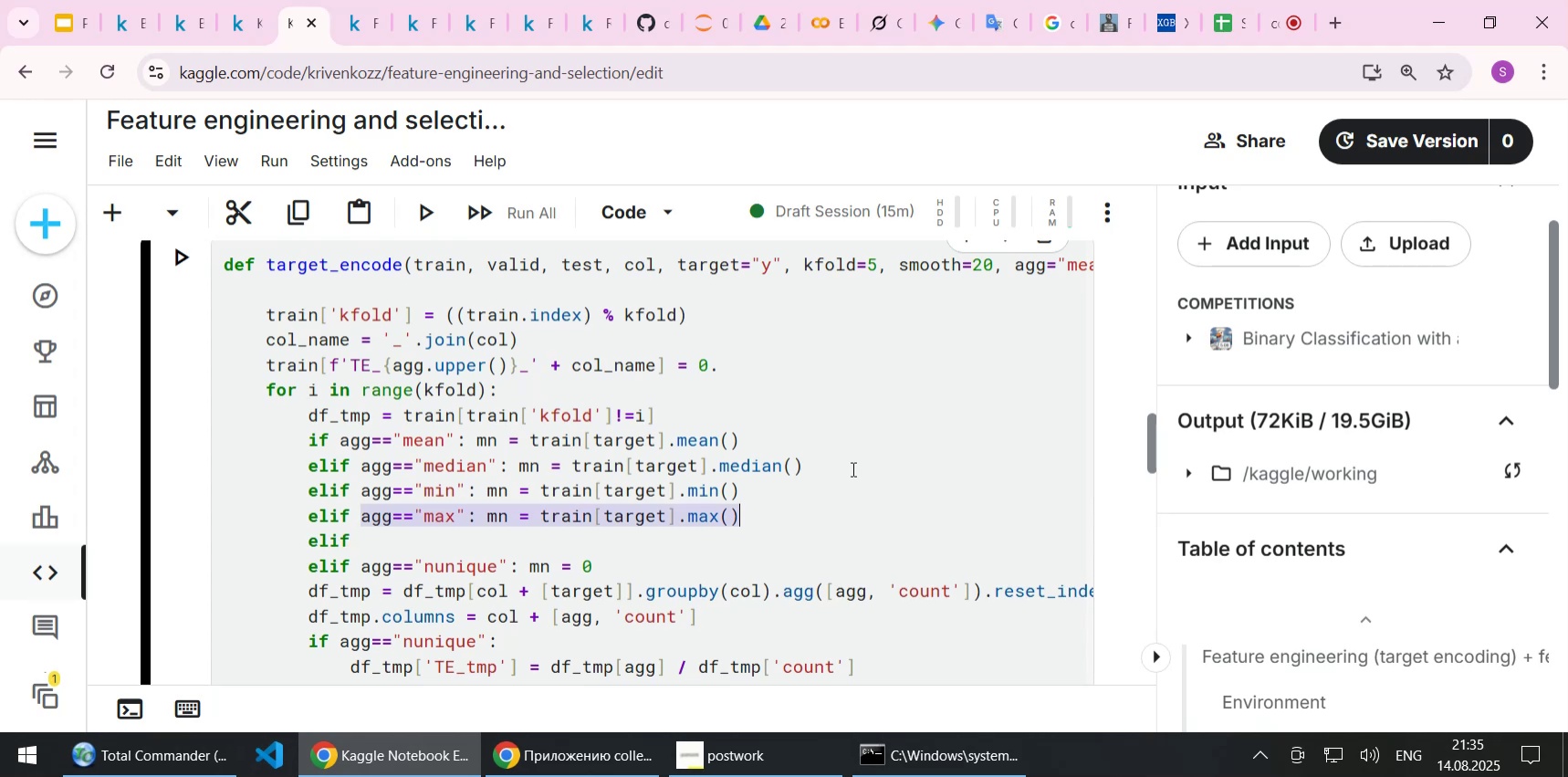 
key(Control+C)
 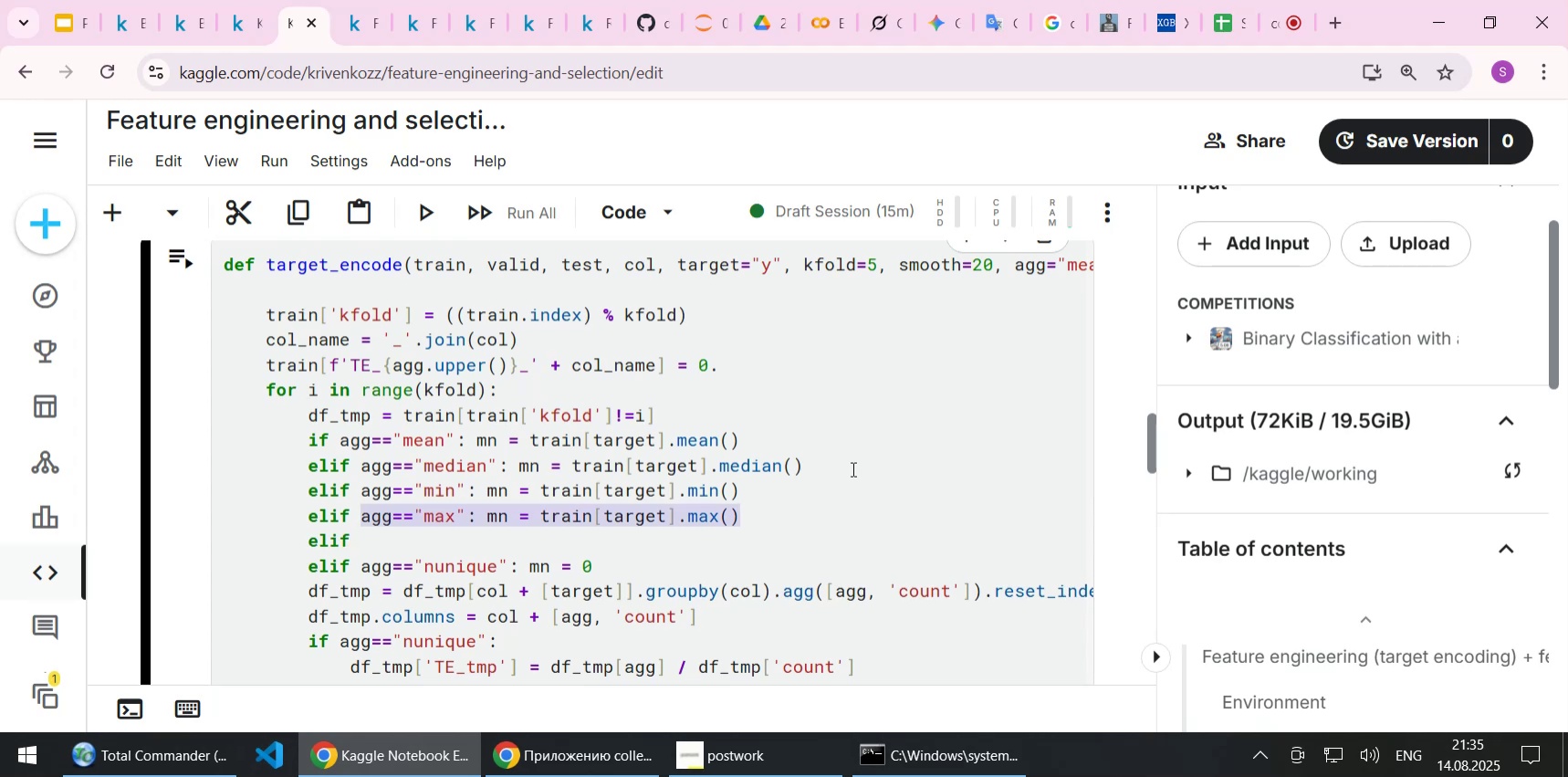 
key(ArrowDown)
 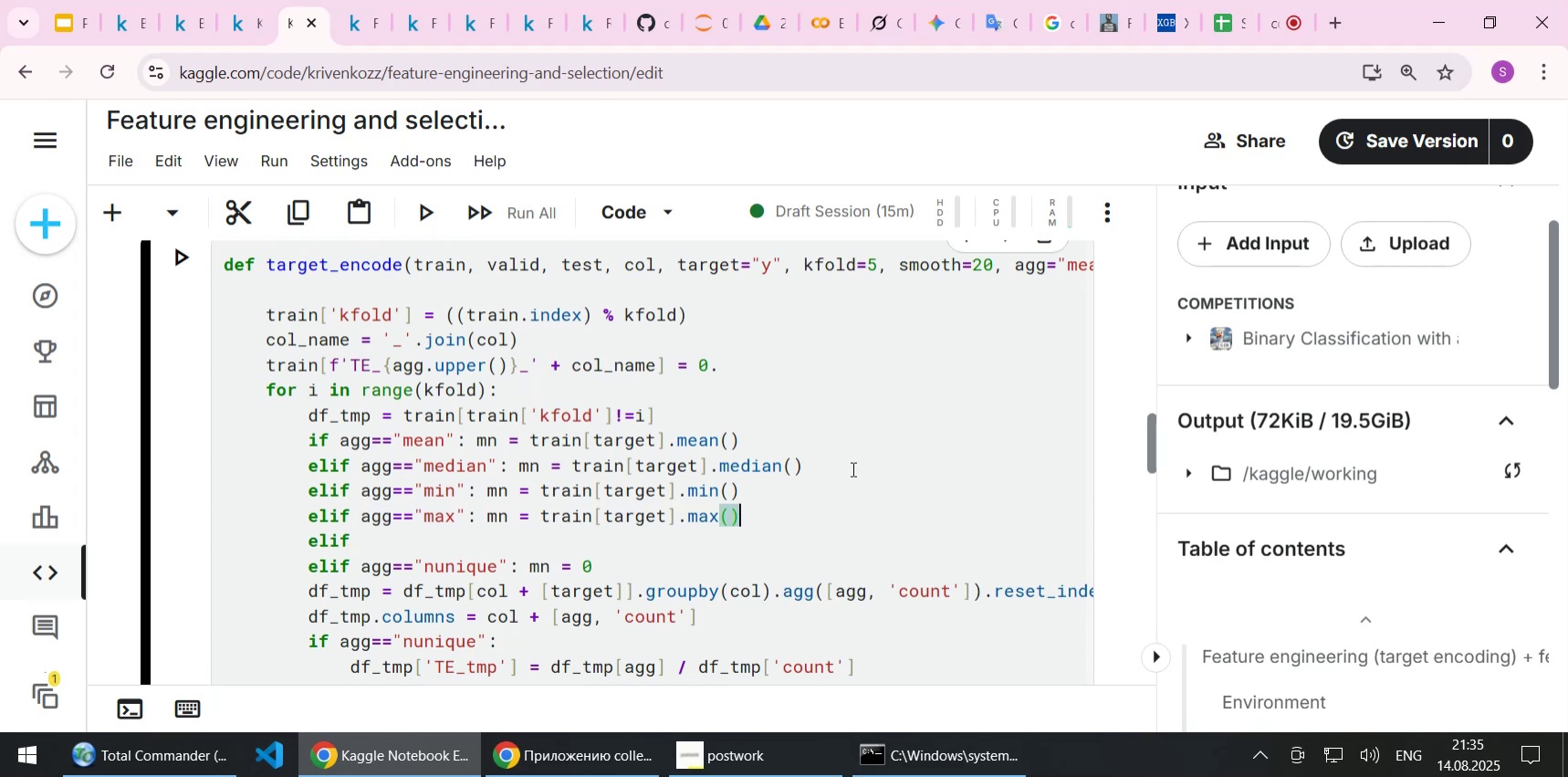 
key(ArrowDown)
 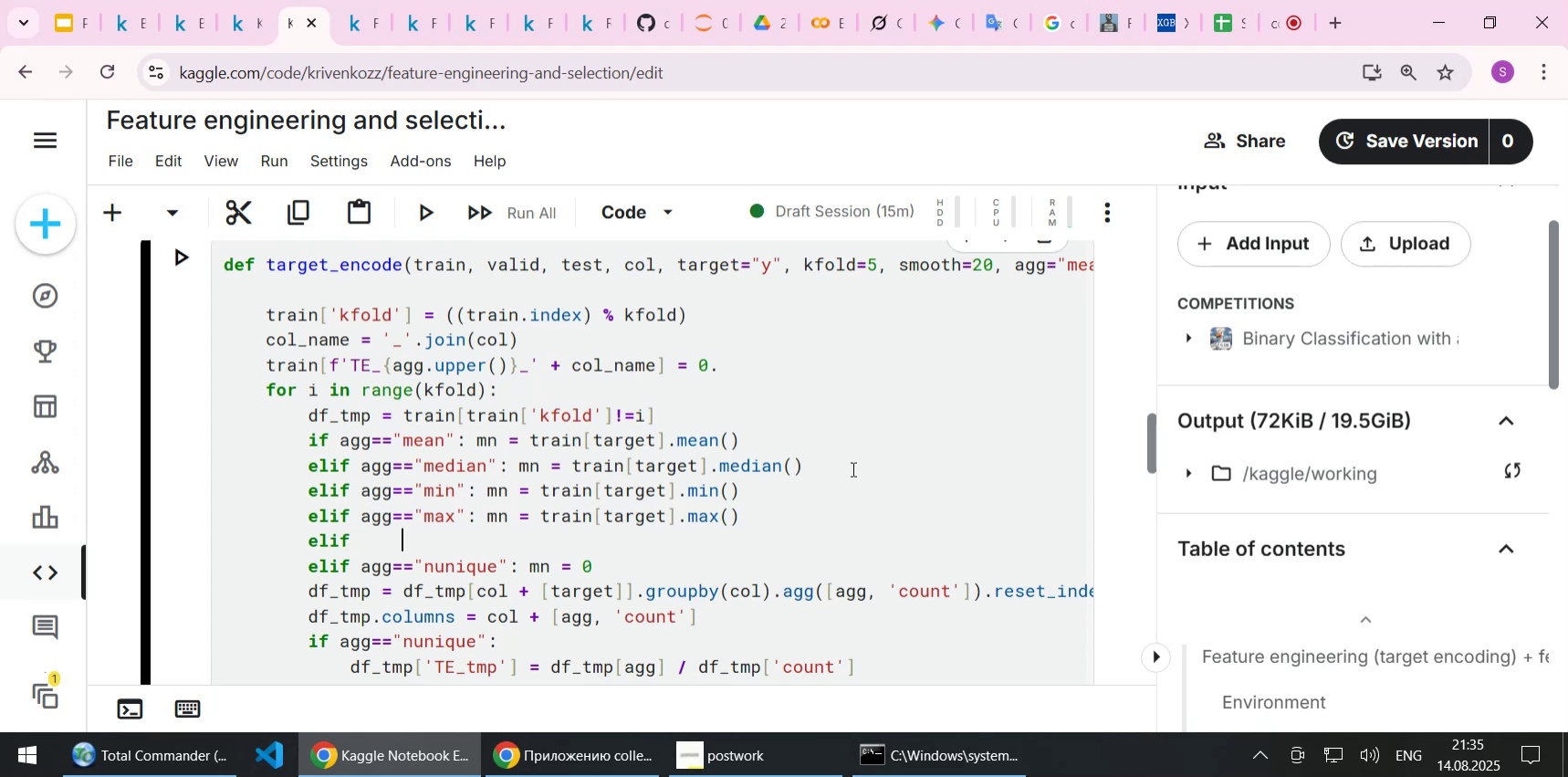 
key(Control+ControlLeft)
 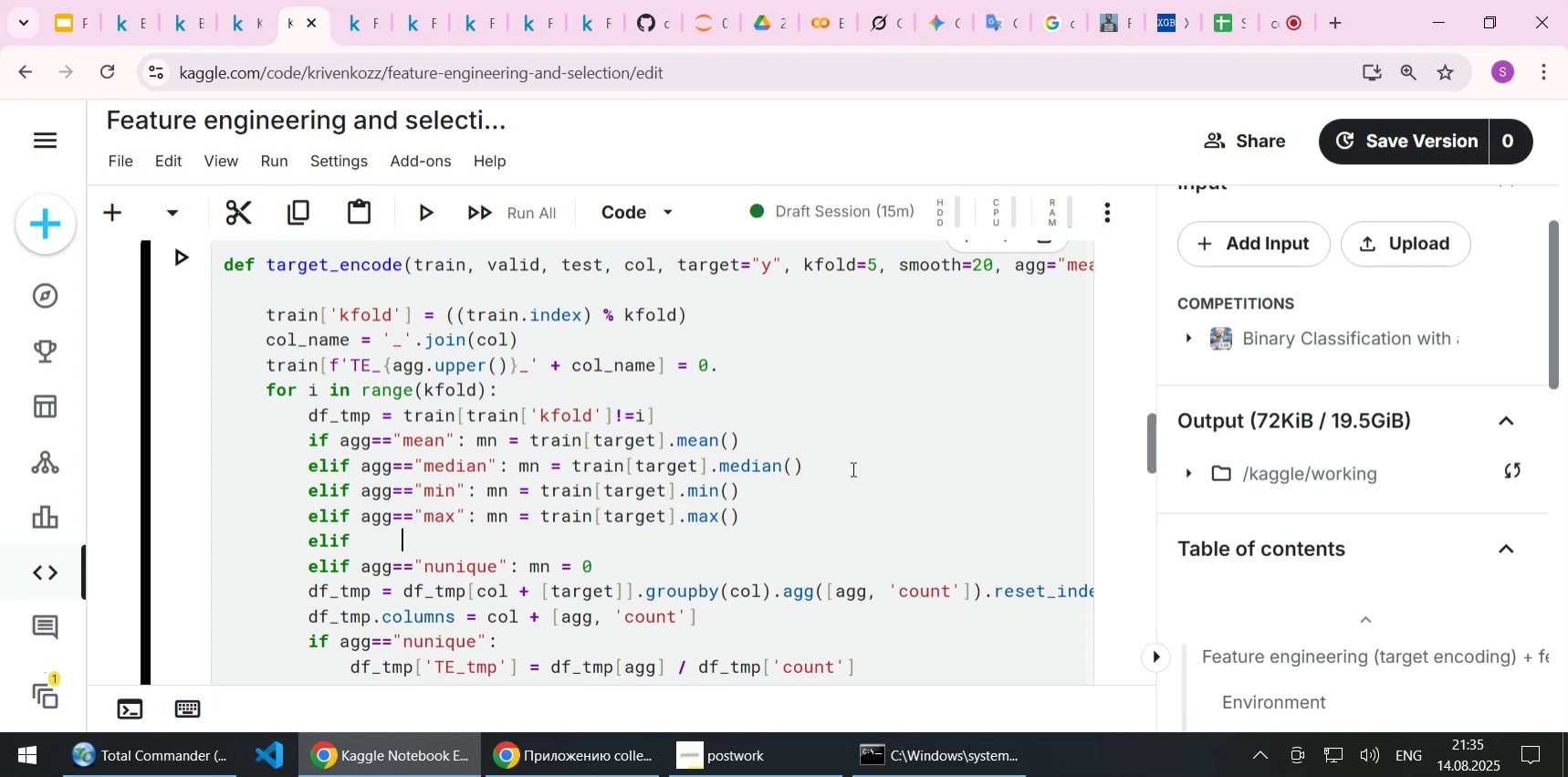 
key(ArrowLeft)
 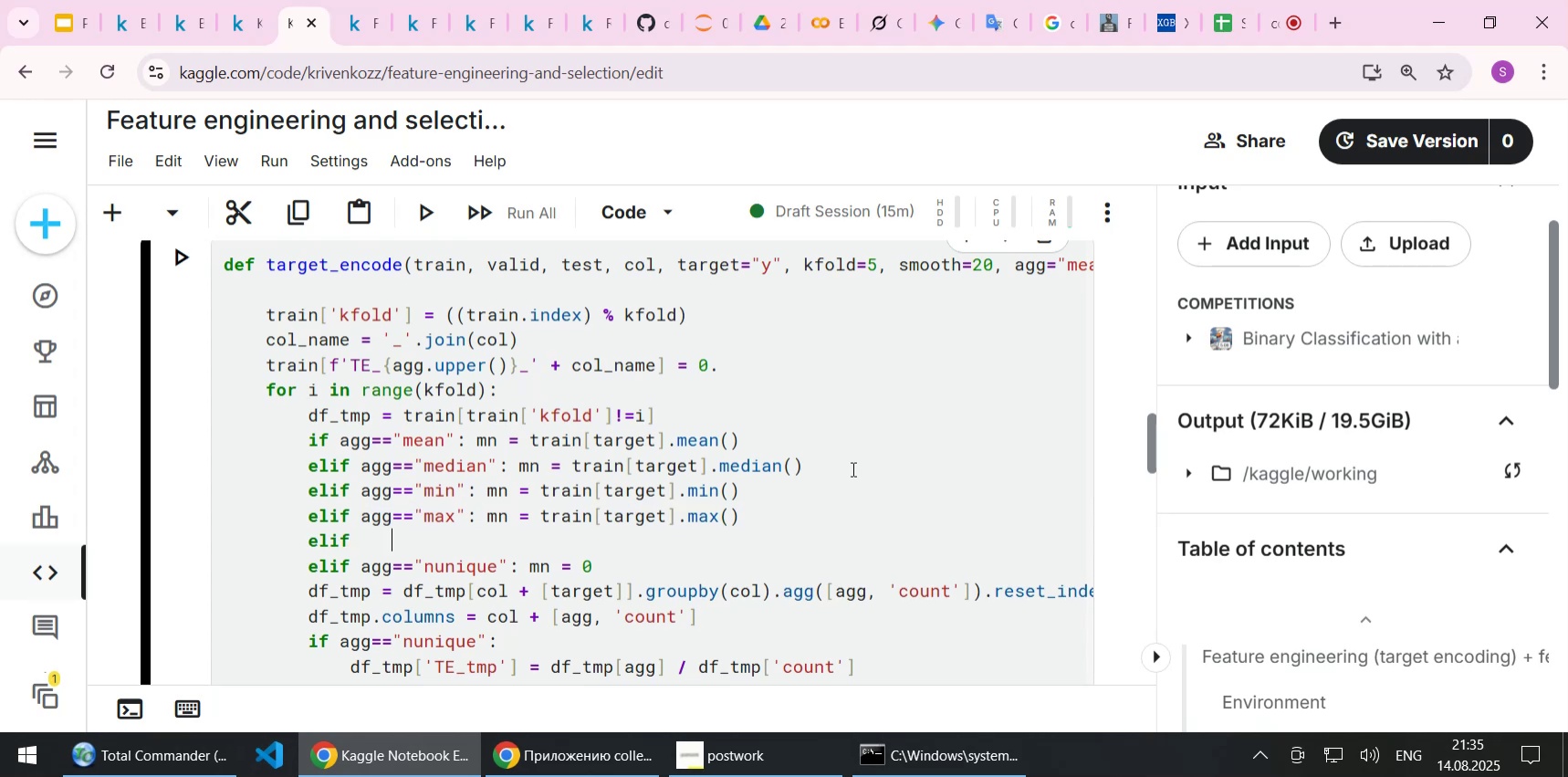 
key(ArrowLeft)
 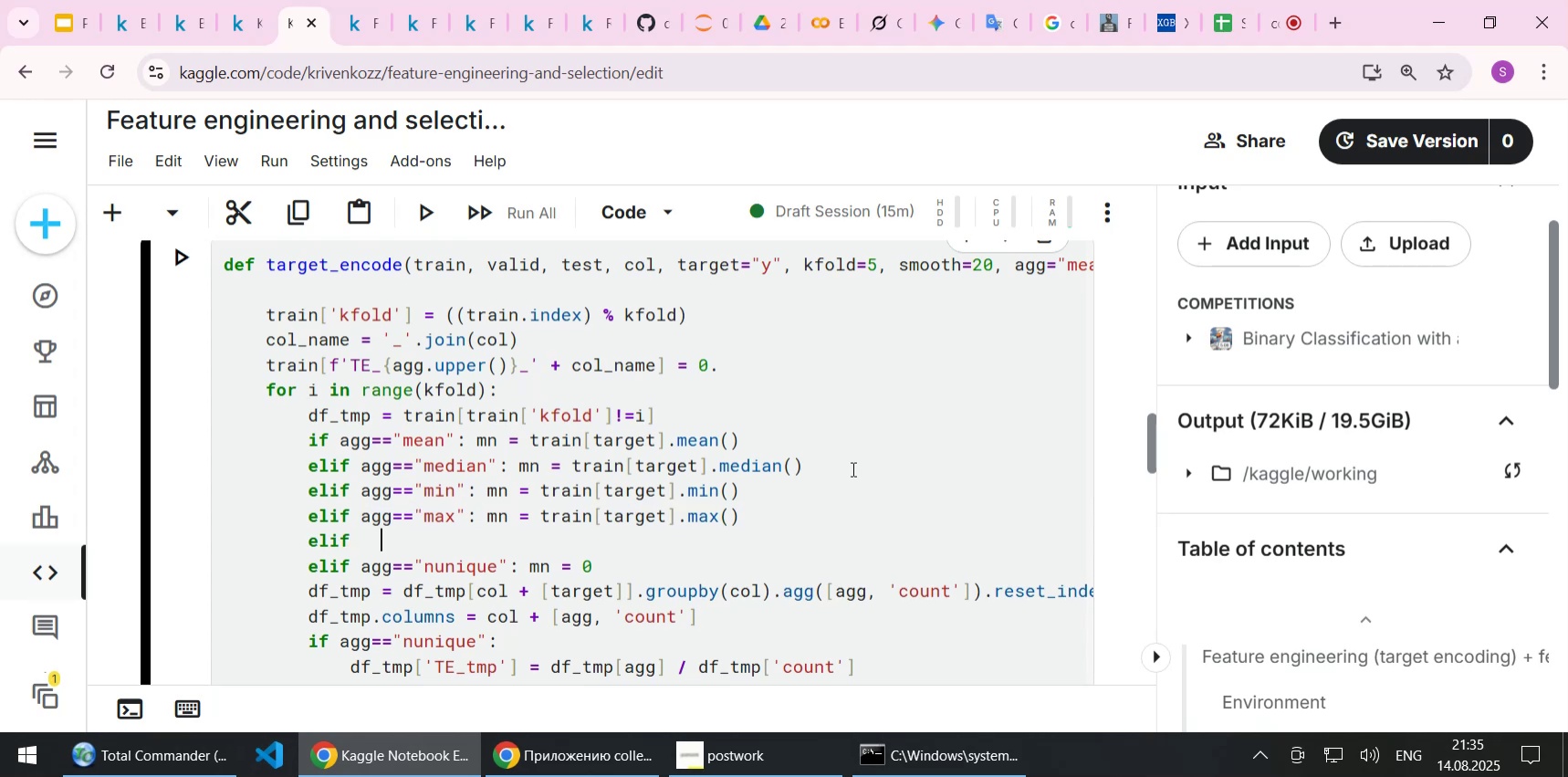 
key(ArrowLeft)
 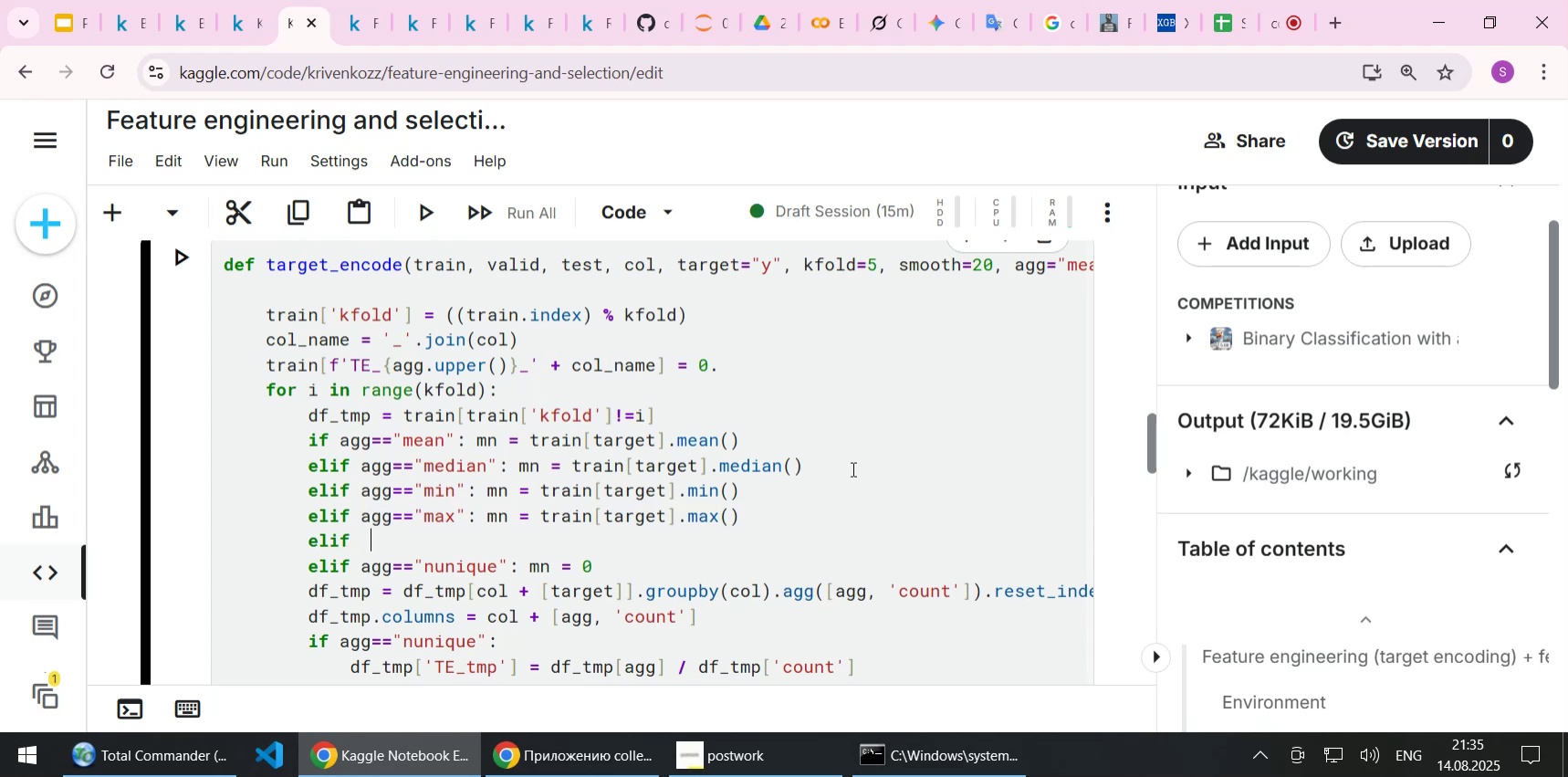 
key(ArrowLeft)
 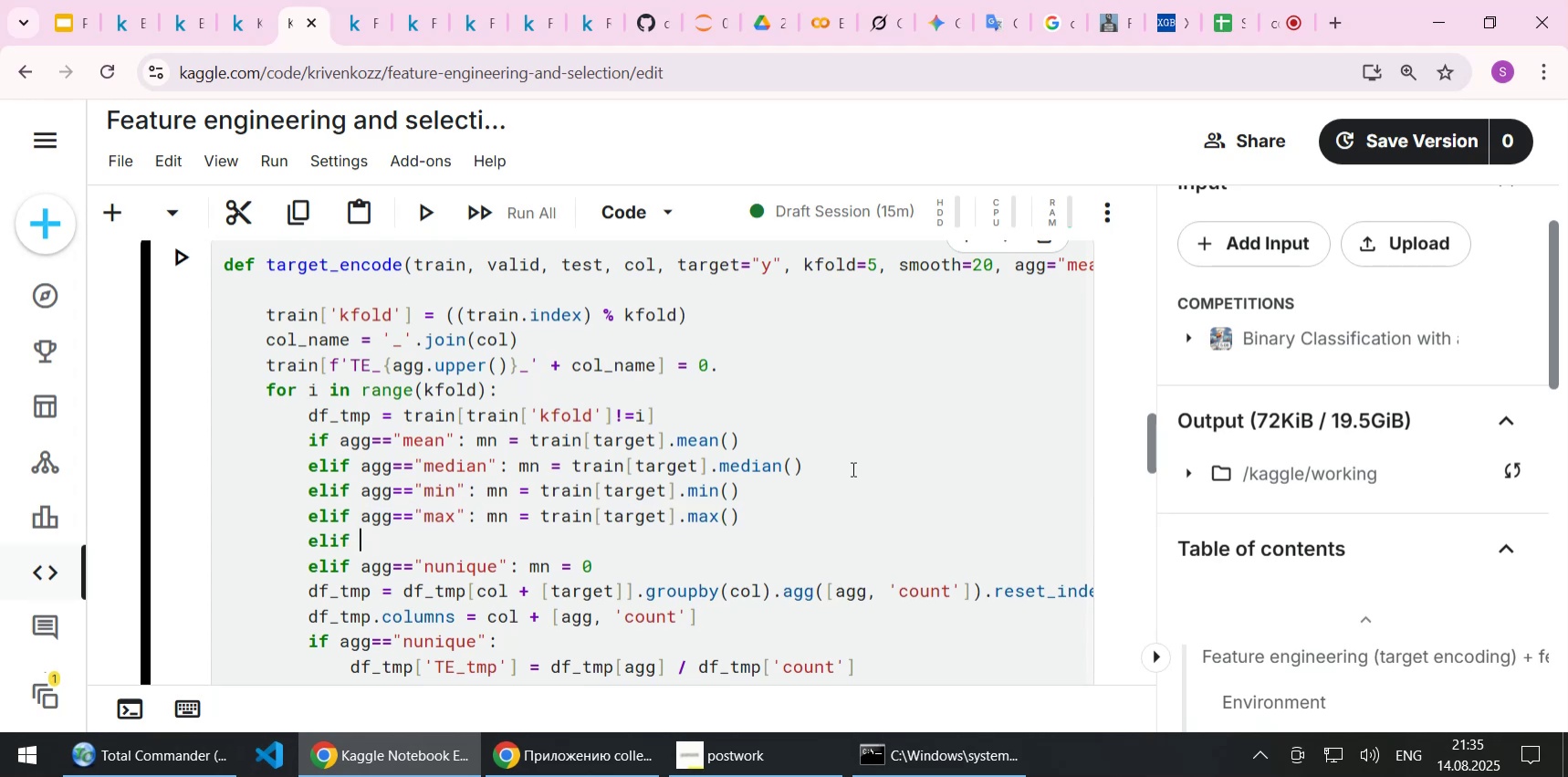 
key(Control+ControlLeft)
 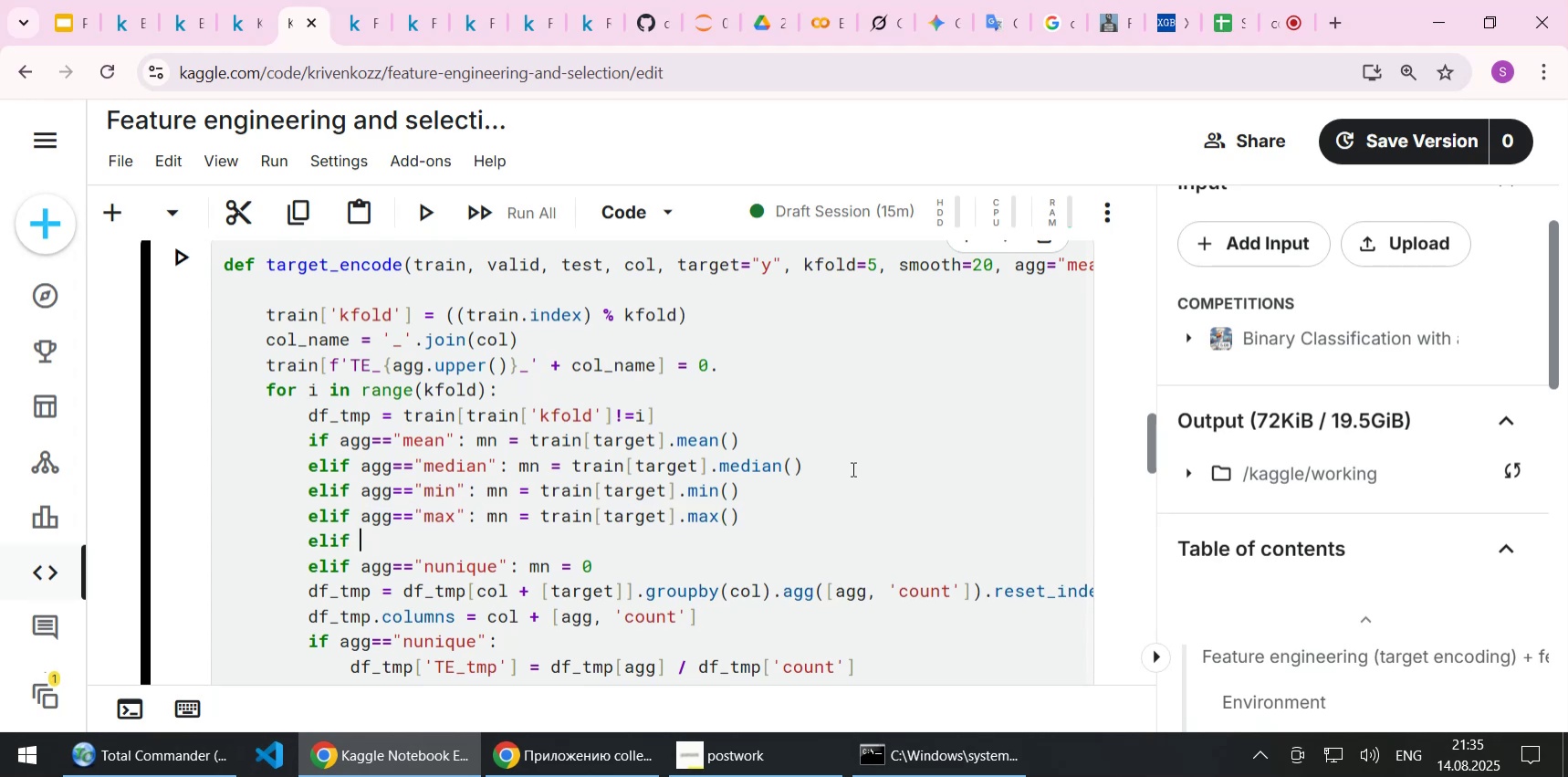 
key(Control+V)
 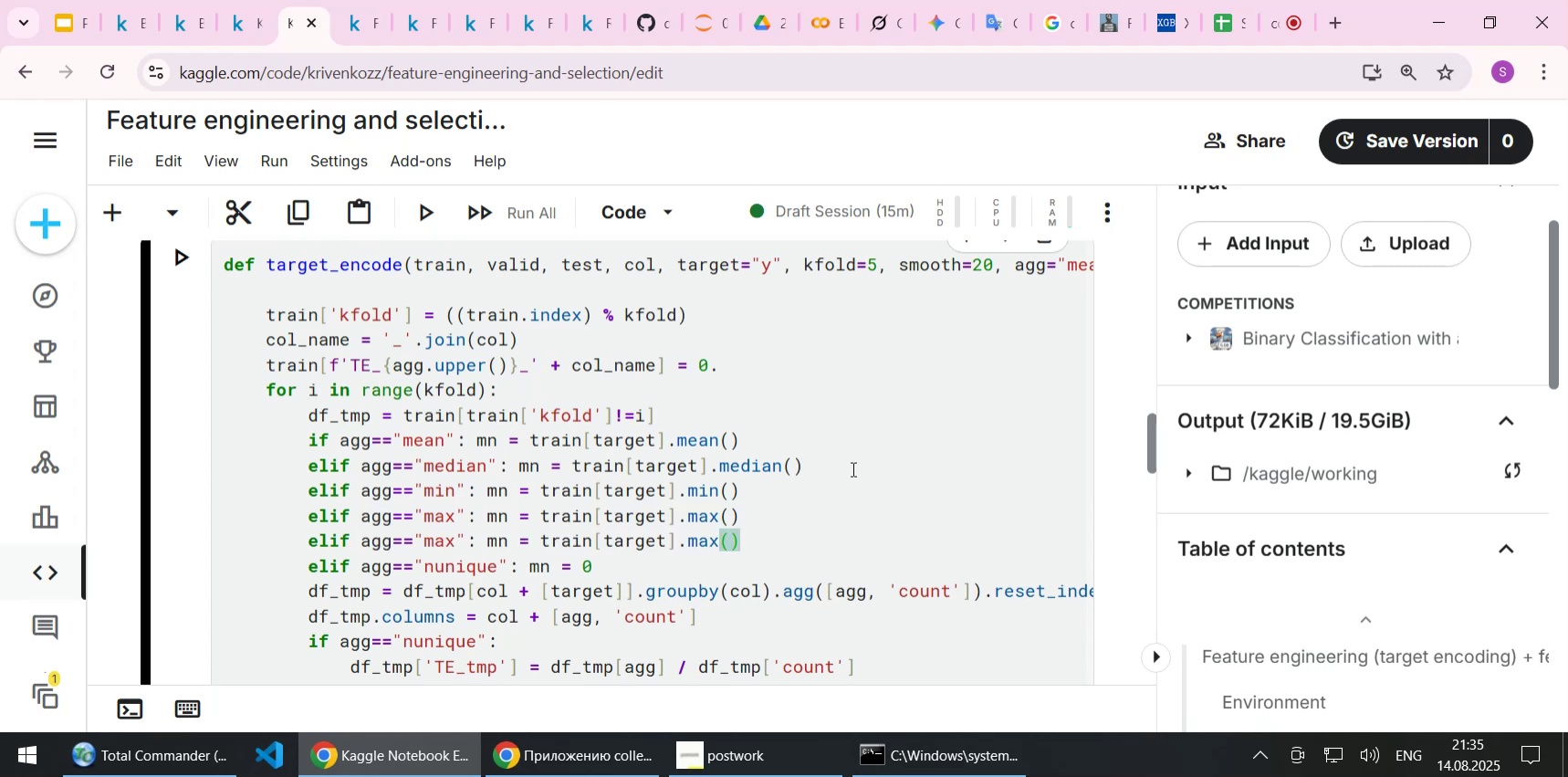 
key(ArrowLeft)
 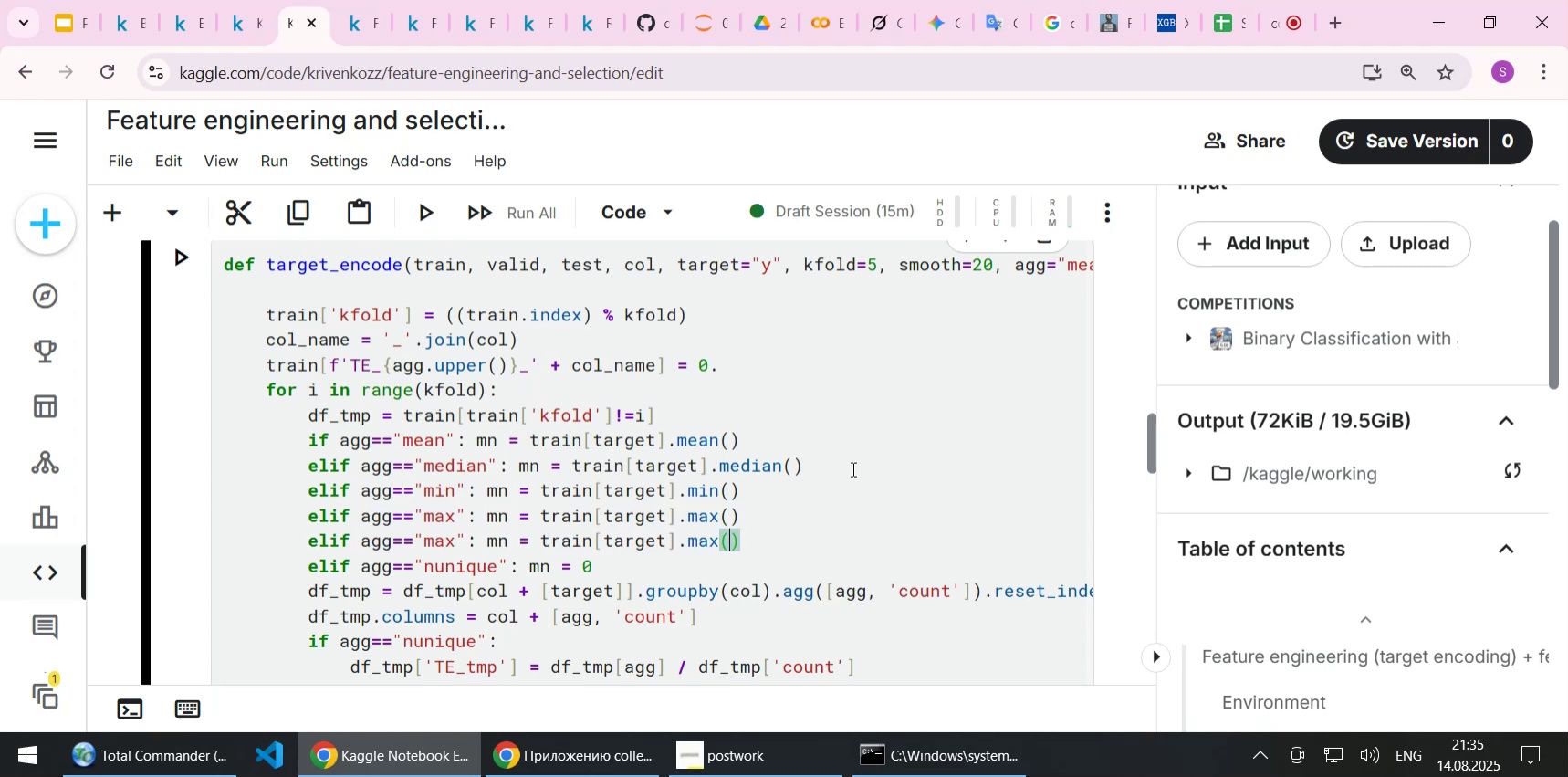 
key(Home)
 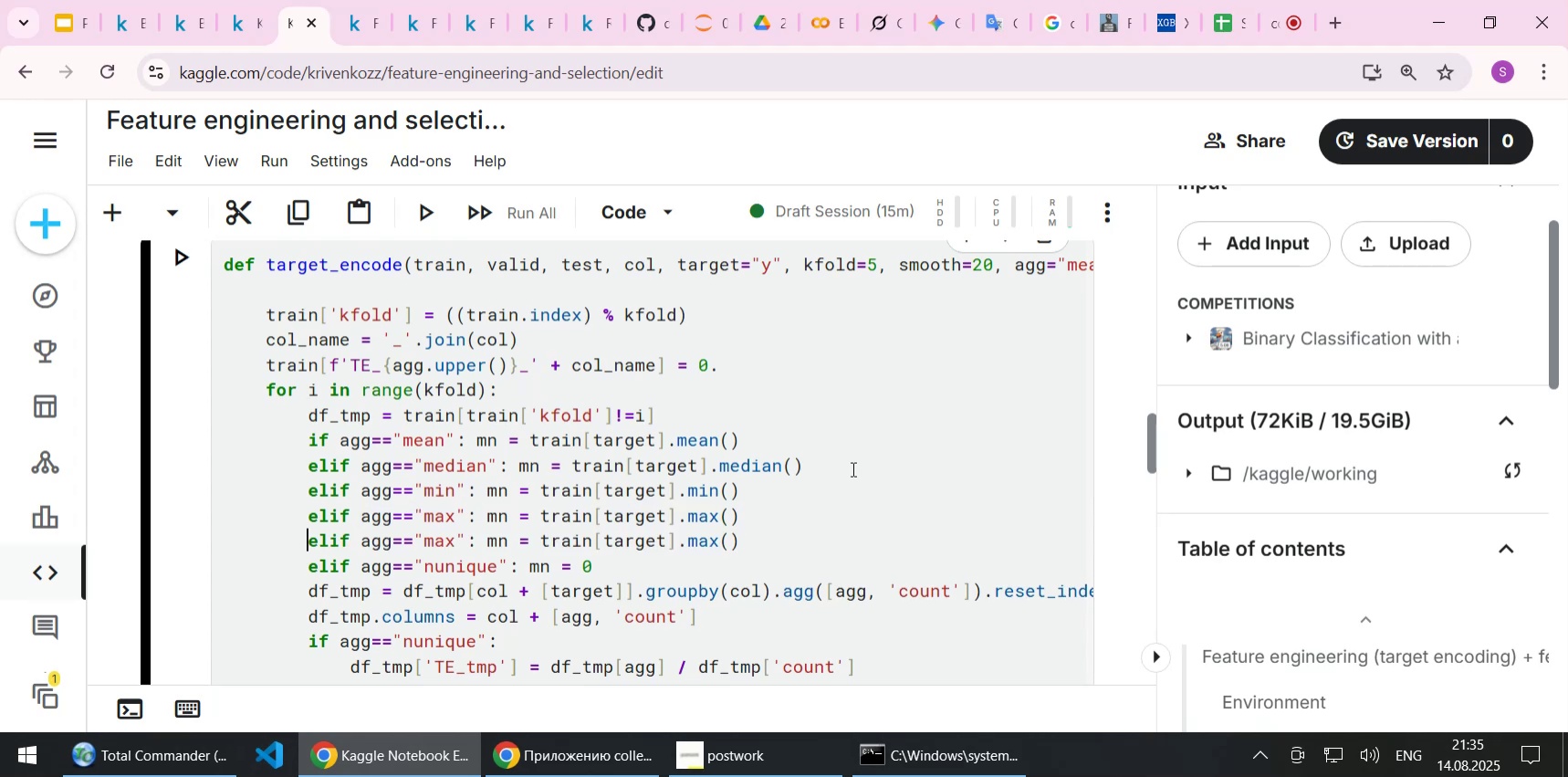 
hold_key(key=ArrowRight, duration=0.97)
 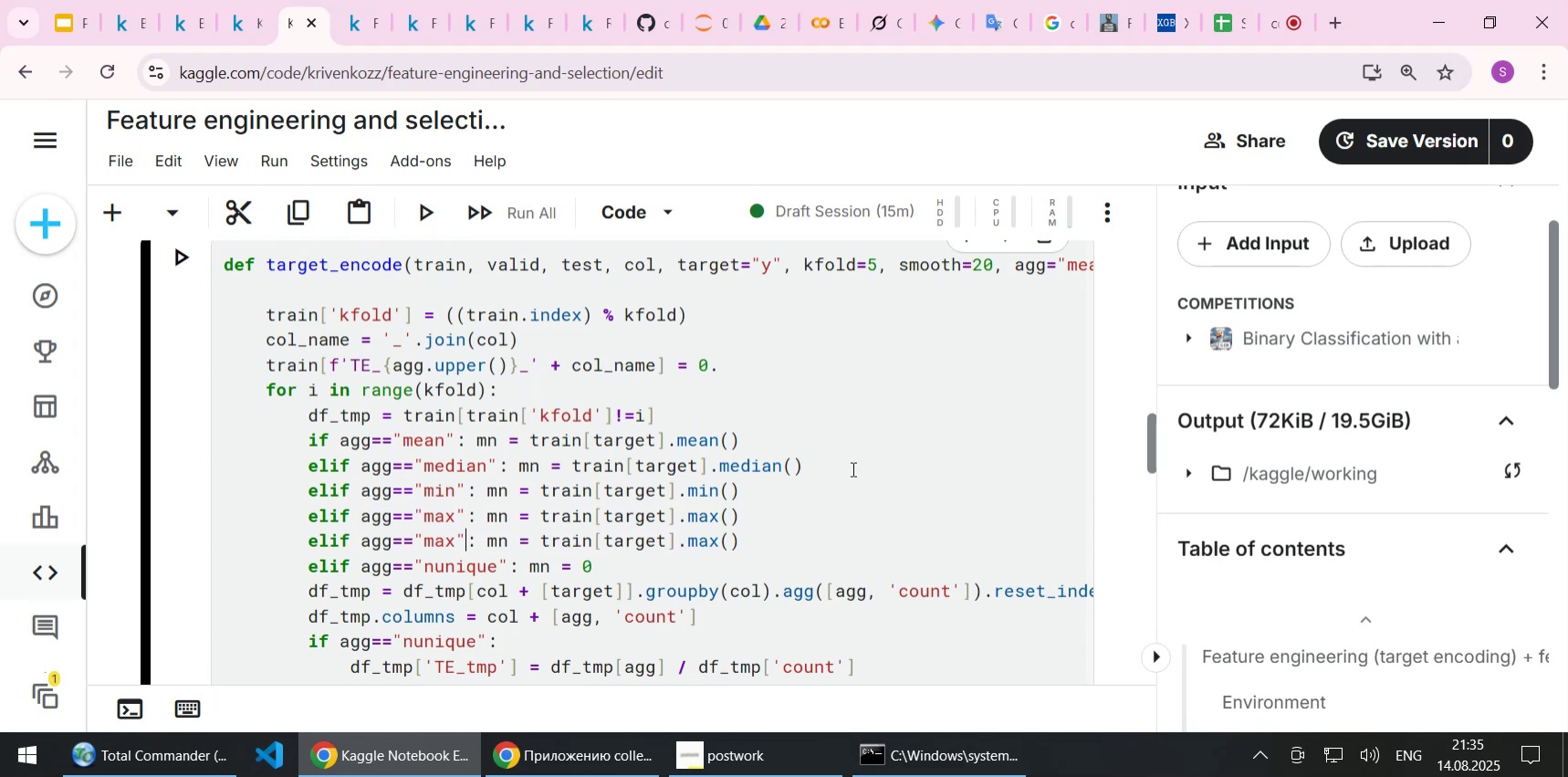 
key(ArrowLeft)
 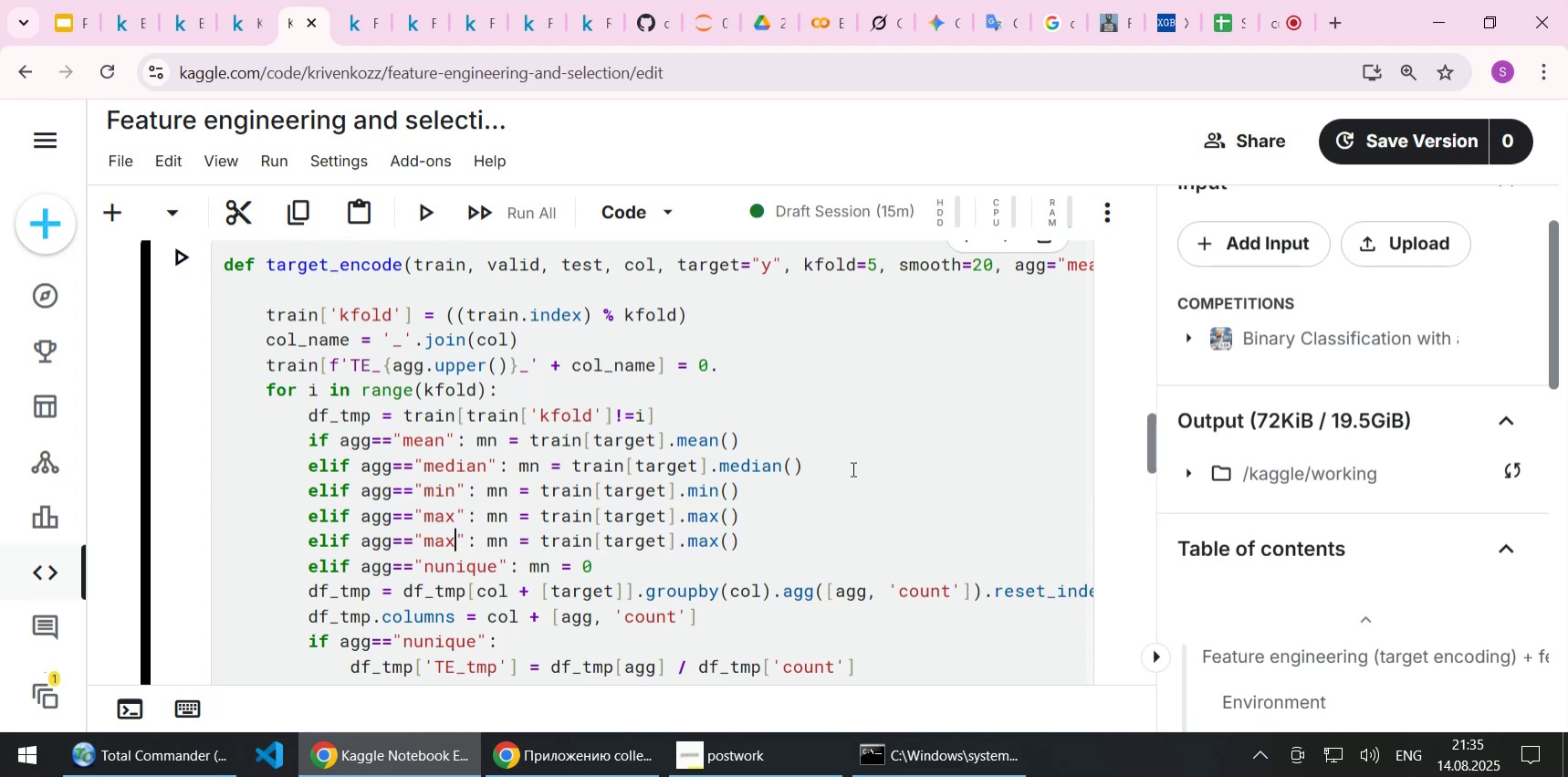 
key(ArrowLeft)
 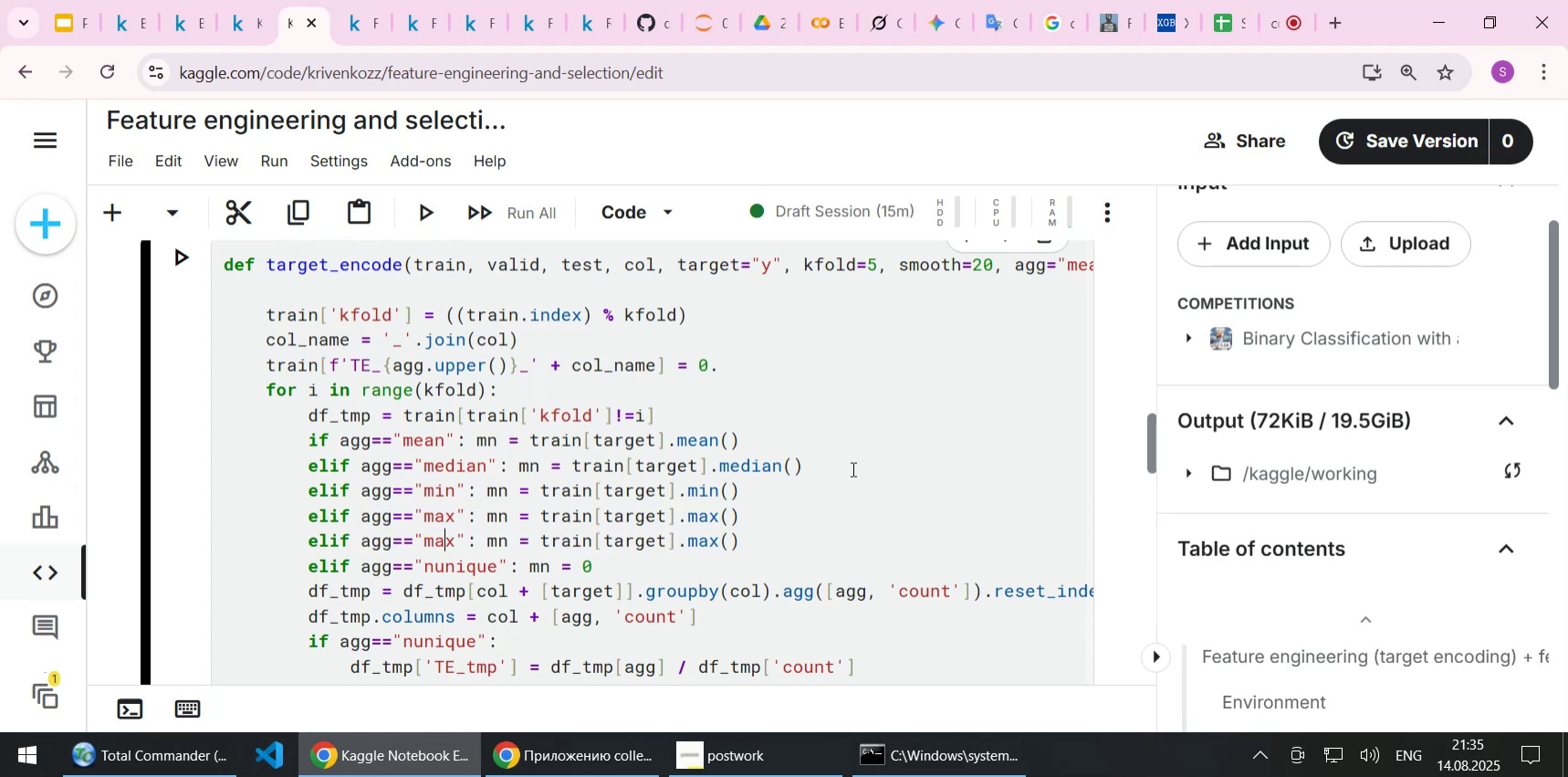 
key(ArrowLeft)
 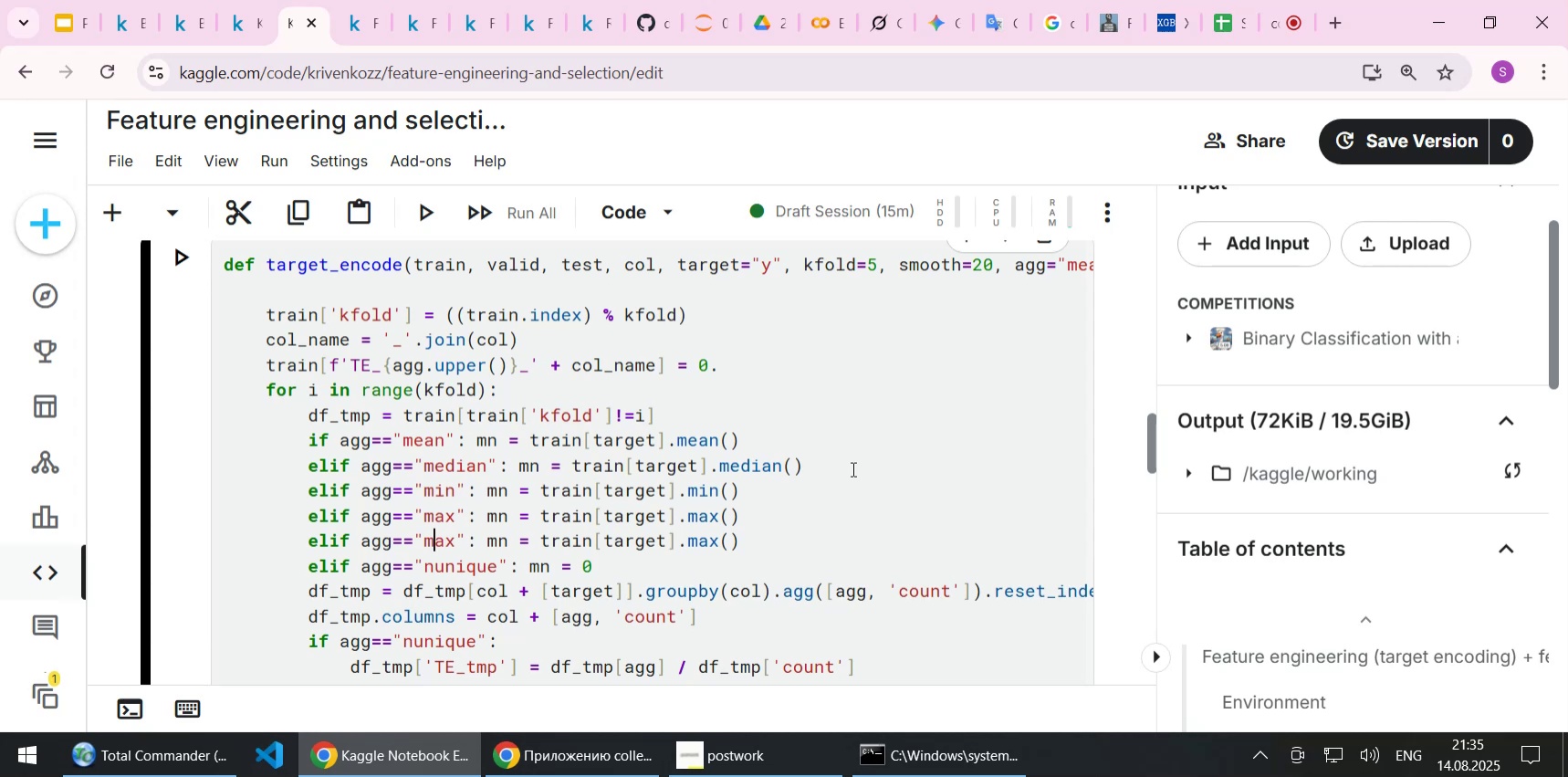 
key(ArrowLeft)
 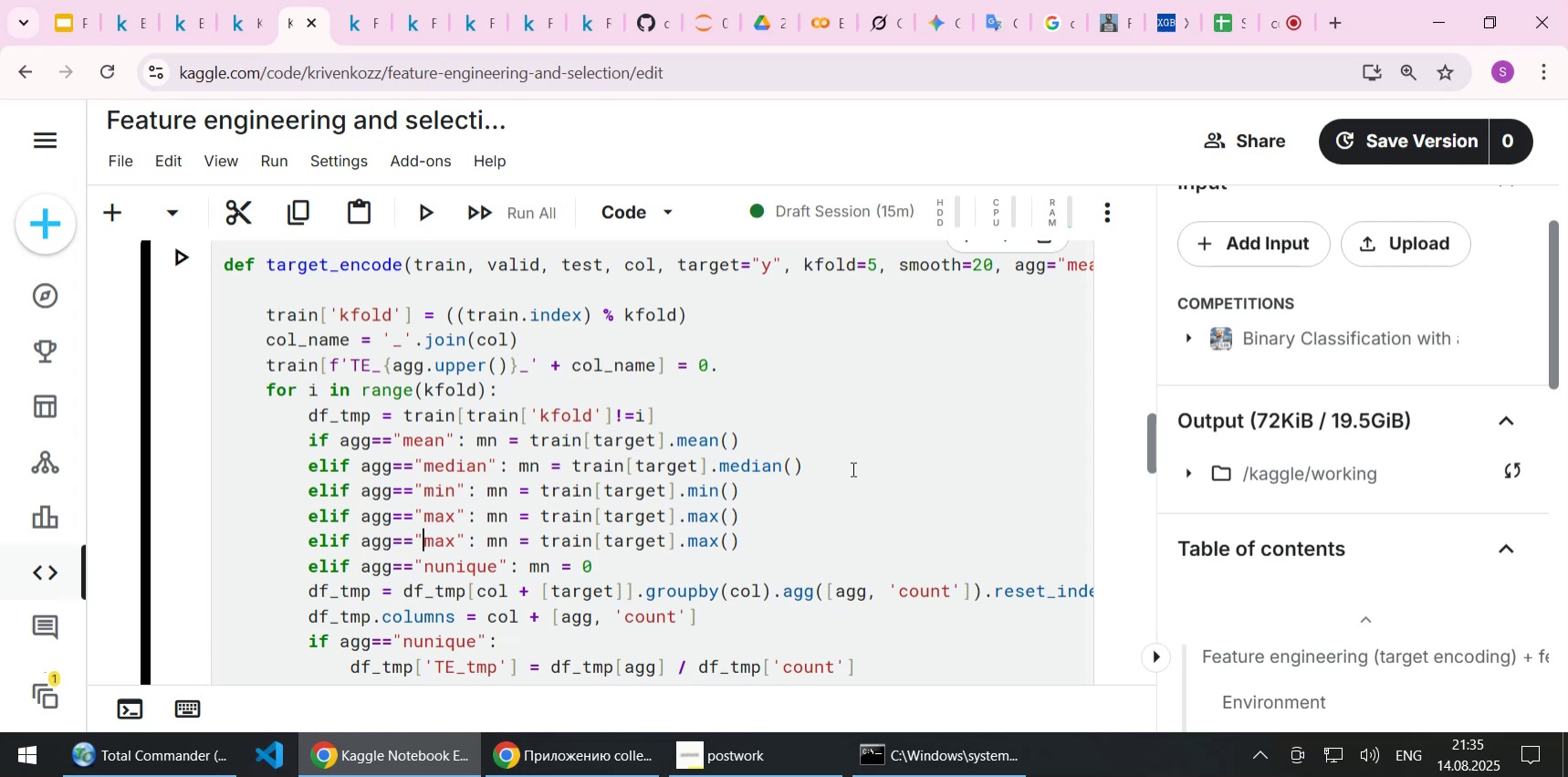 
type([Delete][Delete][Delete]count[End])
 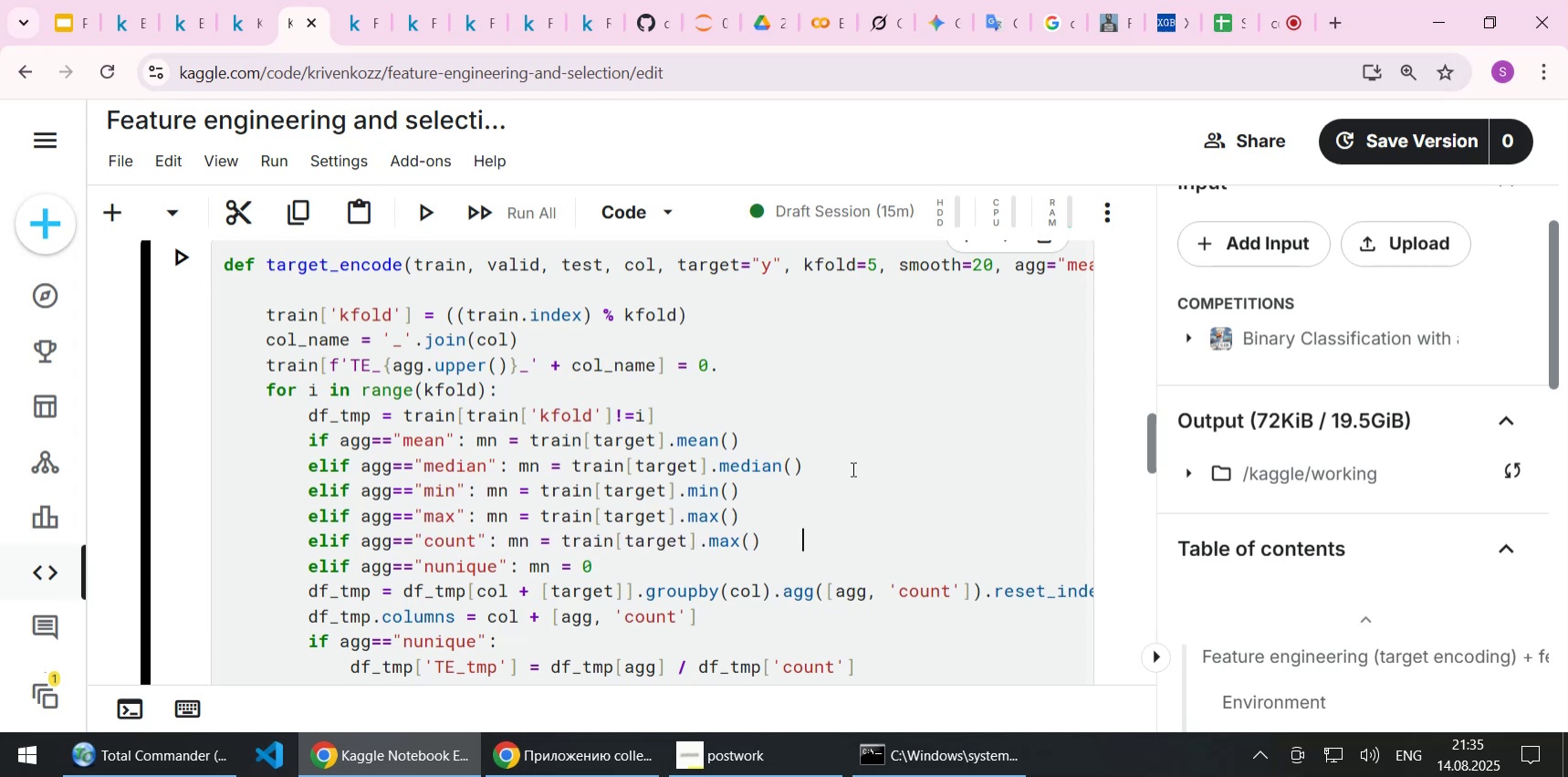 
key(ArrowLeft)
 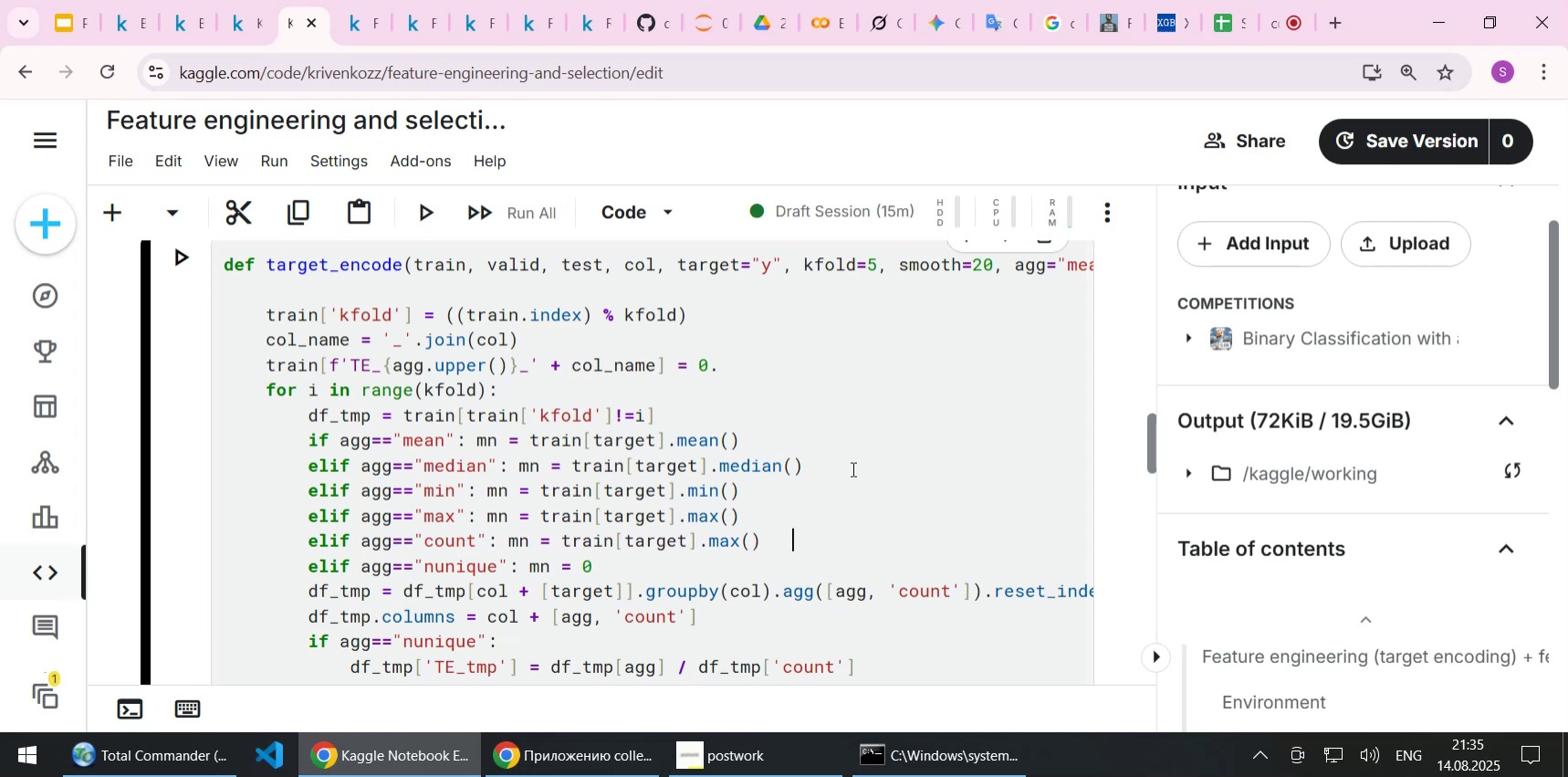 
key(ArrowLeft)
 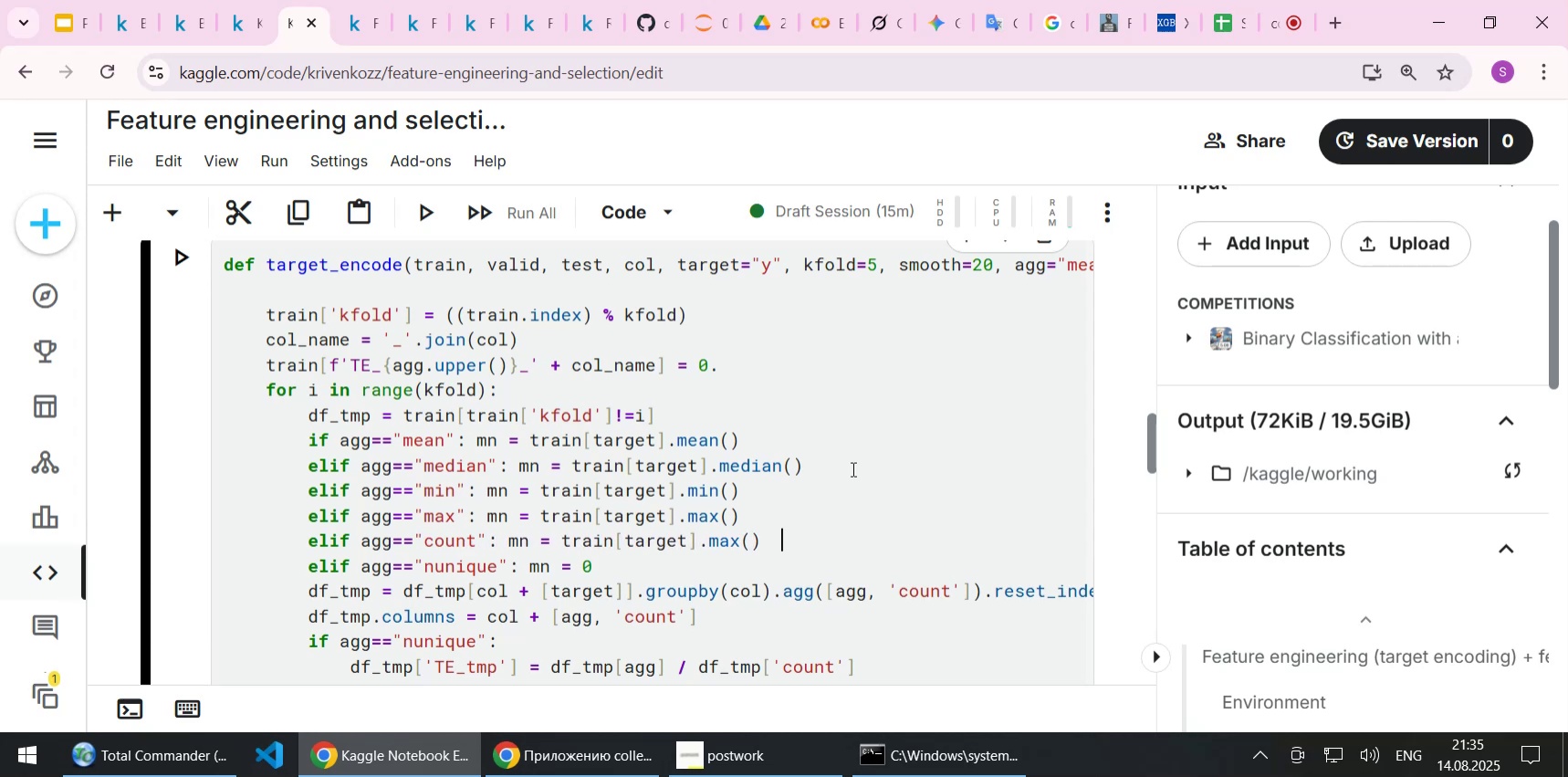 
key(ArrowLeft)
 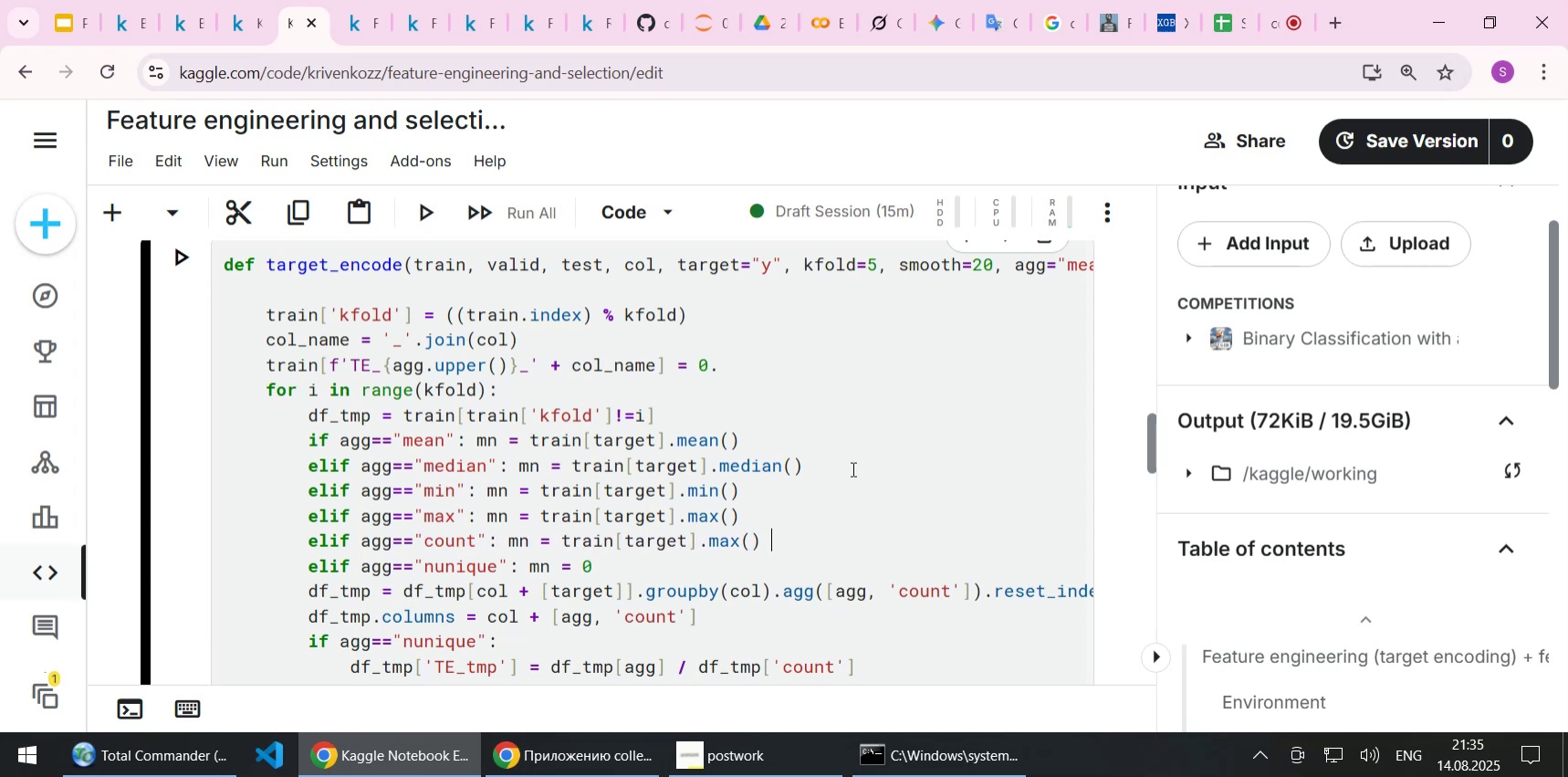 
key(ArrowLeft)
 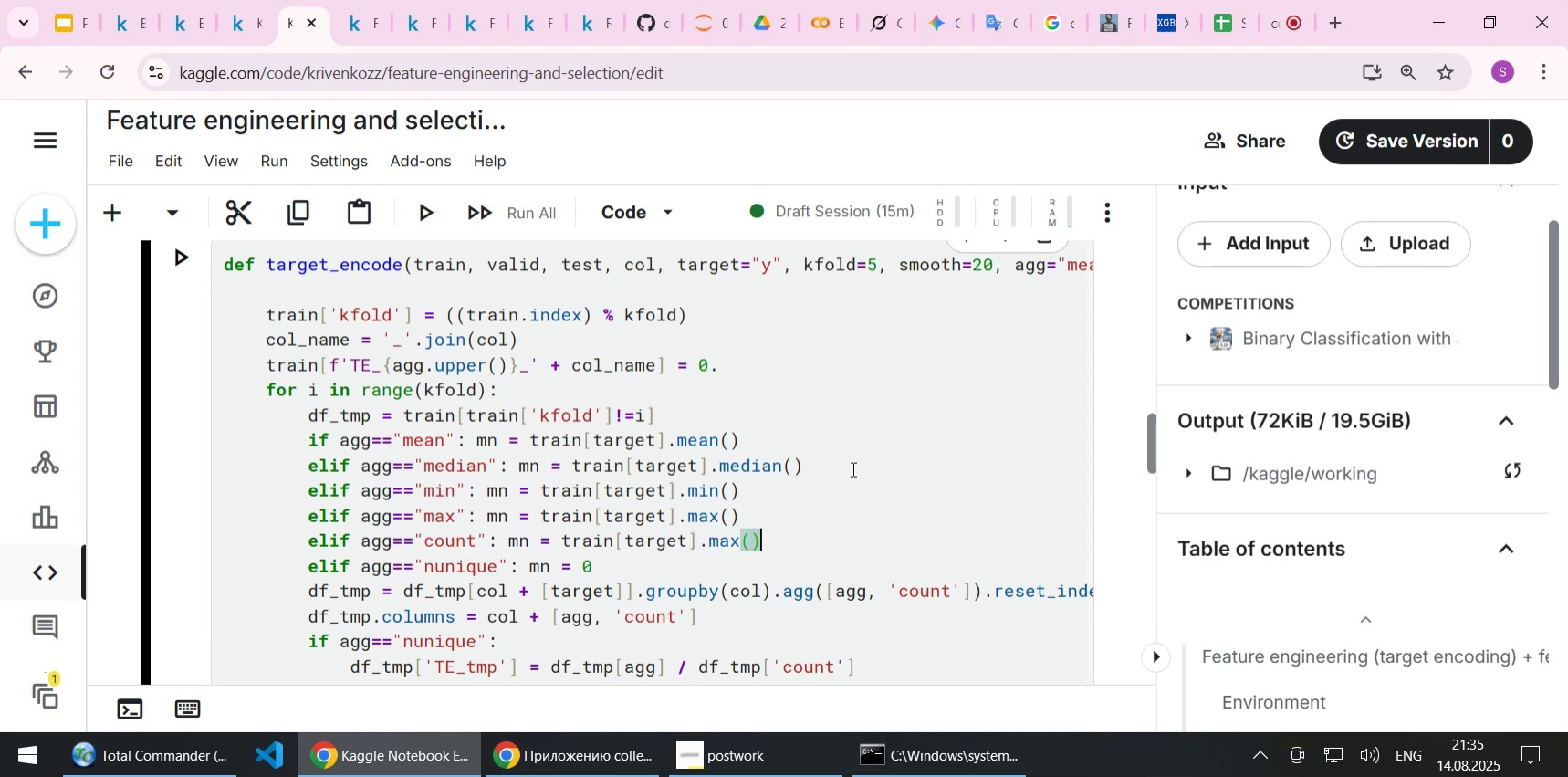 
key(ArrowLeft)
 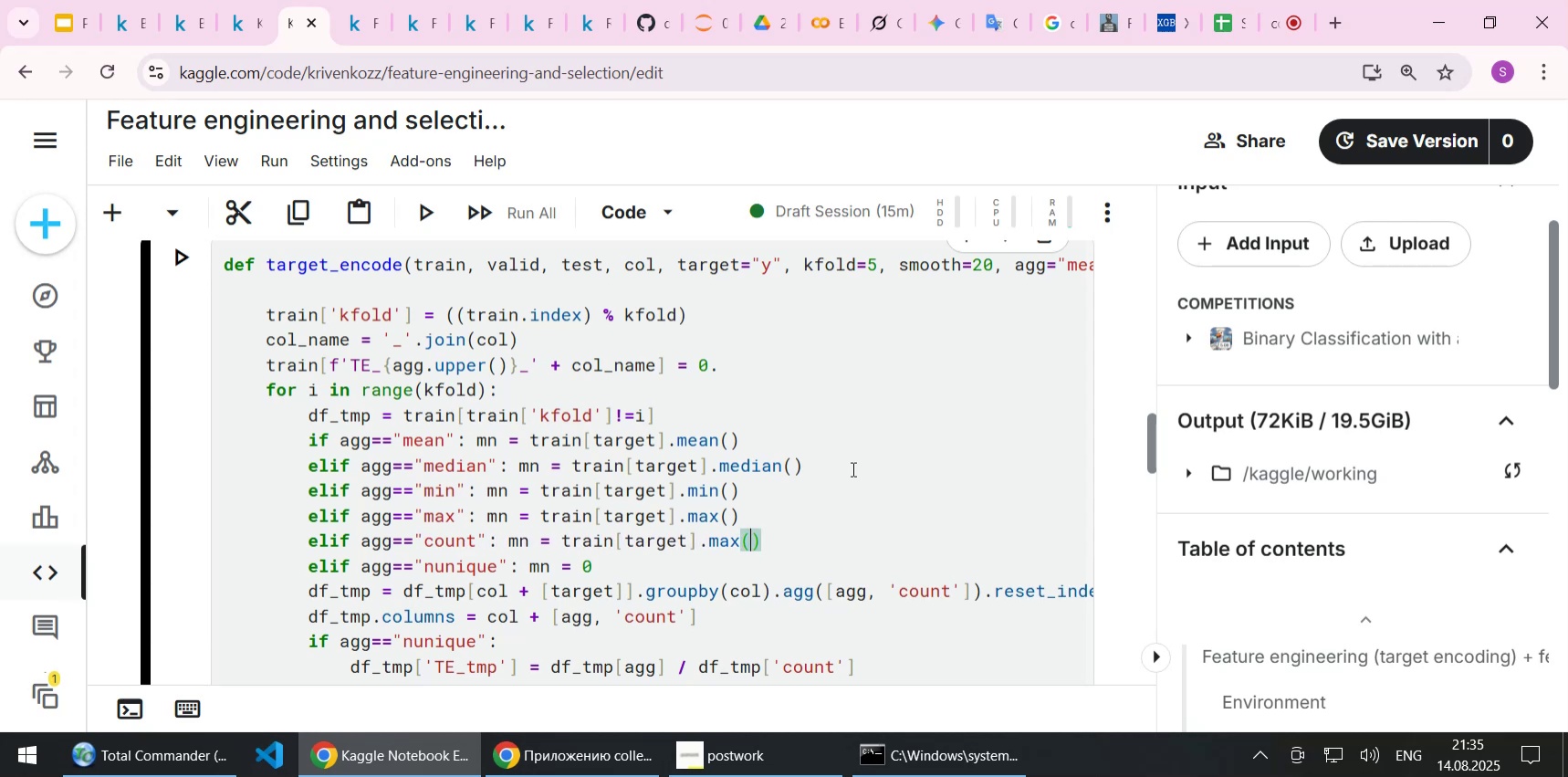 
key(ArrowLeft)
 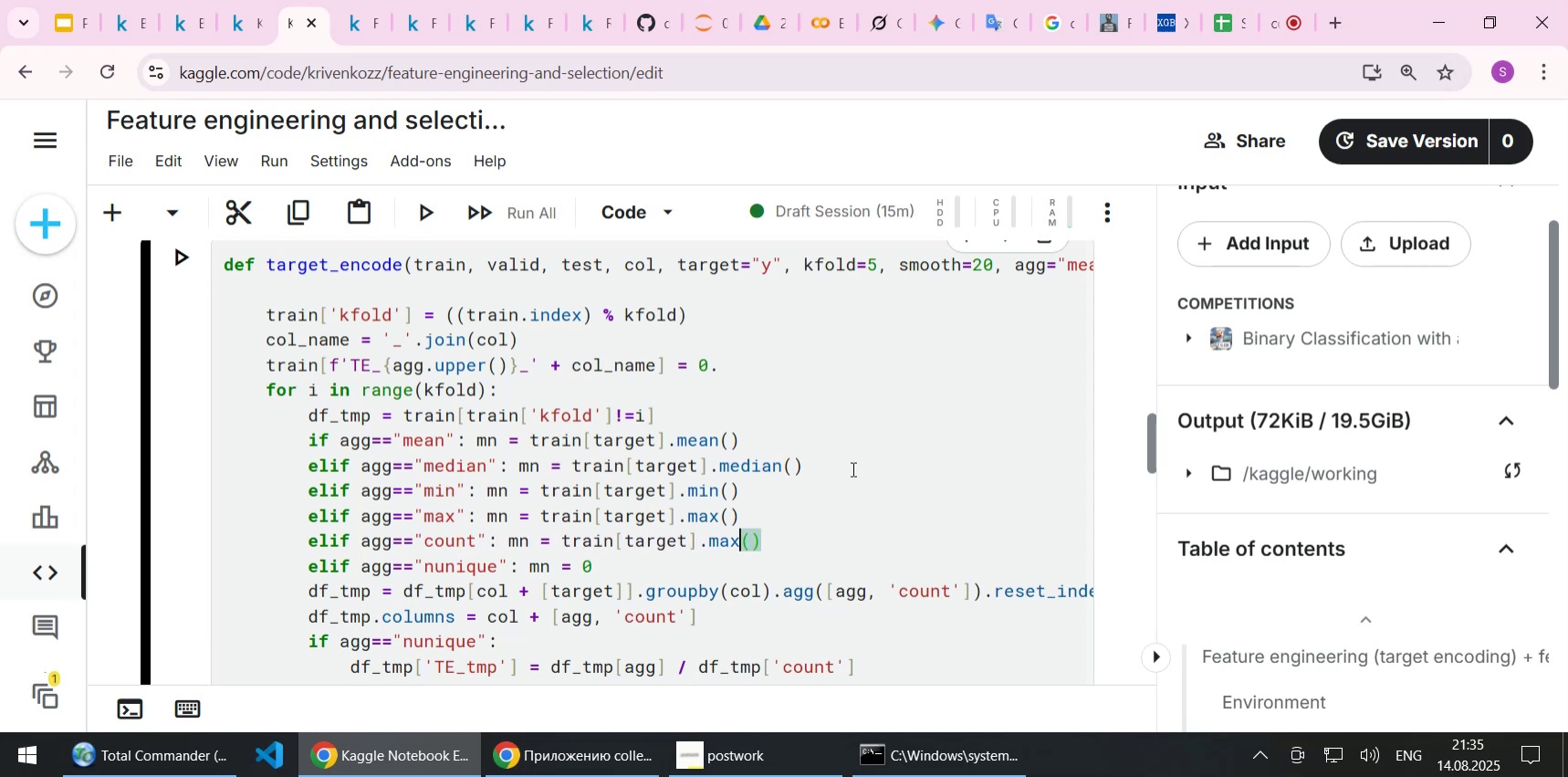 
key(Backspace)
key(Backspace)
key(Backspace)
type(count)
 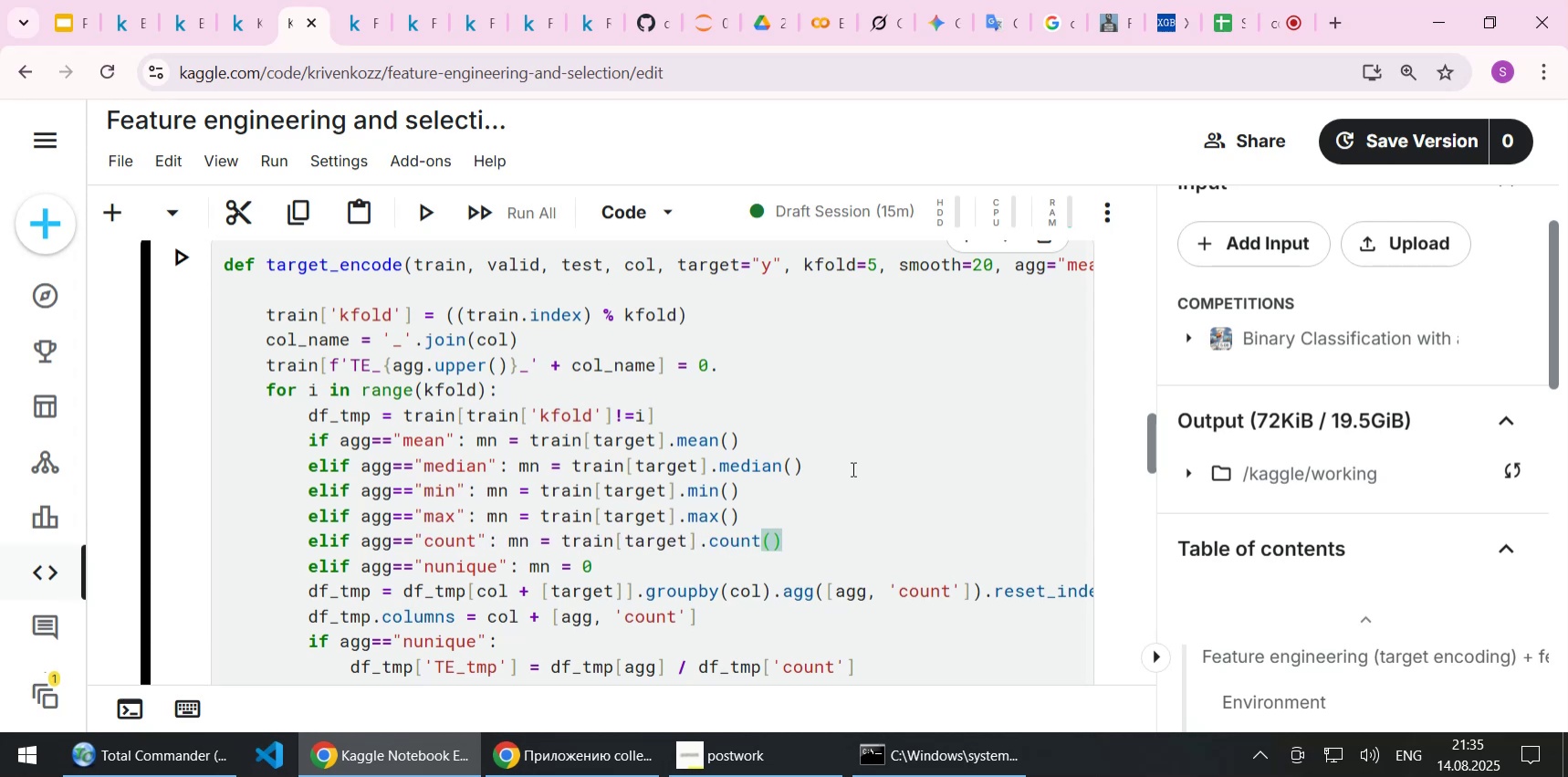 
key(Control+S)
 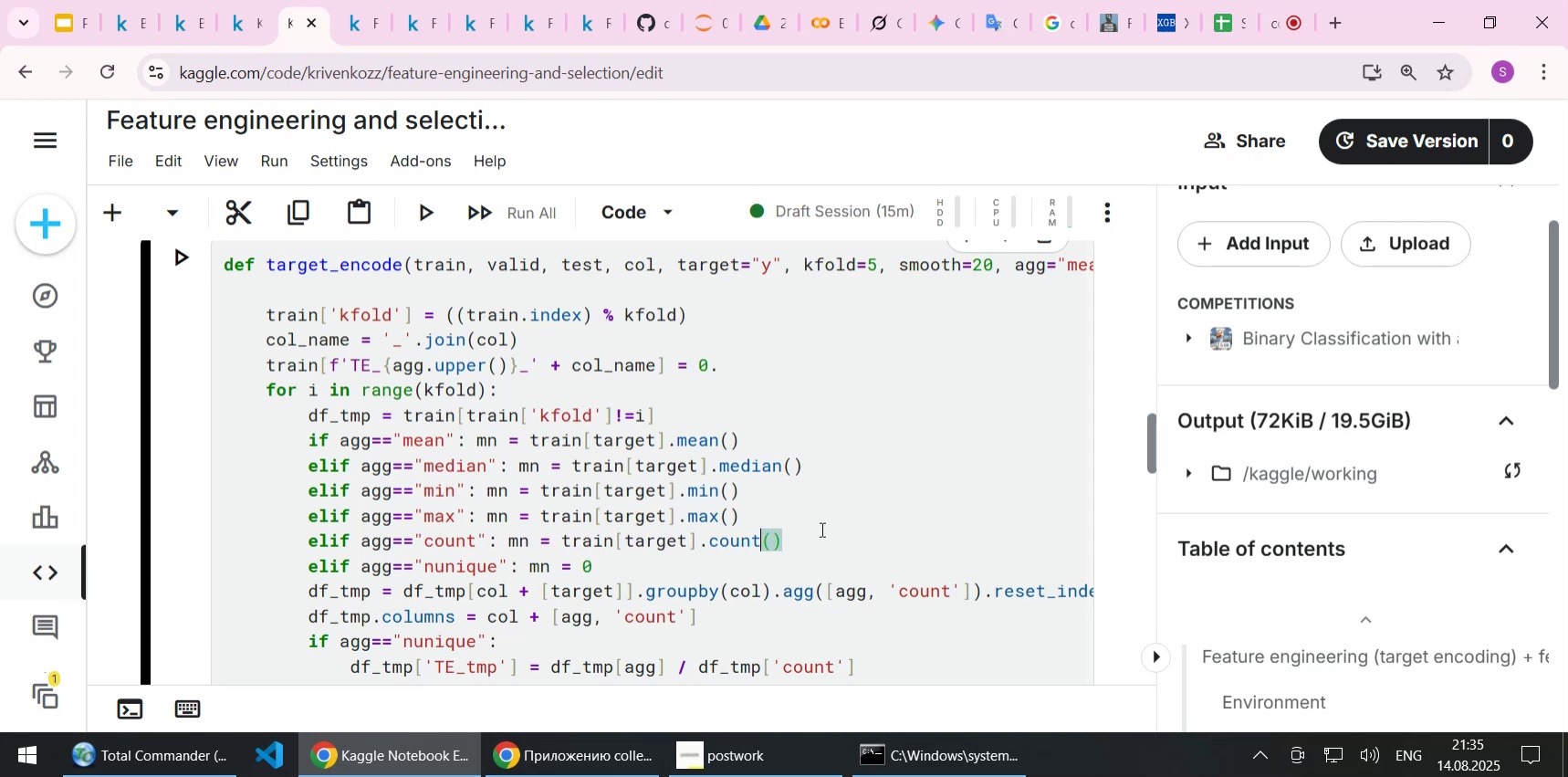 
left_click([821, 529])
 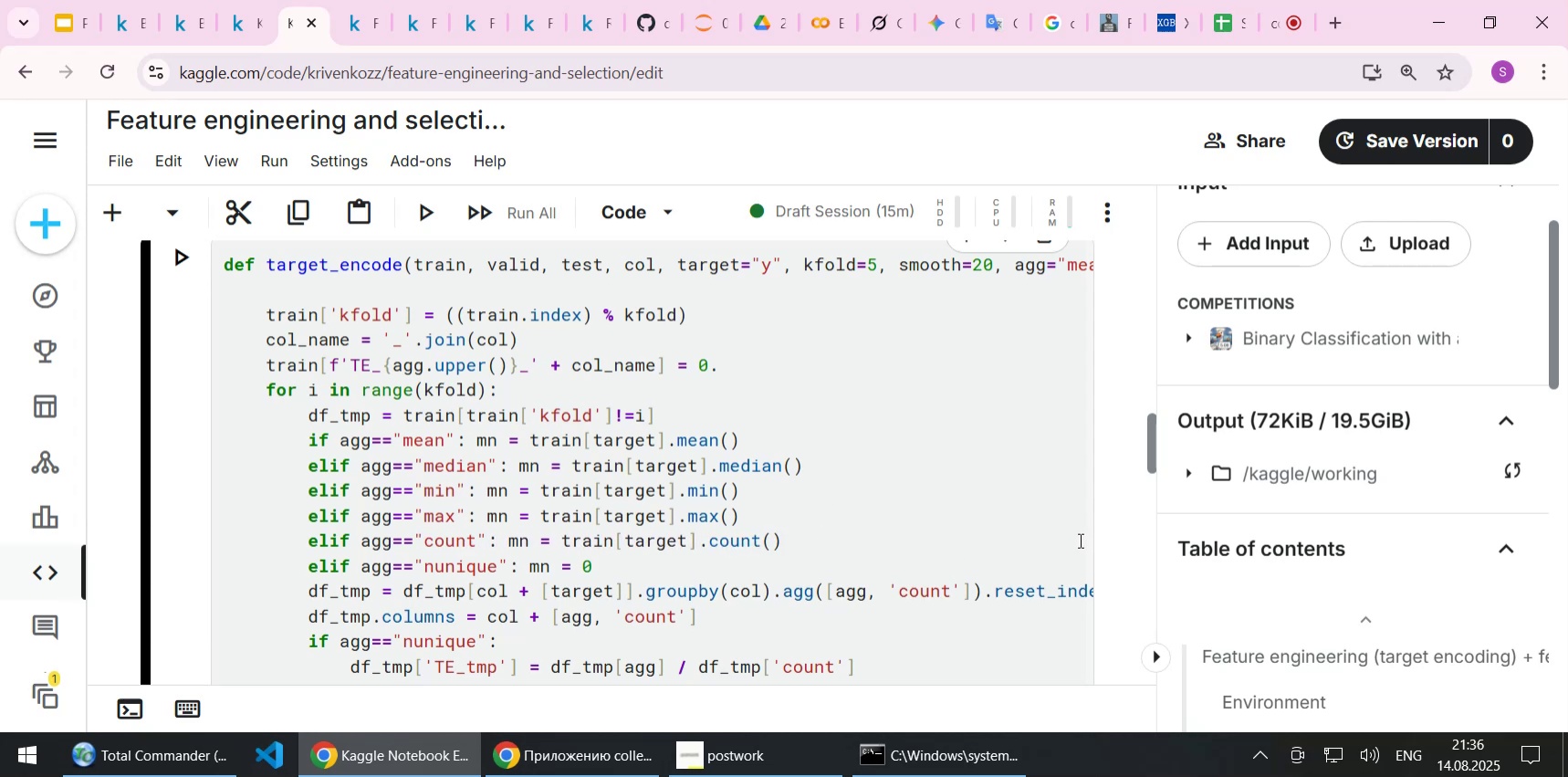 
key(End)
 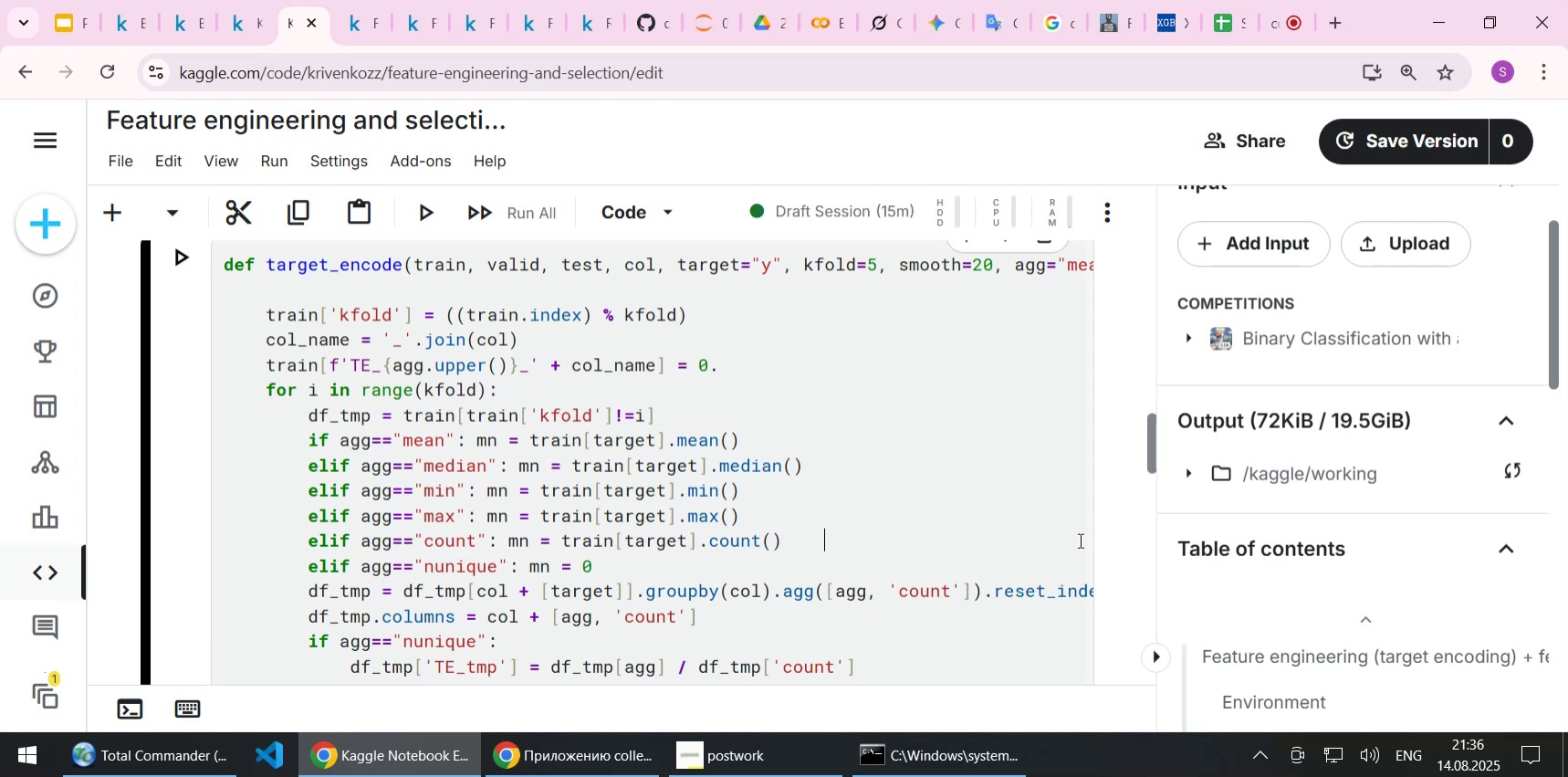 
key(Backspace)
 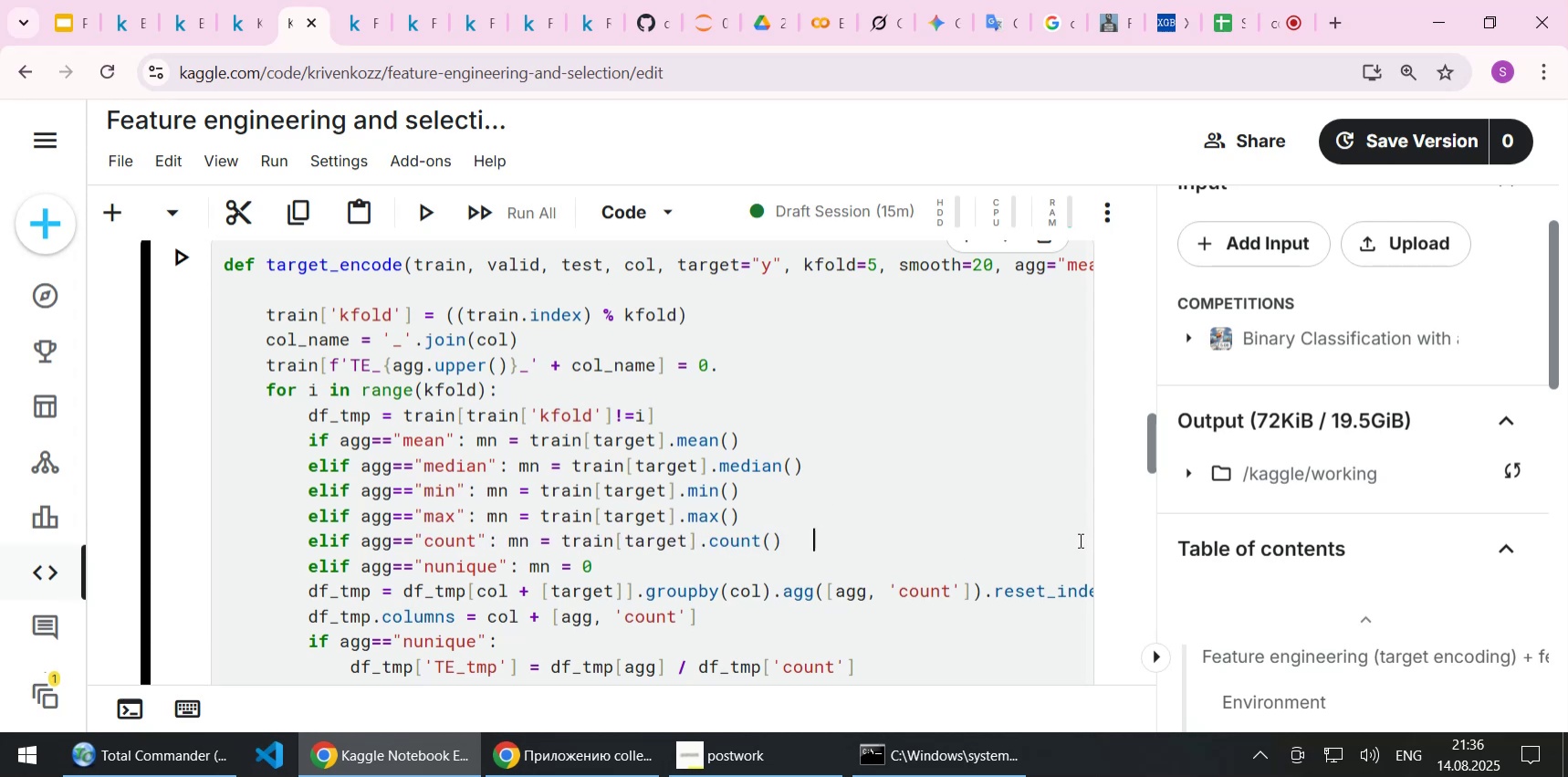 
key(Backspace)
 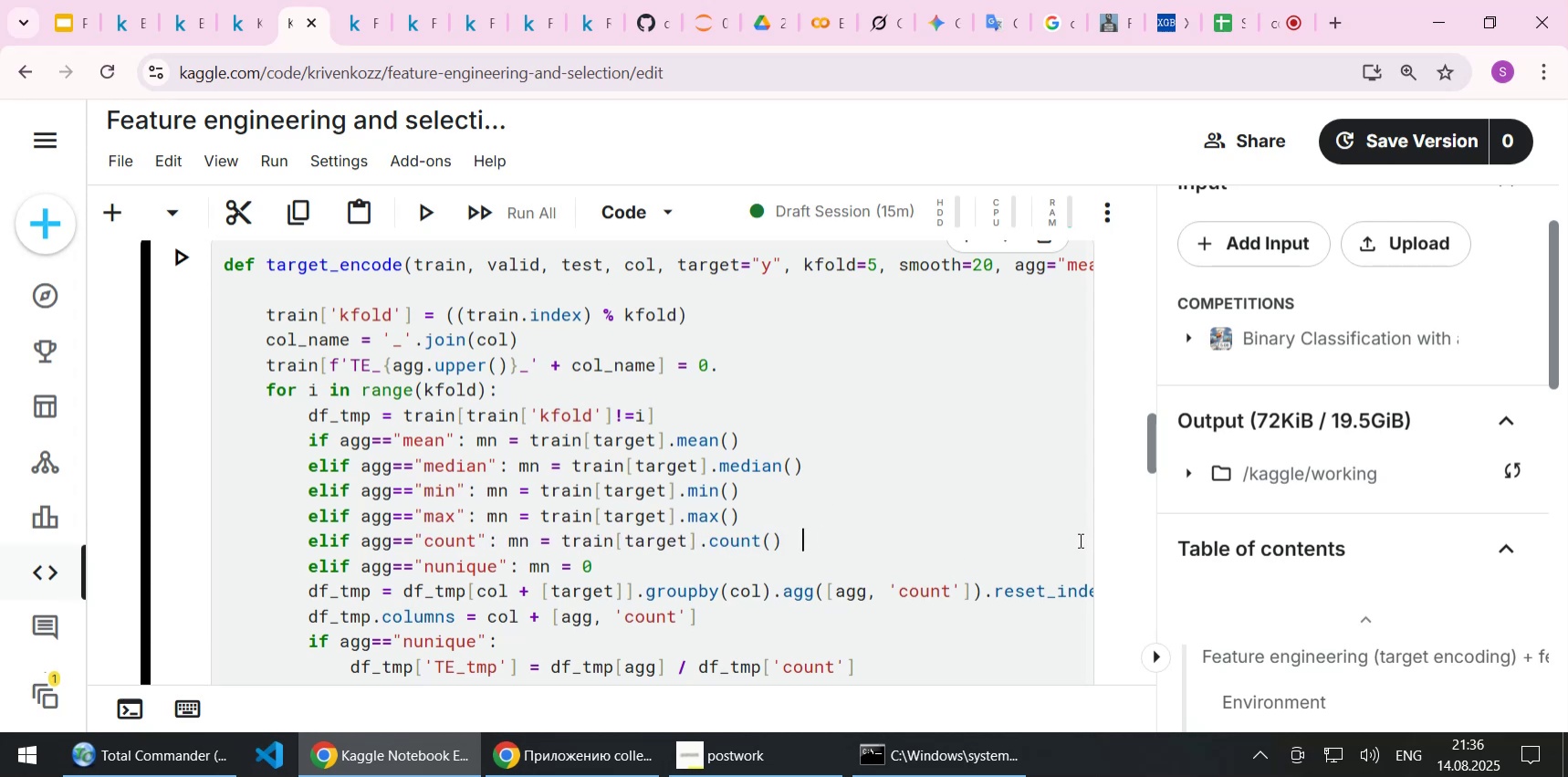 
key(Backspace)
 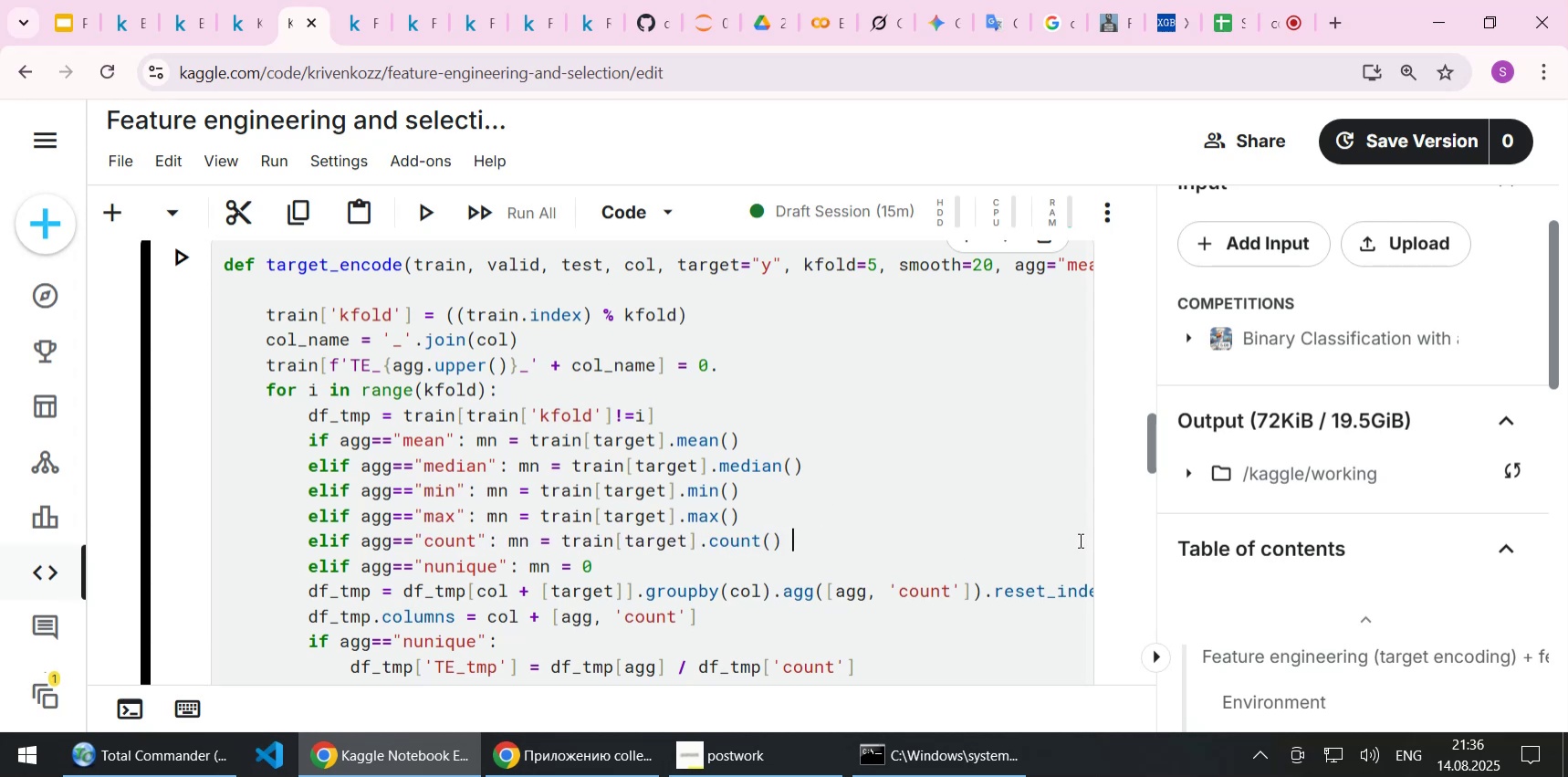 
key(Backspace)
 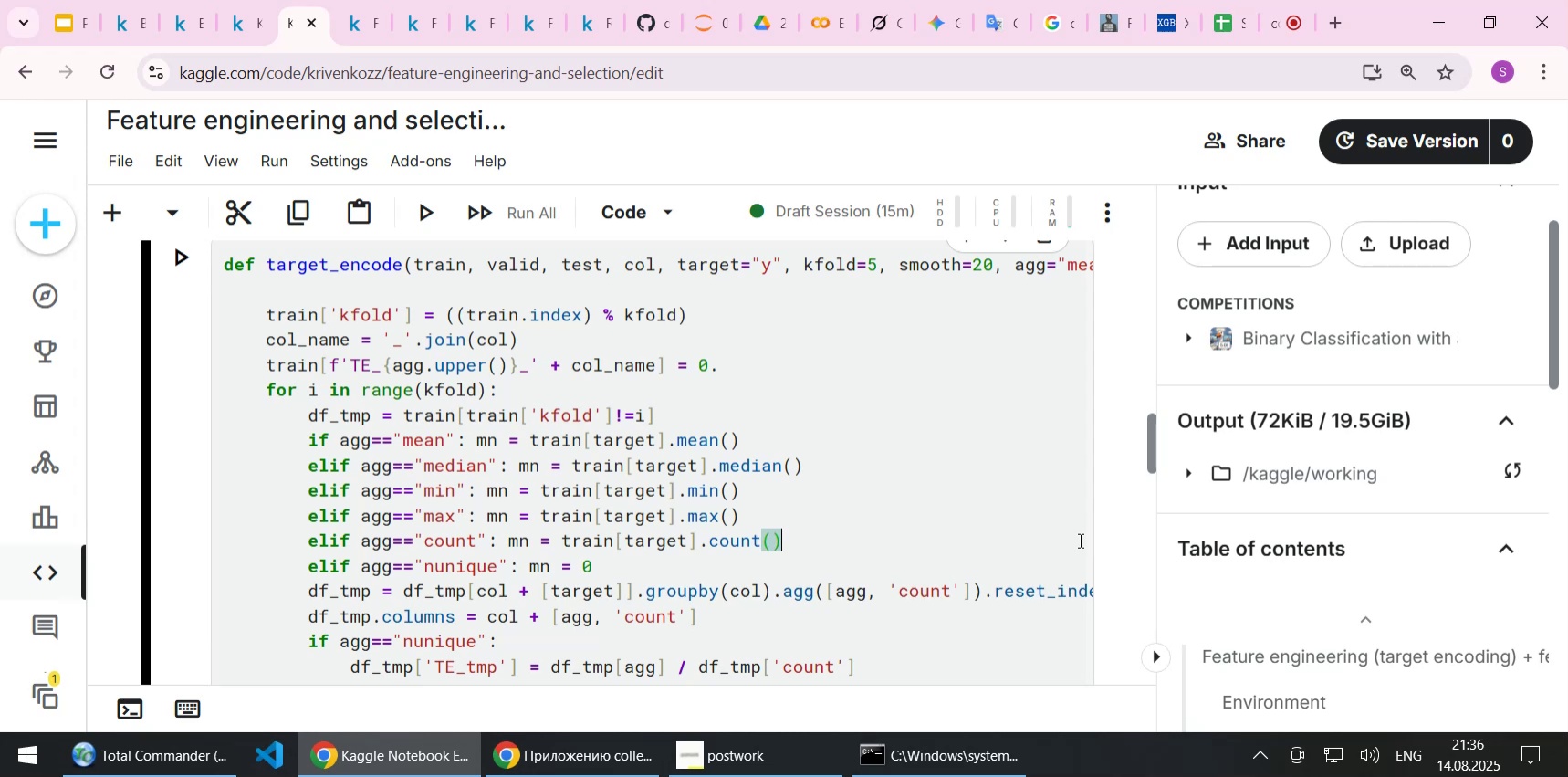 
key(Control+S)
 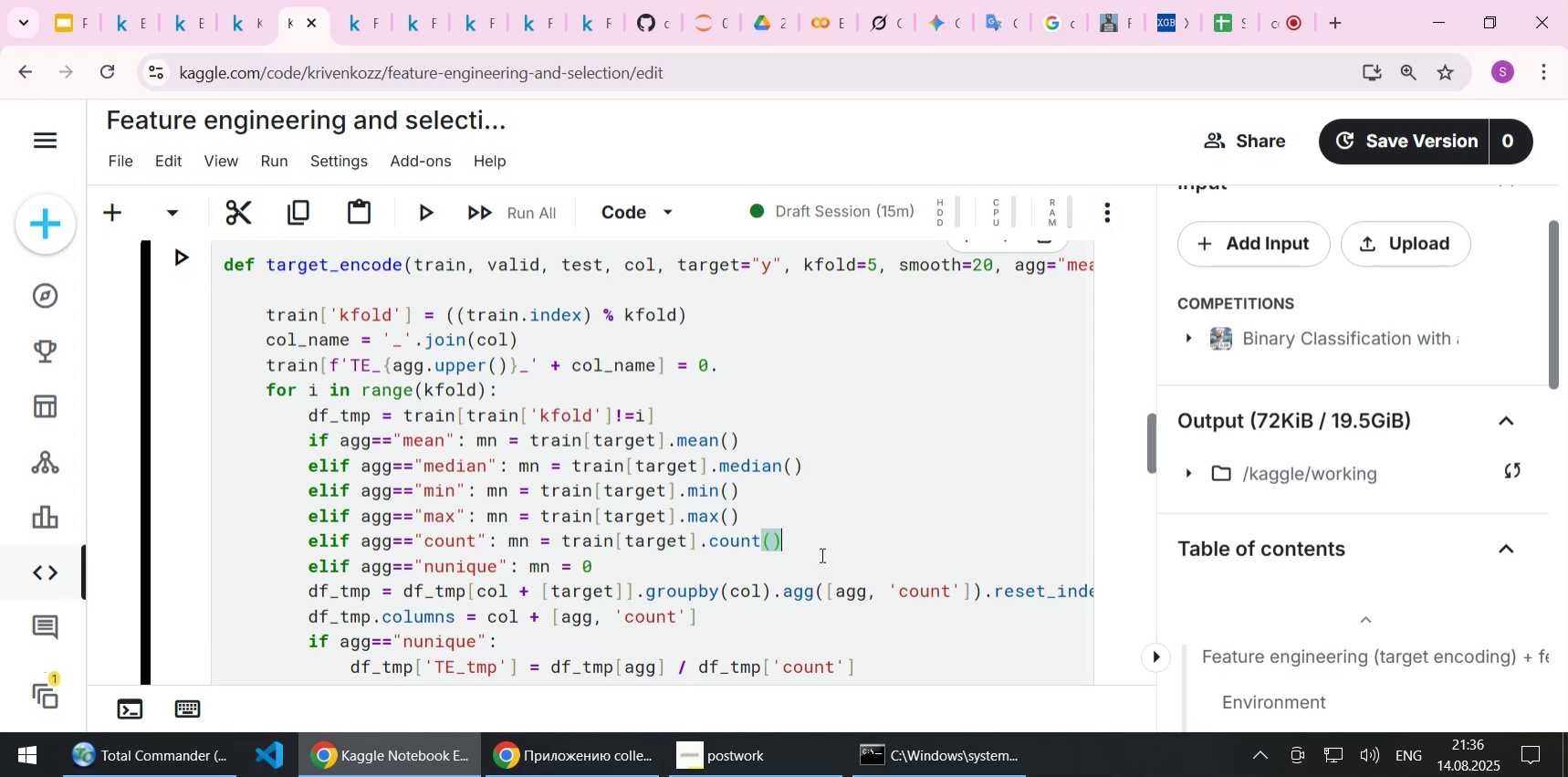 
scroll: coordinate [821, 554], scroll_direction: down, amount: 1.0
 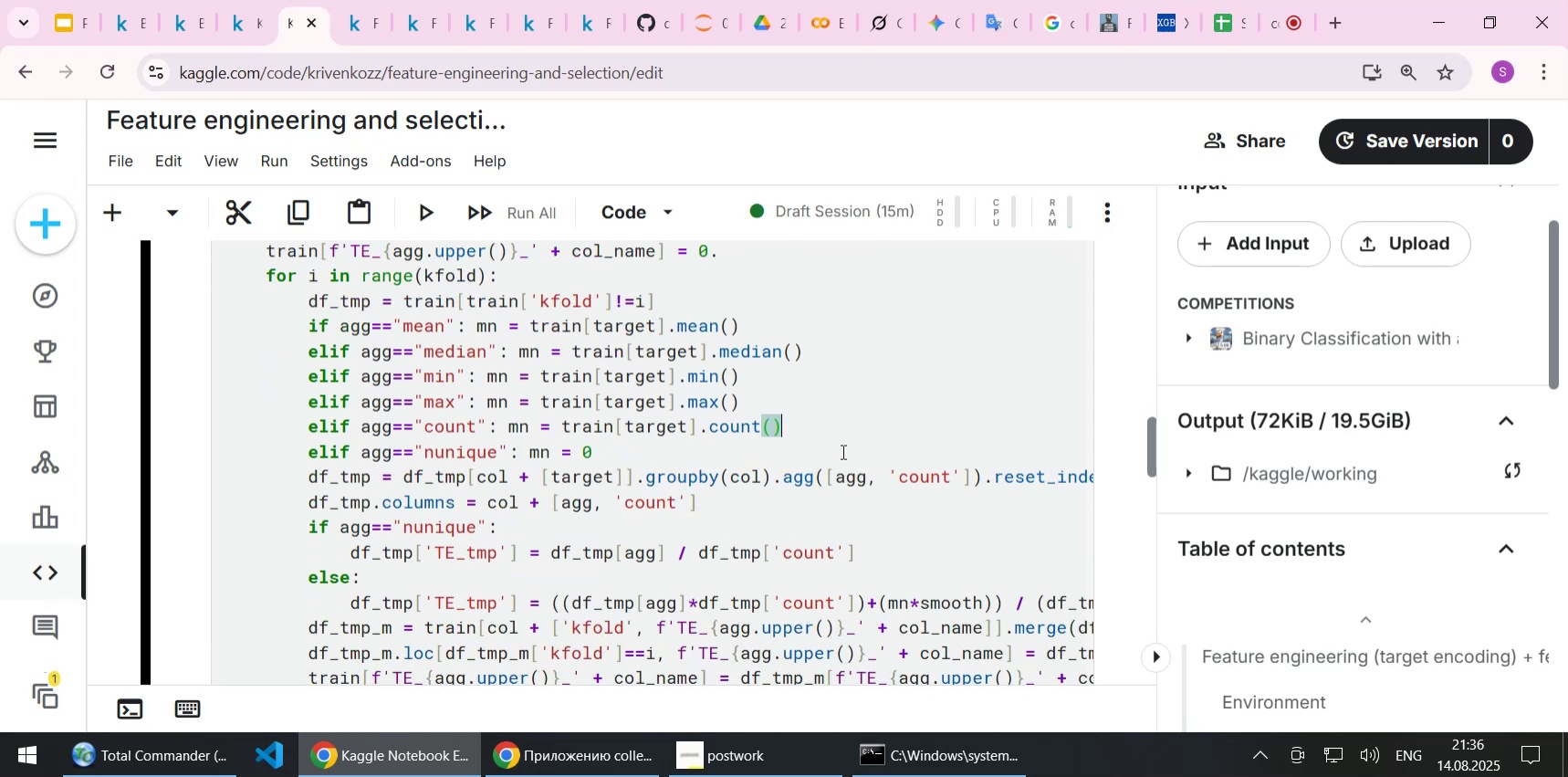 
left_click([834, 433])
 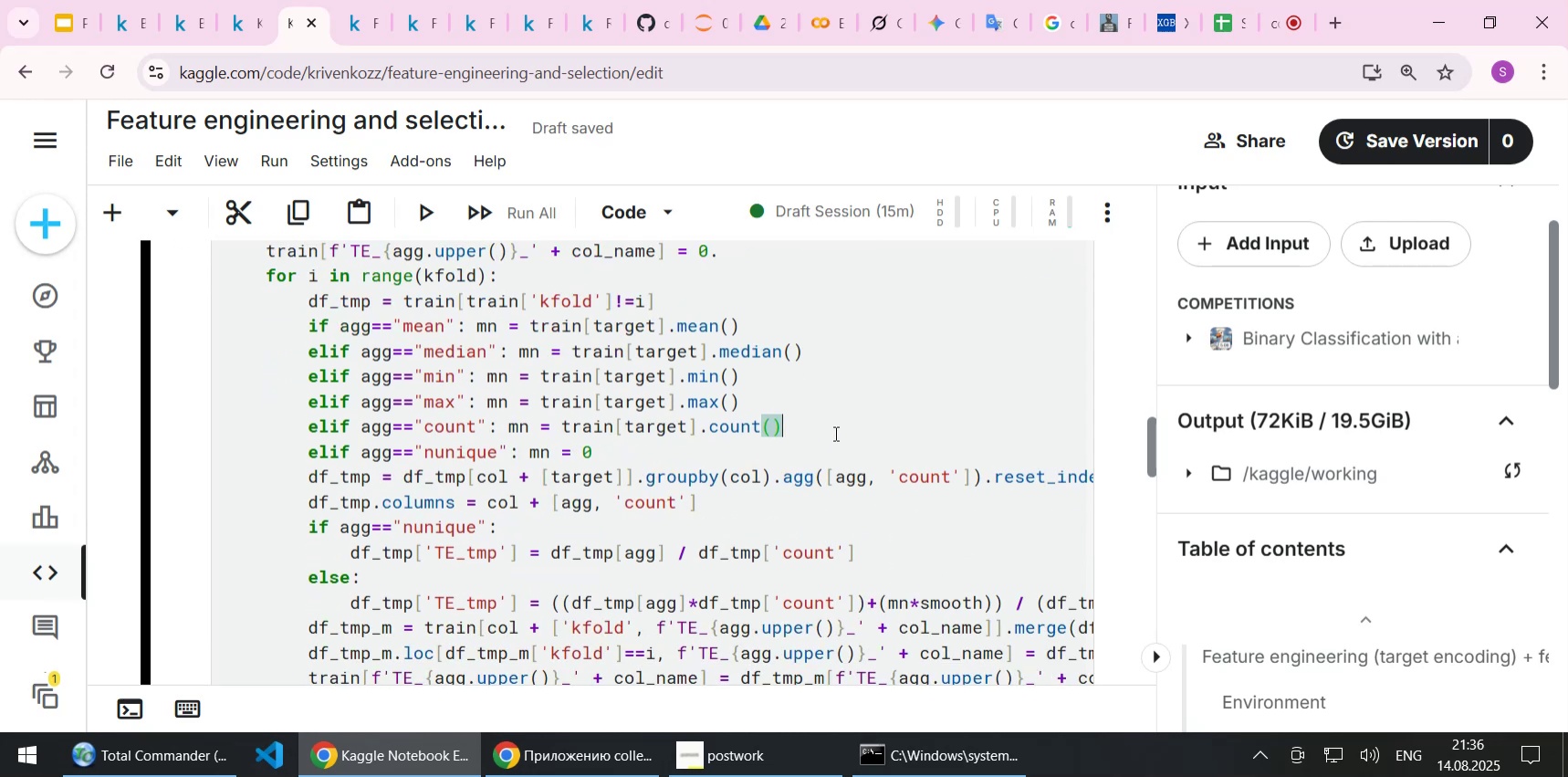 
wait(8.55)
 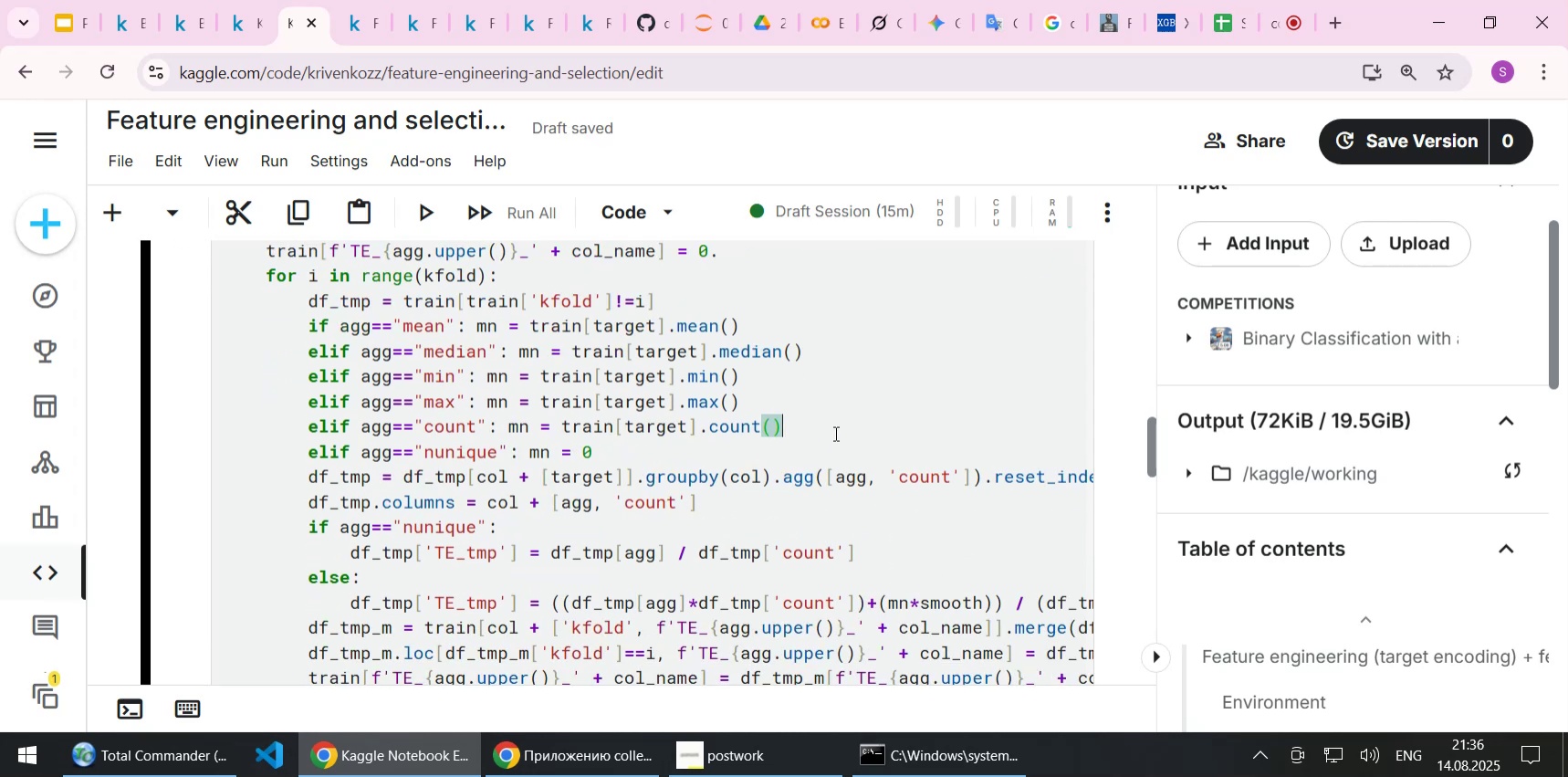 
scroll: coordinate [834, 433], scroll_direction: down, amount: 2.0
 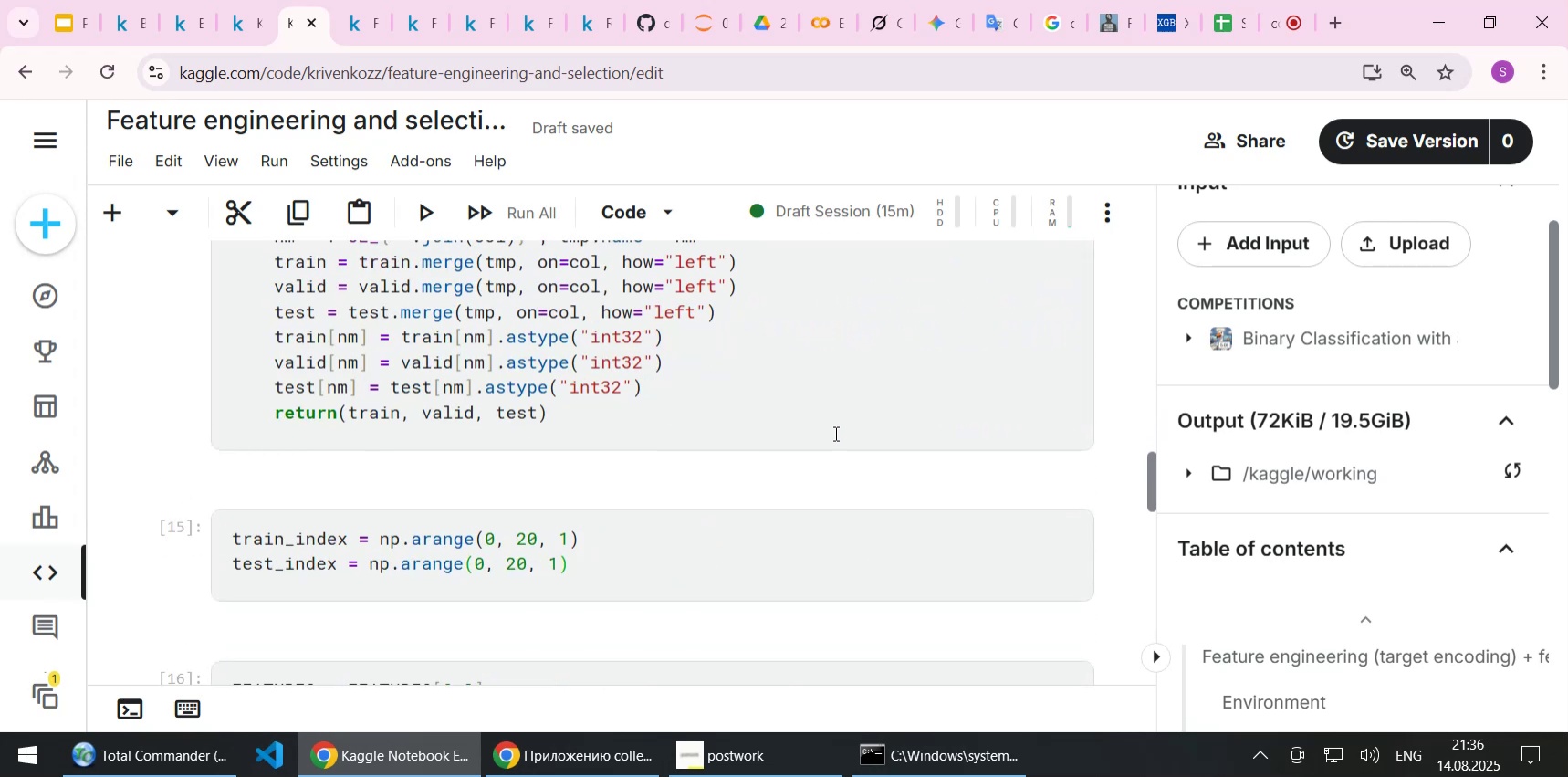 
scroll: coordinate [834, 433], scroll_direction: up, amount: 1.0
 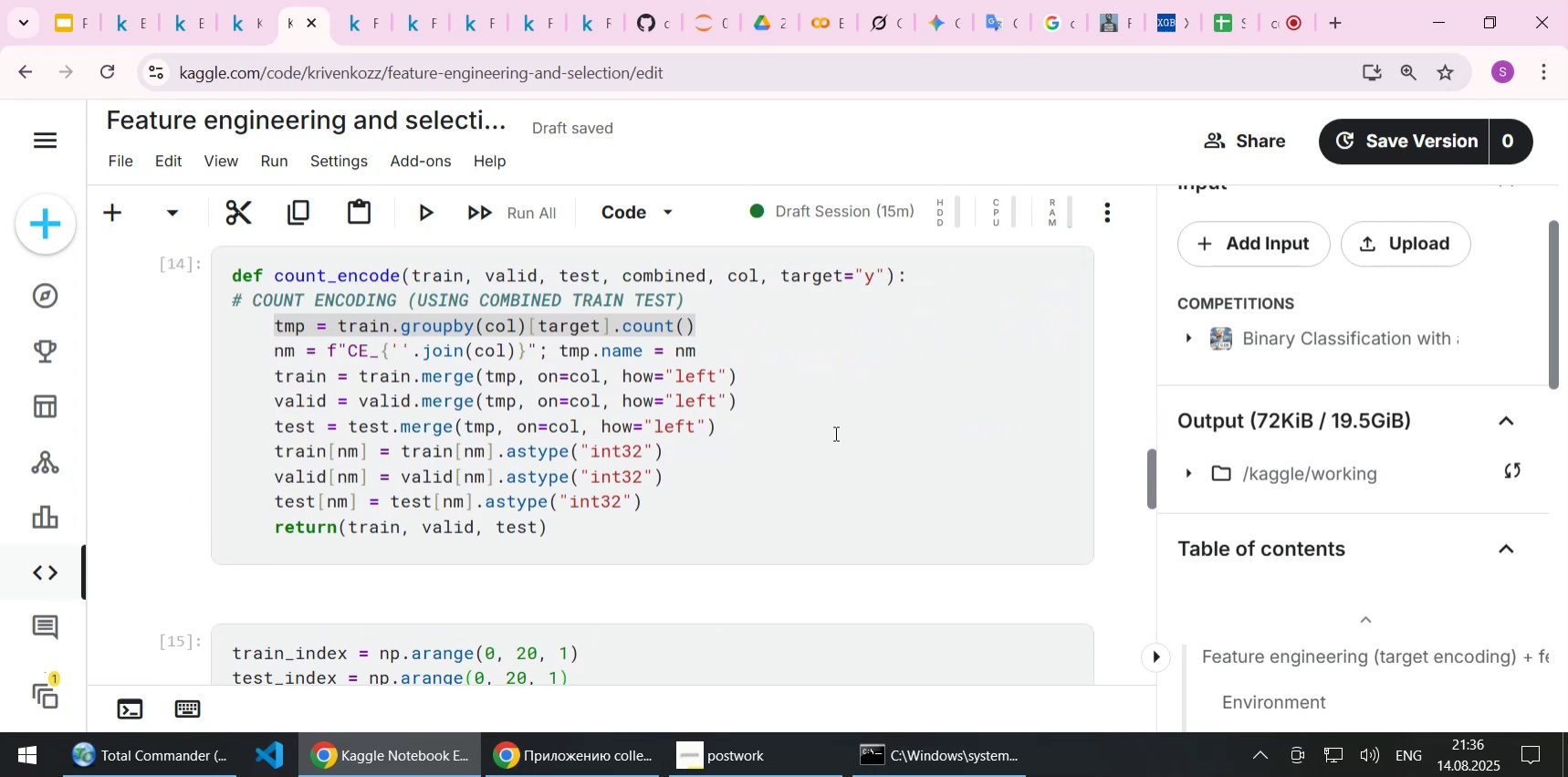 
wait(8.57)
 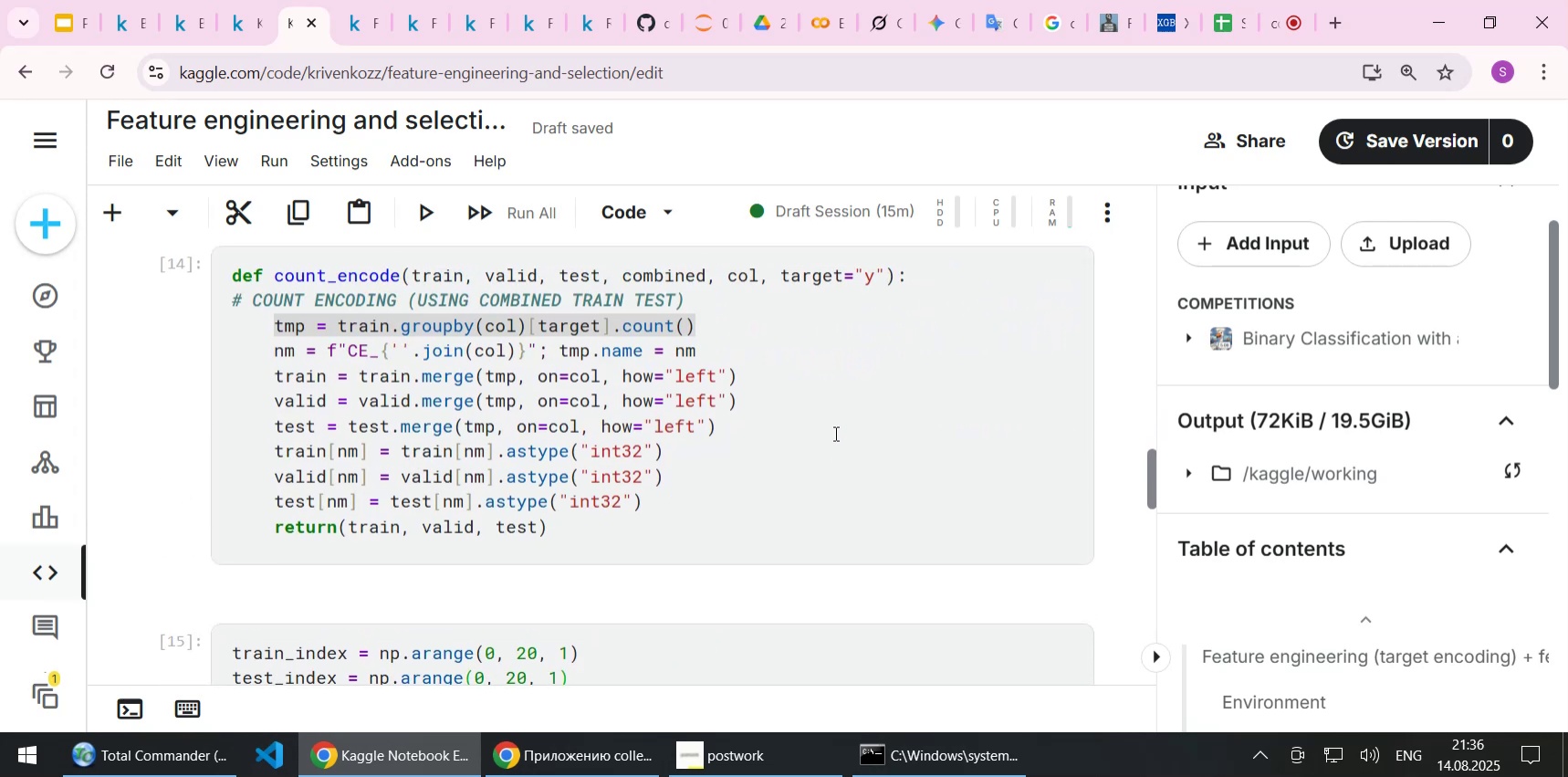 
scroll: coordinate [834, 433], scroll_direction: up, amount: 9.0
 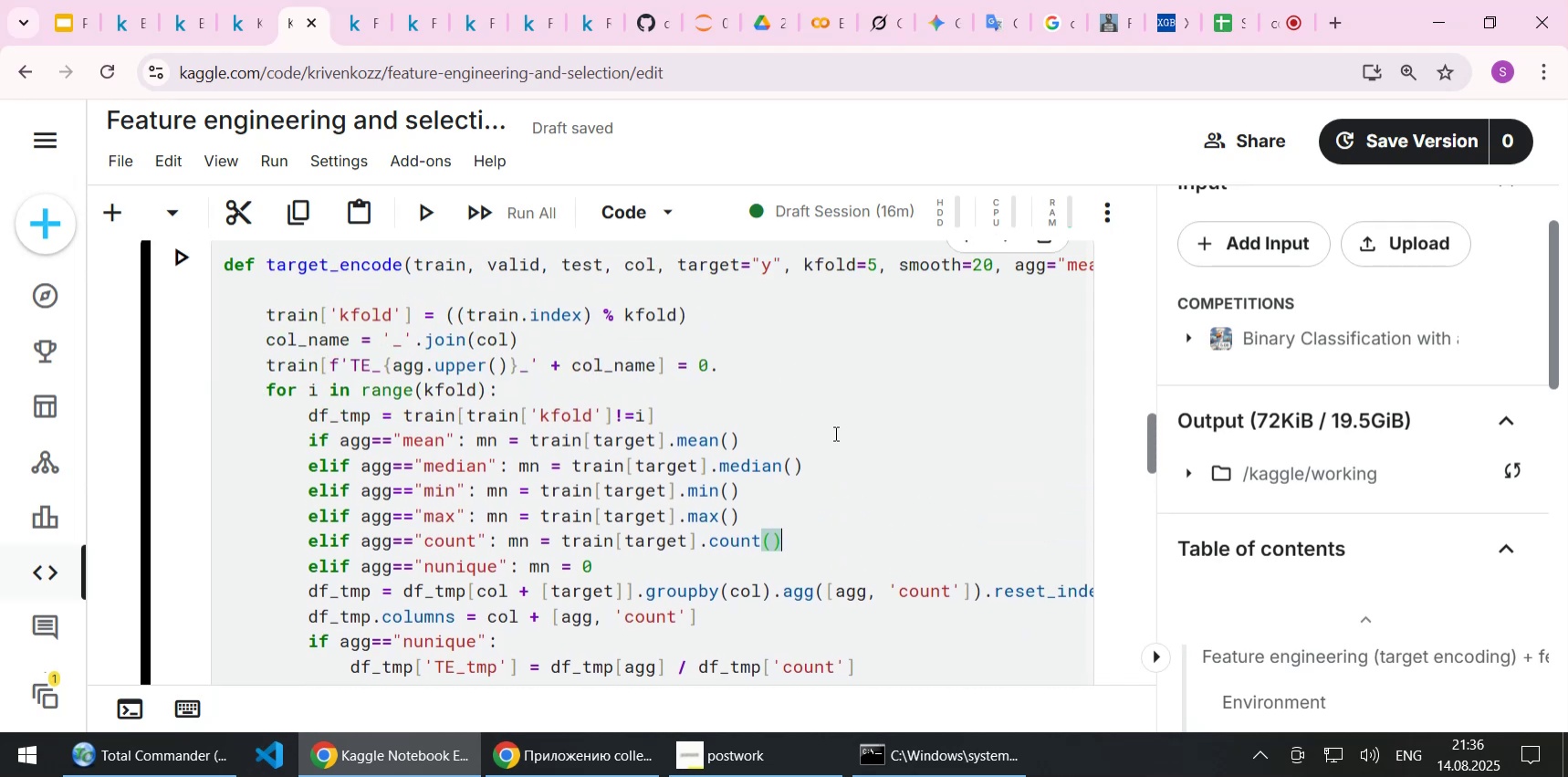 
scroll: coordinate [834, 433], scroll_direction: down, amount: 3.0
 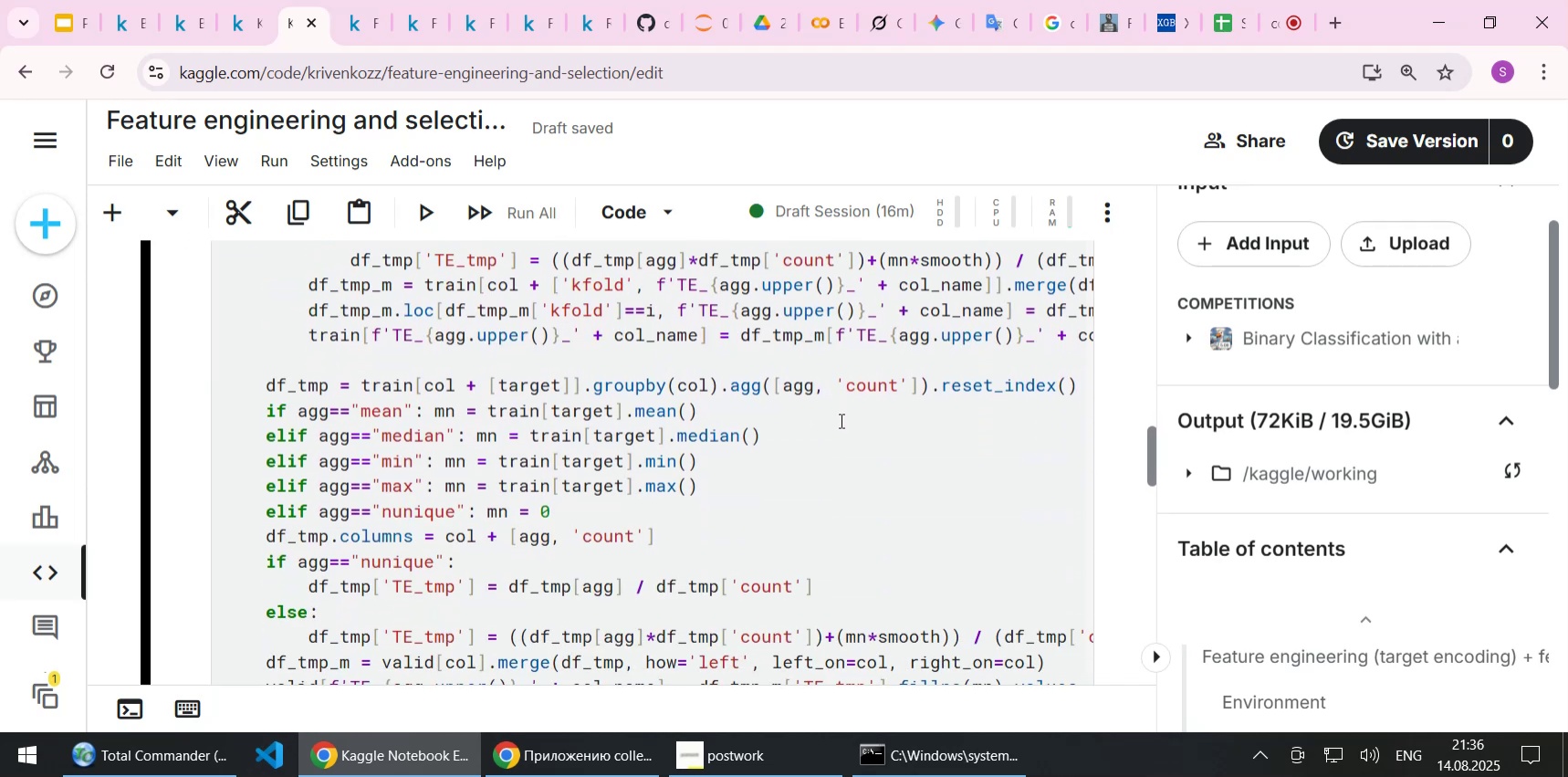 
scroll: coordinate [840, 420], scroll_direction: up, amount: 4.0
 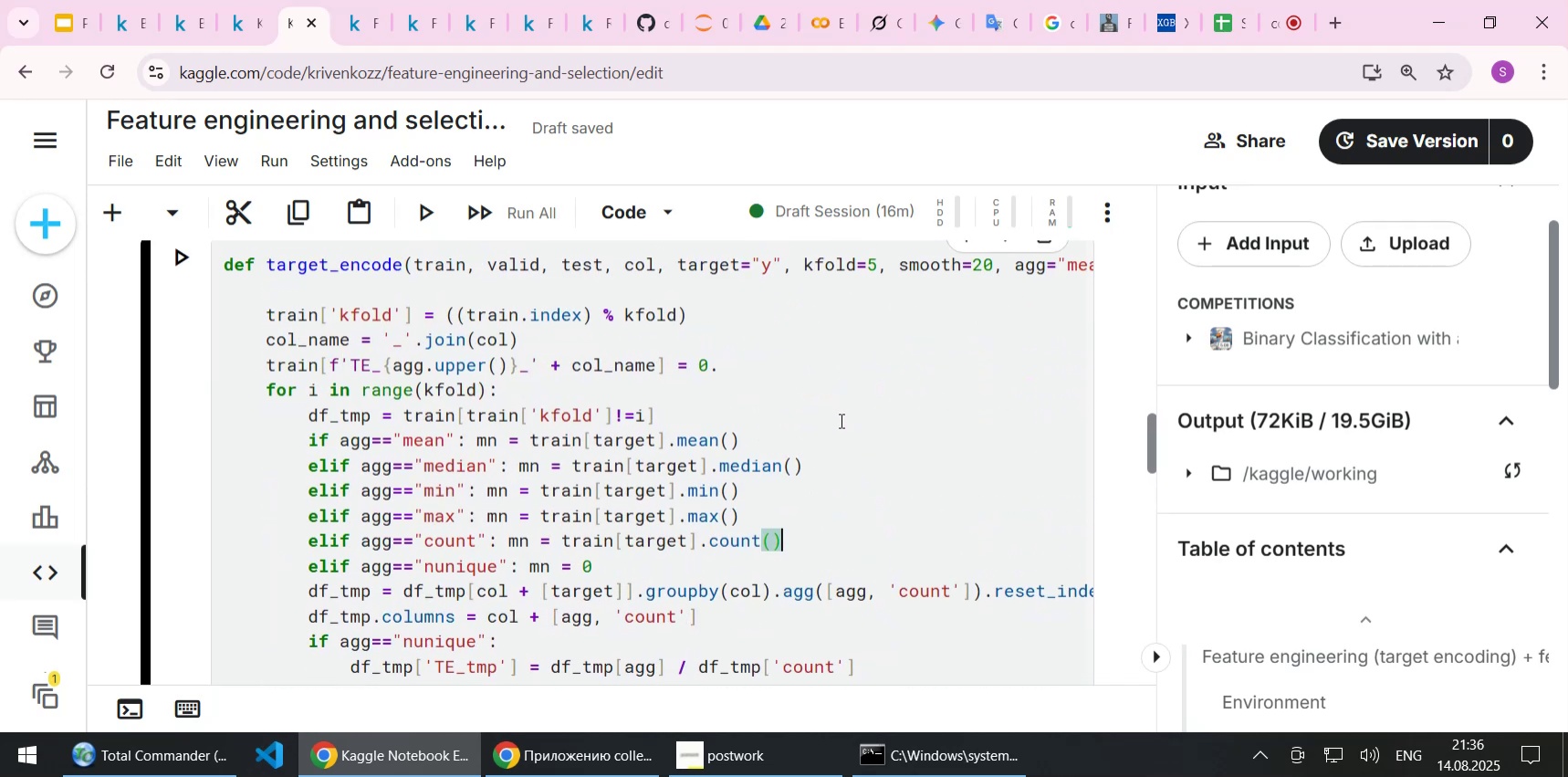 
scroll: coordinate [840, 420], scroll_direction: down, amount: 1.0
 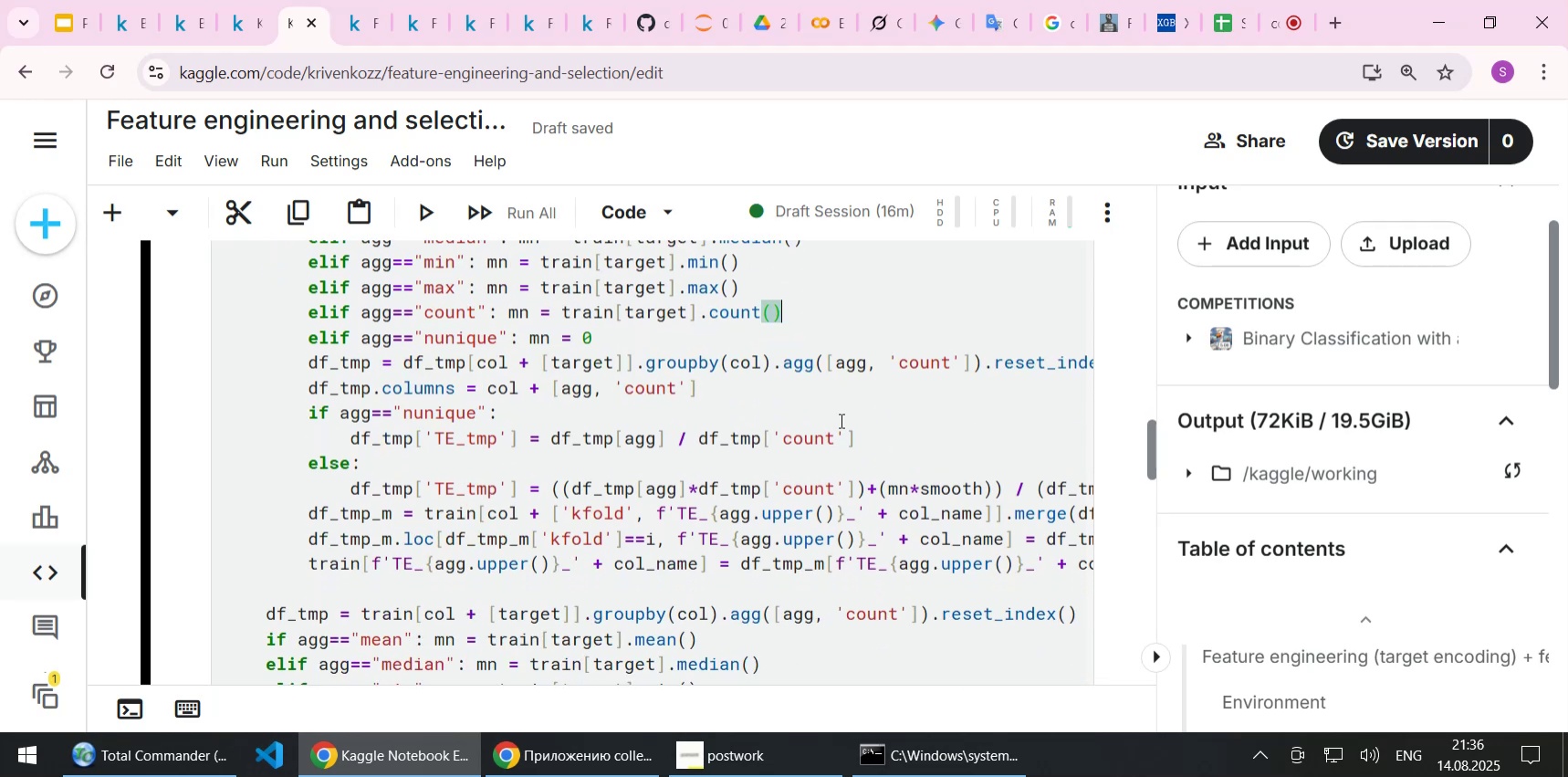 
scroll: coordinate [840, 420], scroll_direction: up, amount: 2.0
 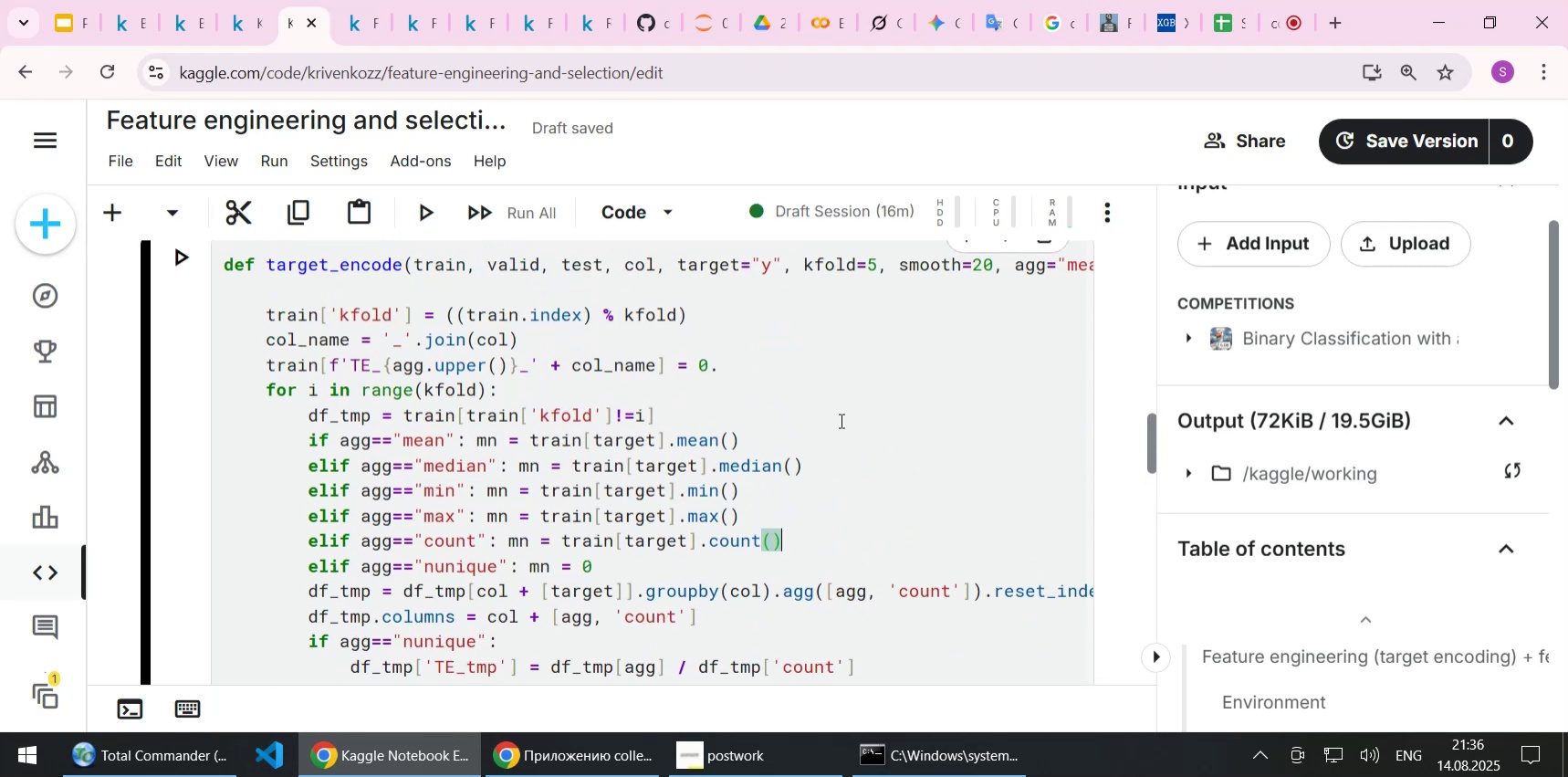 
scroll: coordinate [840, 420], scroll_direction: down, amount: 1.0
 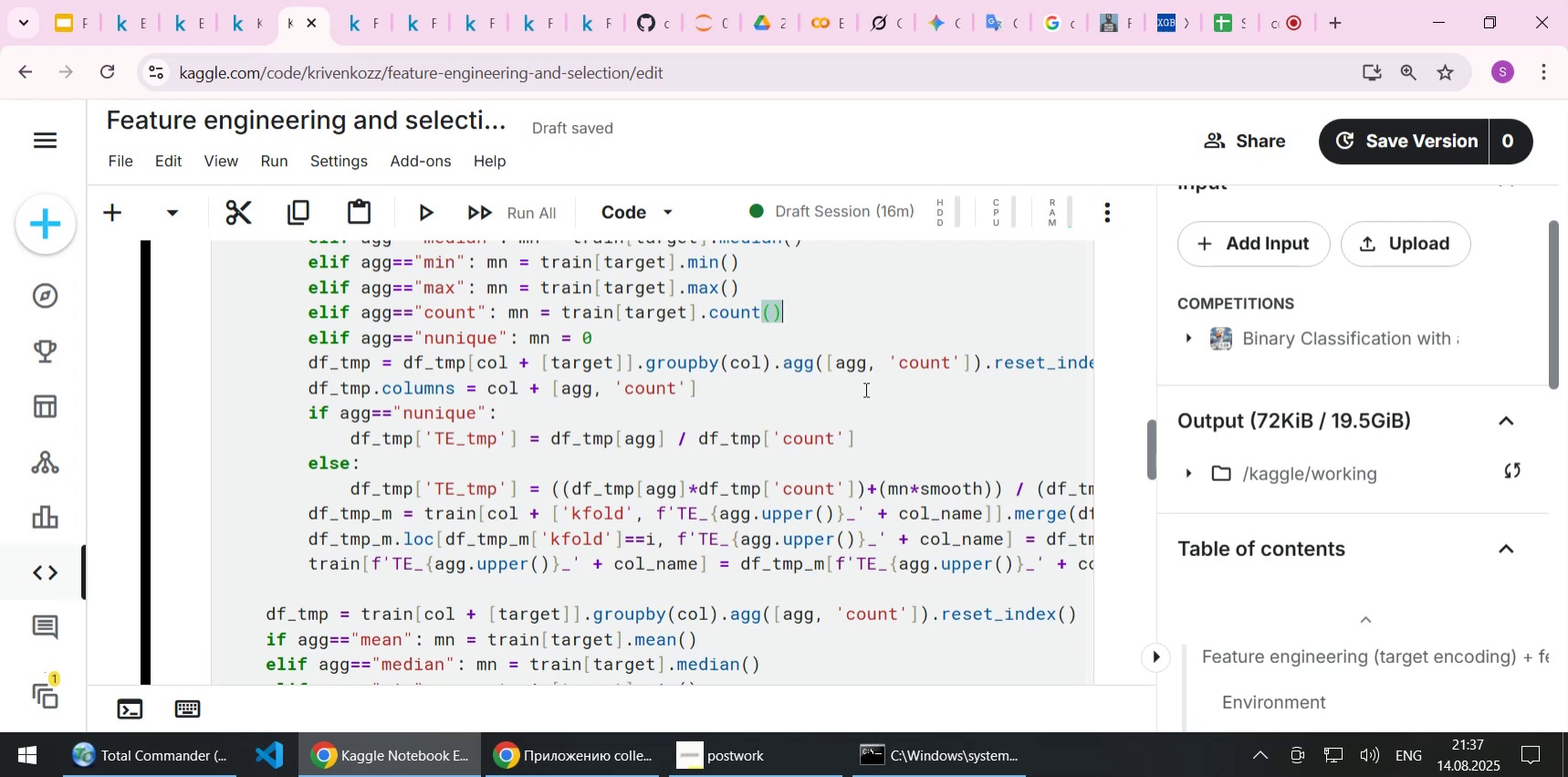 
wait(28.06)
 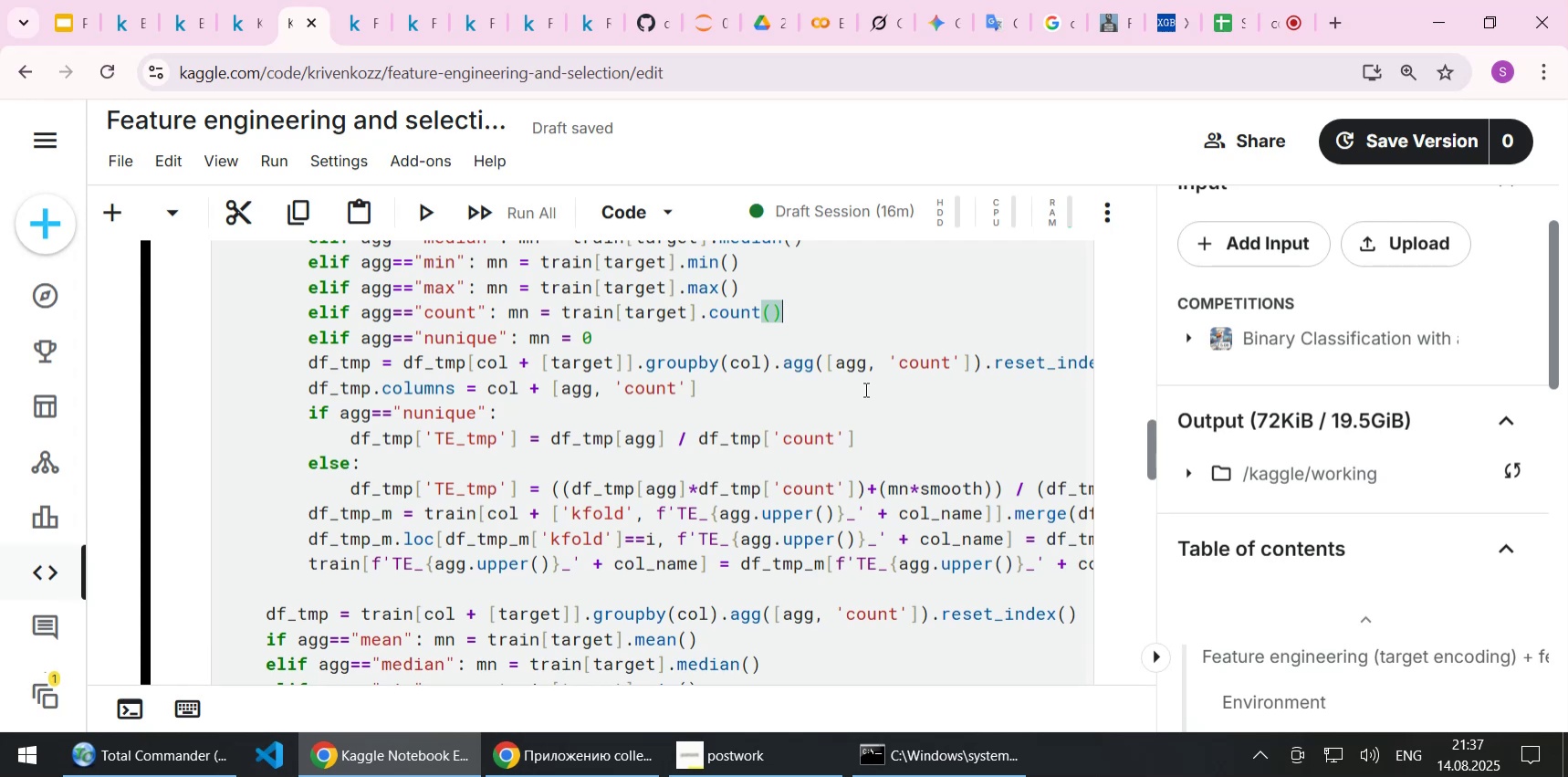 
scroll: coordinate [718, 457], scroll_direction: down, amount: 6.0
 